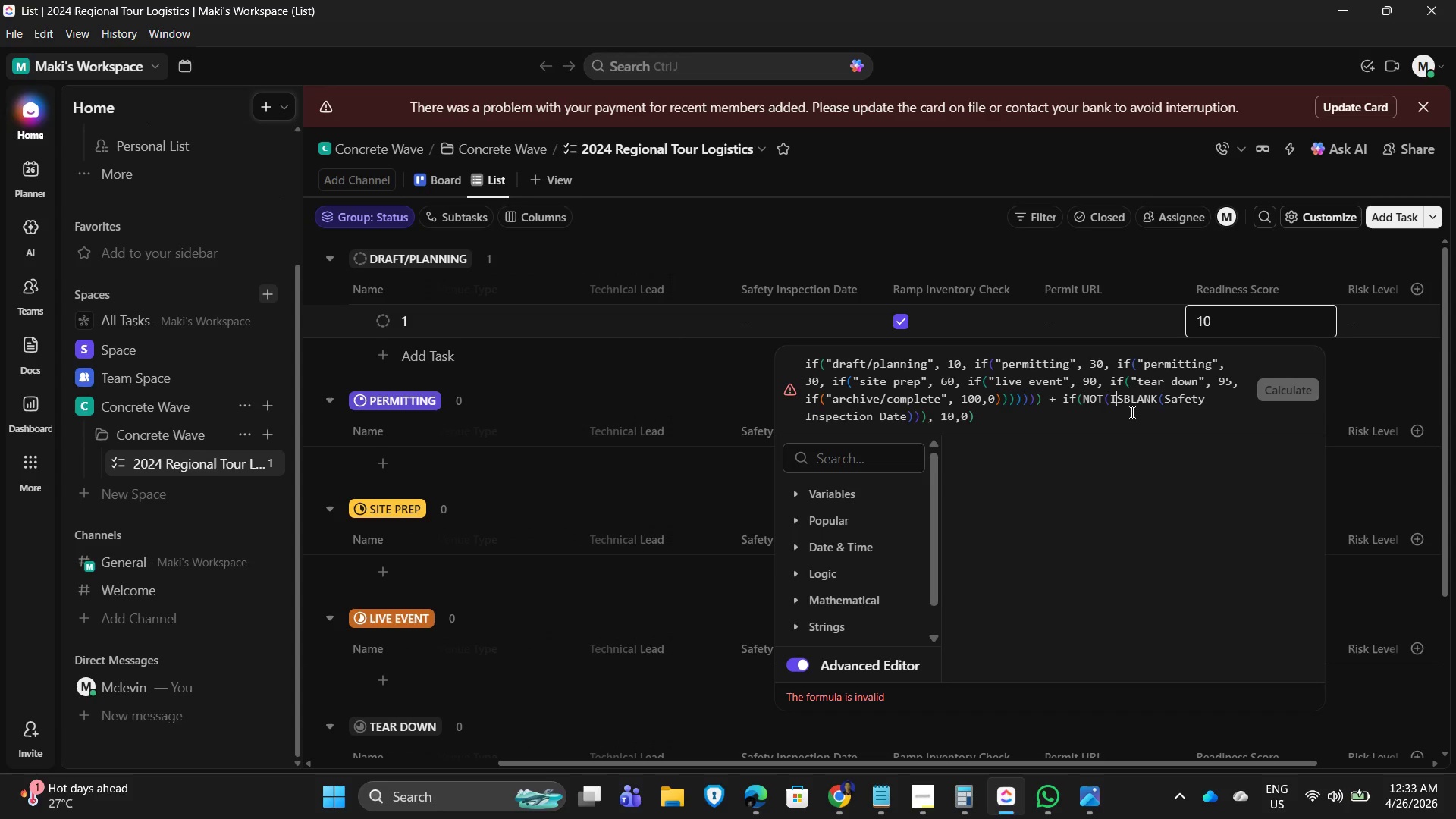 
key(ArrowRight)
 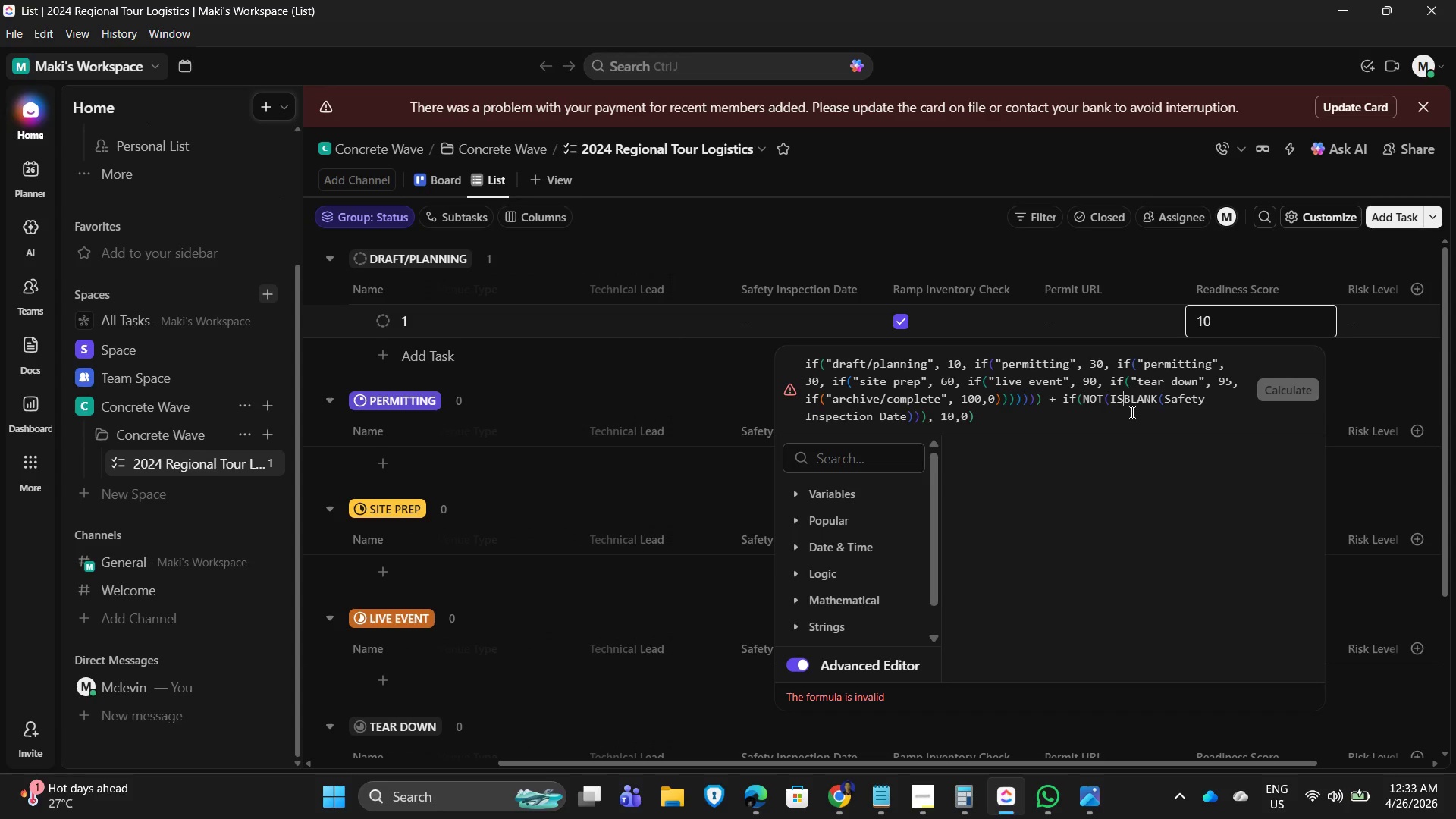 
key(ArrowLeft)
 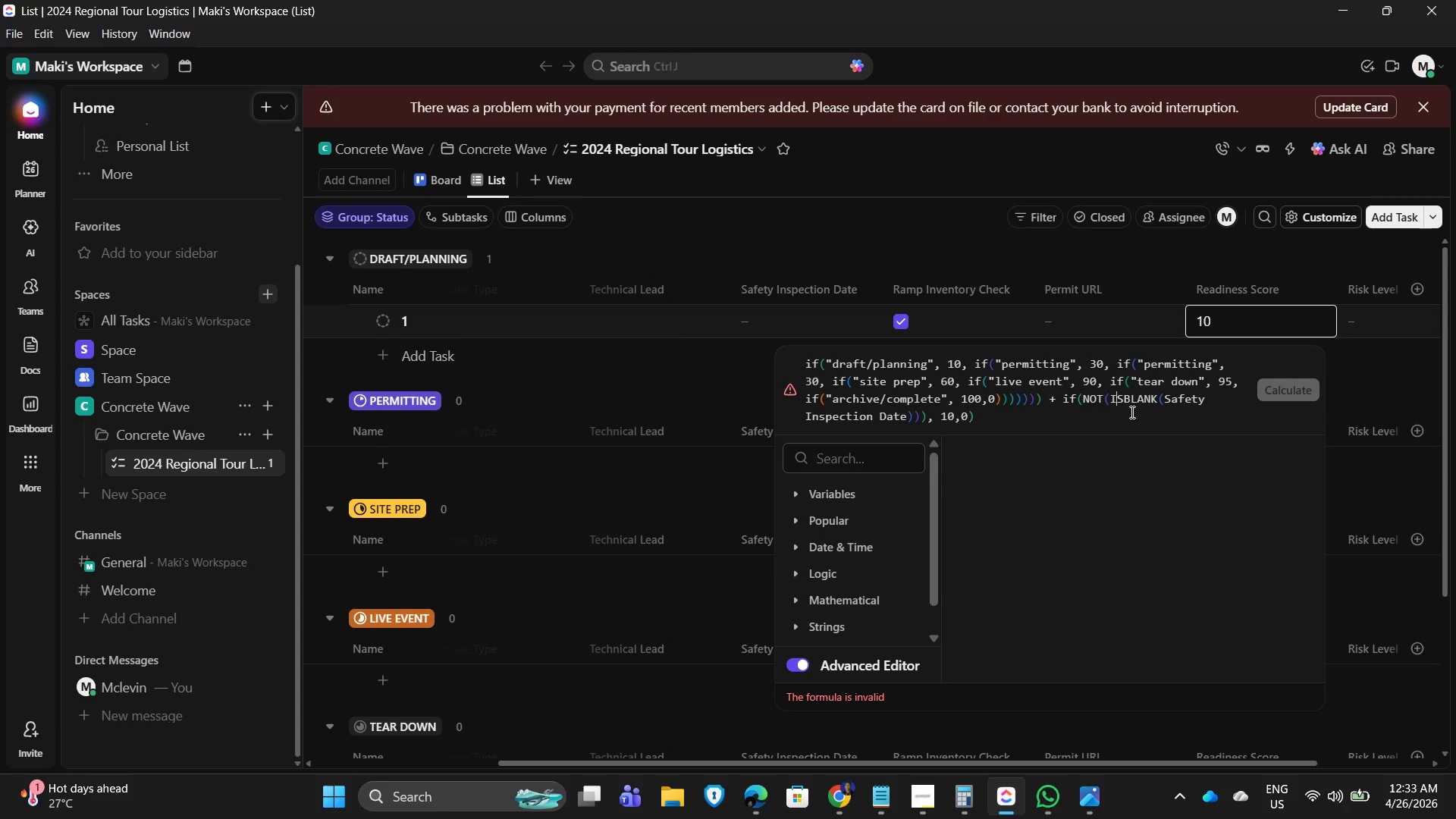 
key(ArrowLeft)
 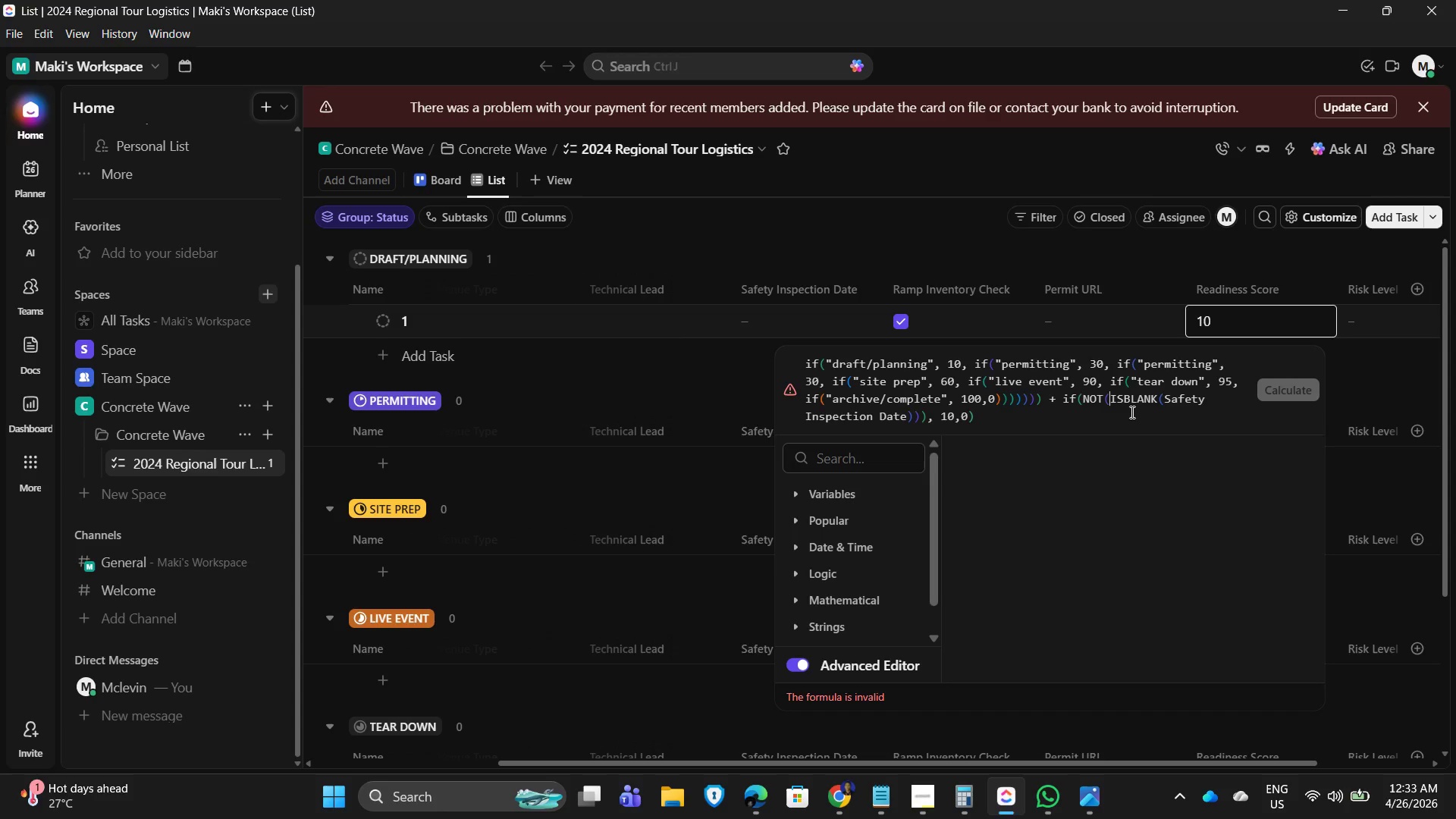 
key(ArrowLeft)
 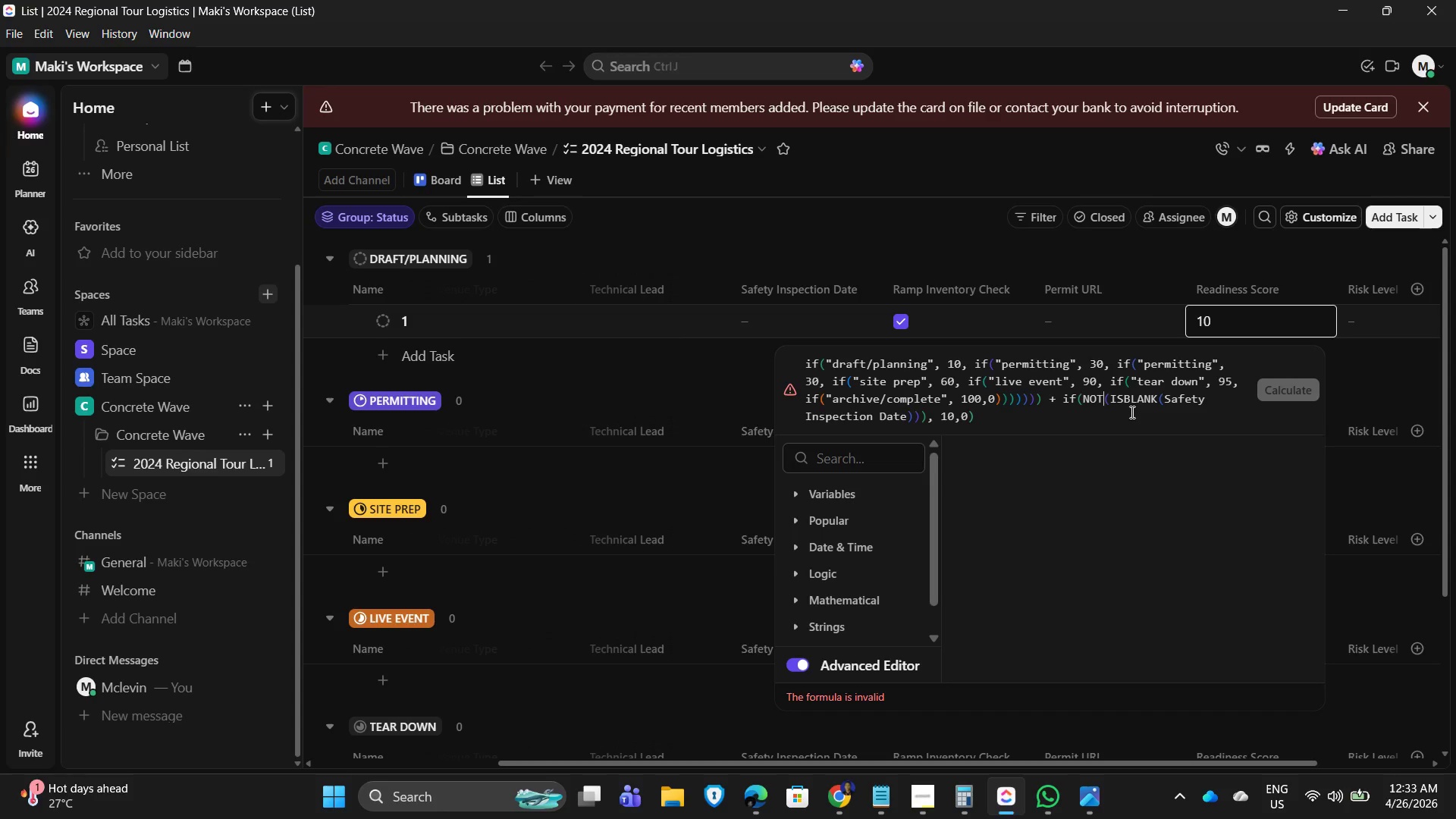 
key(Shift+ArrowLeft)
 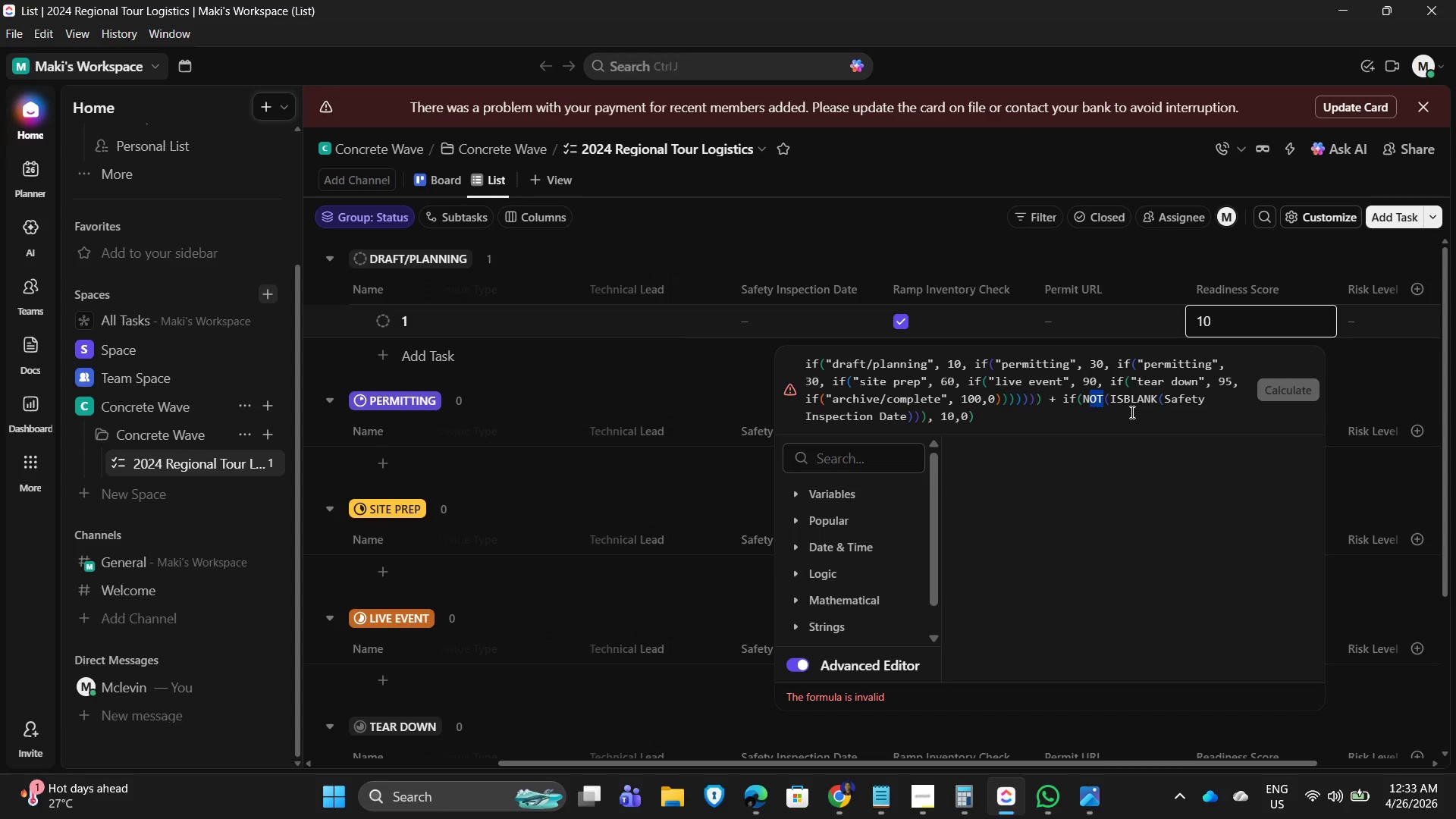 
key(Shift+ArrowLeft)
 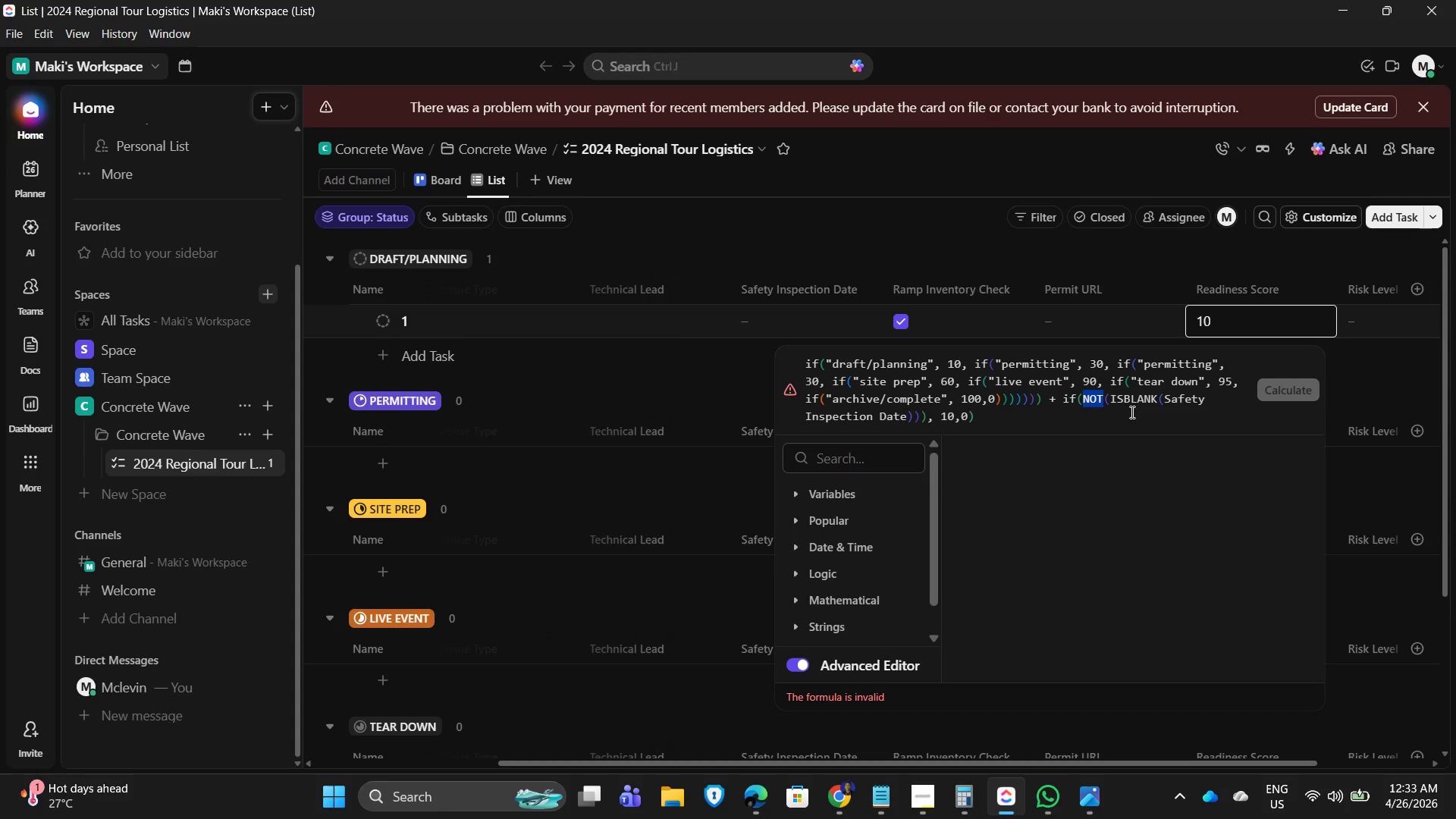 
key(Shift+ArrowLeft)
 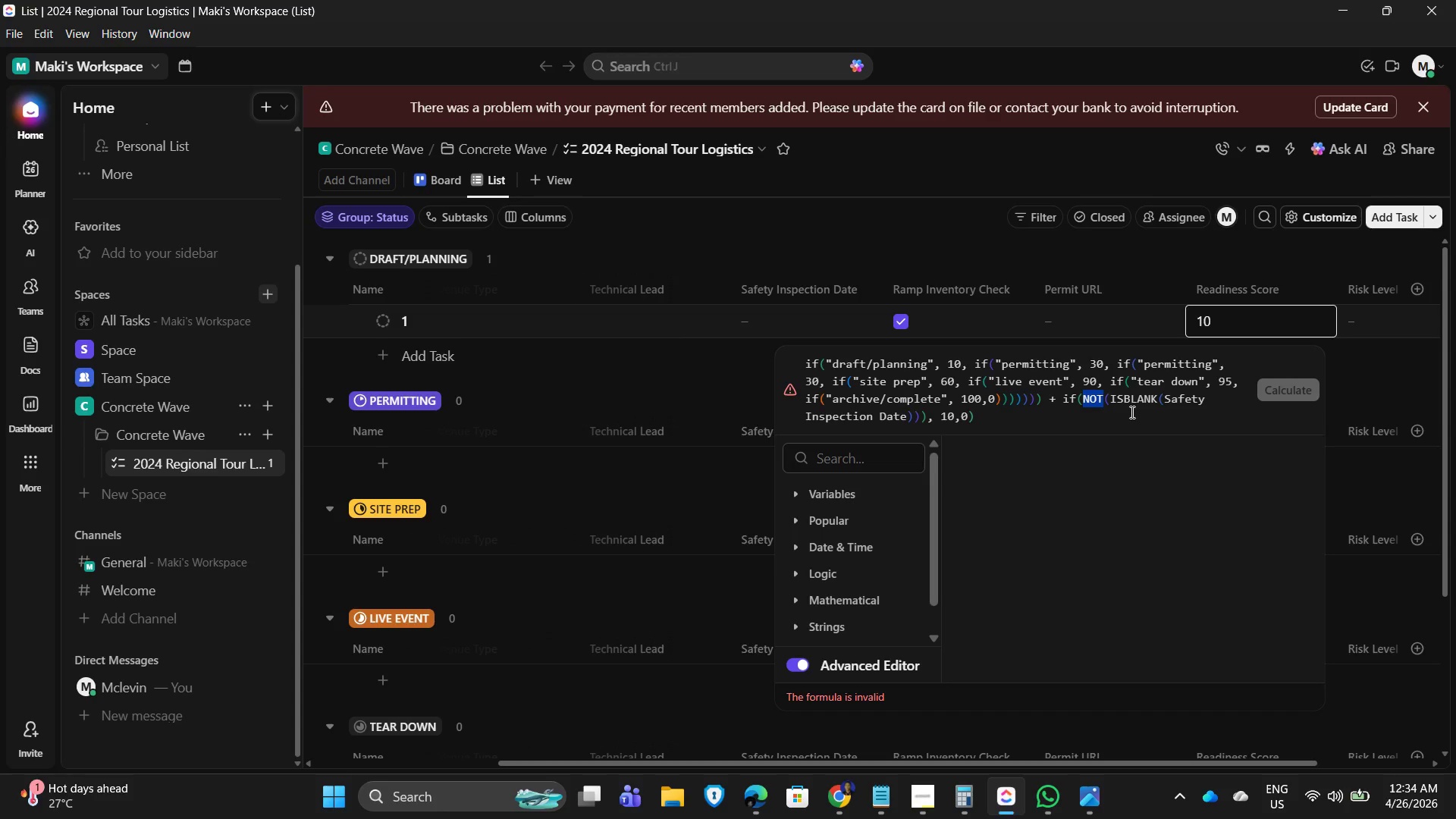 
type(LENGTH)
 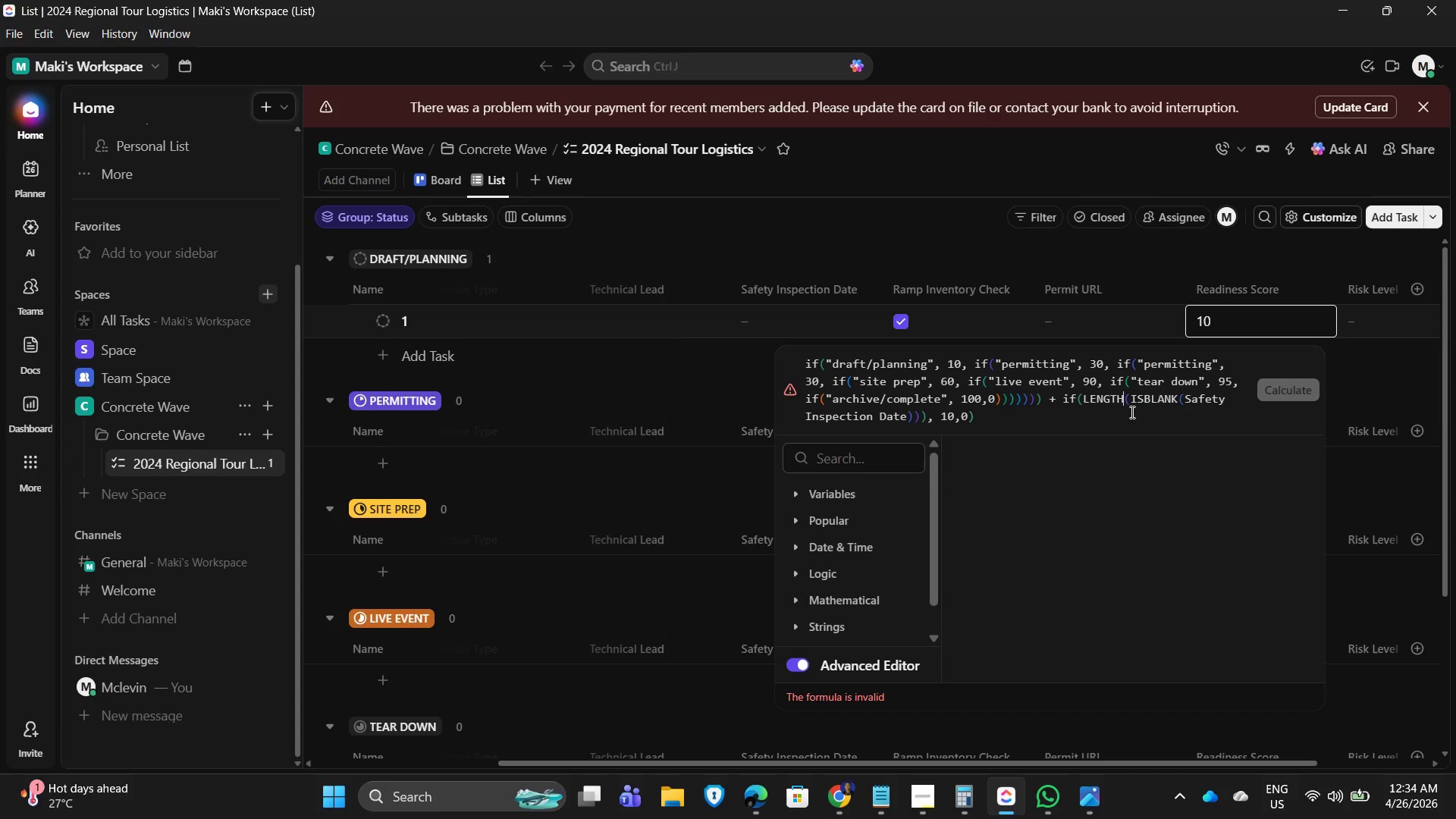 
wait(5.78)
 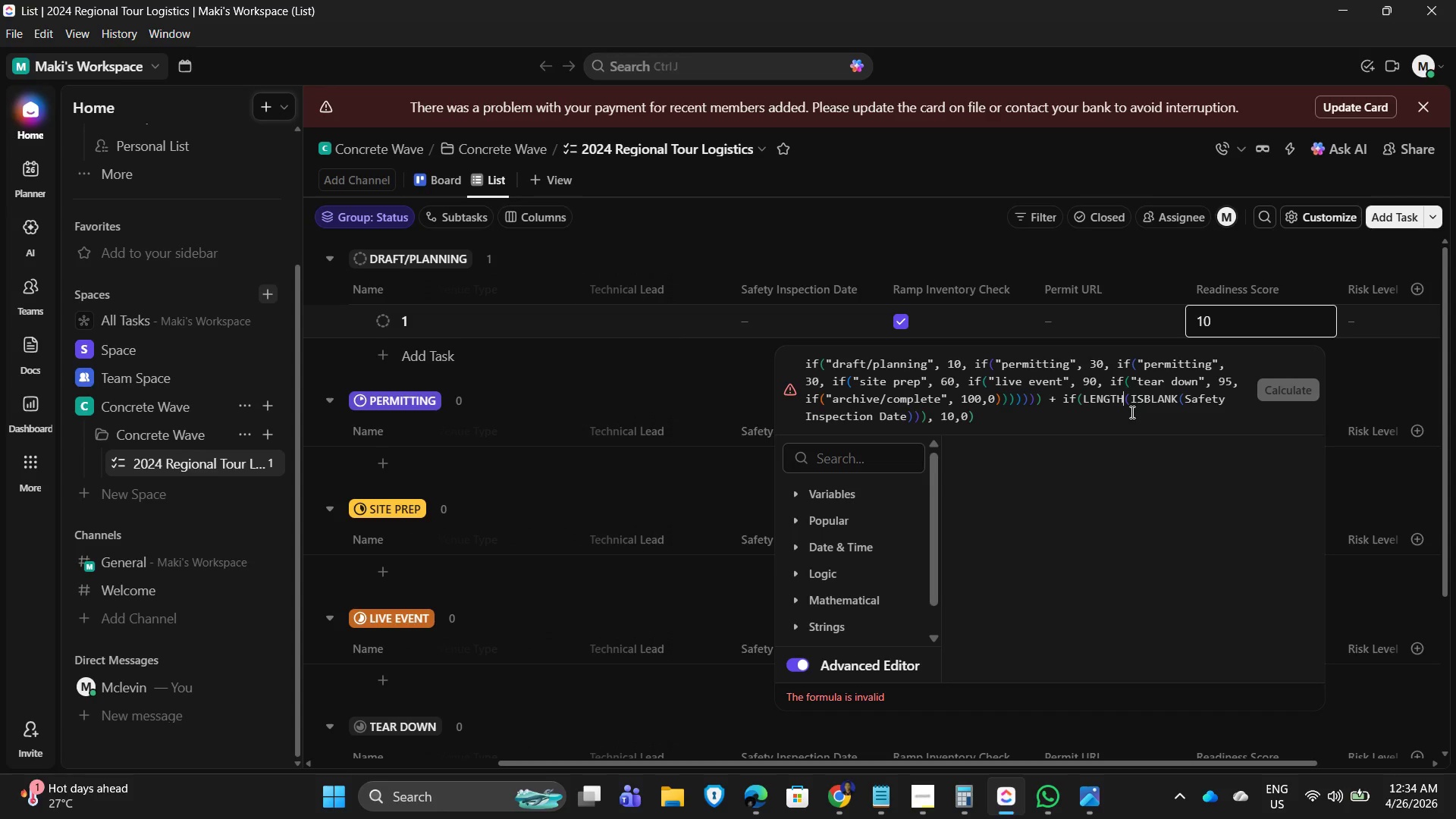 
key(ArrowDown)
 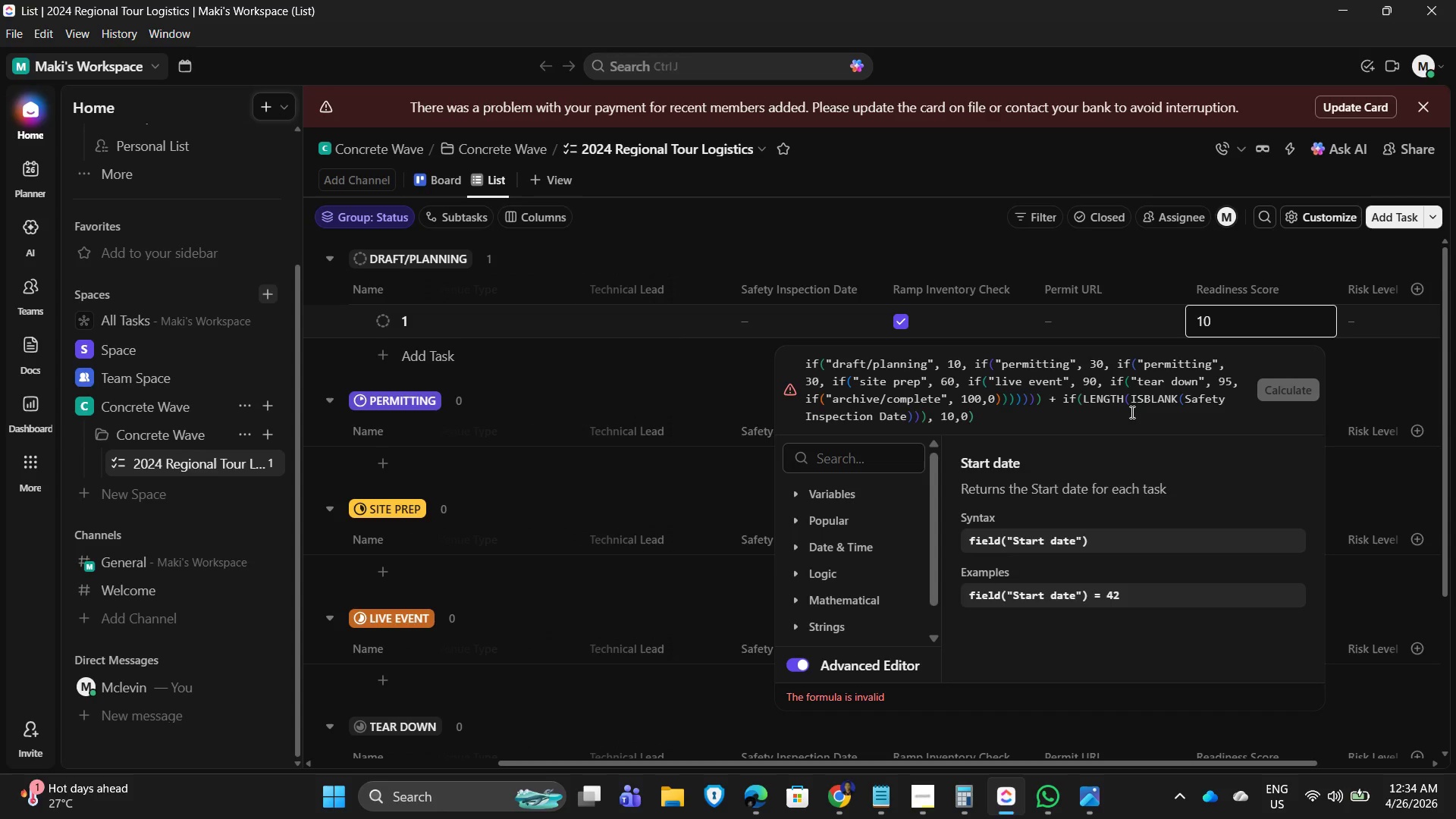 
key(ArrowDown)
 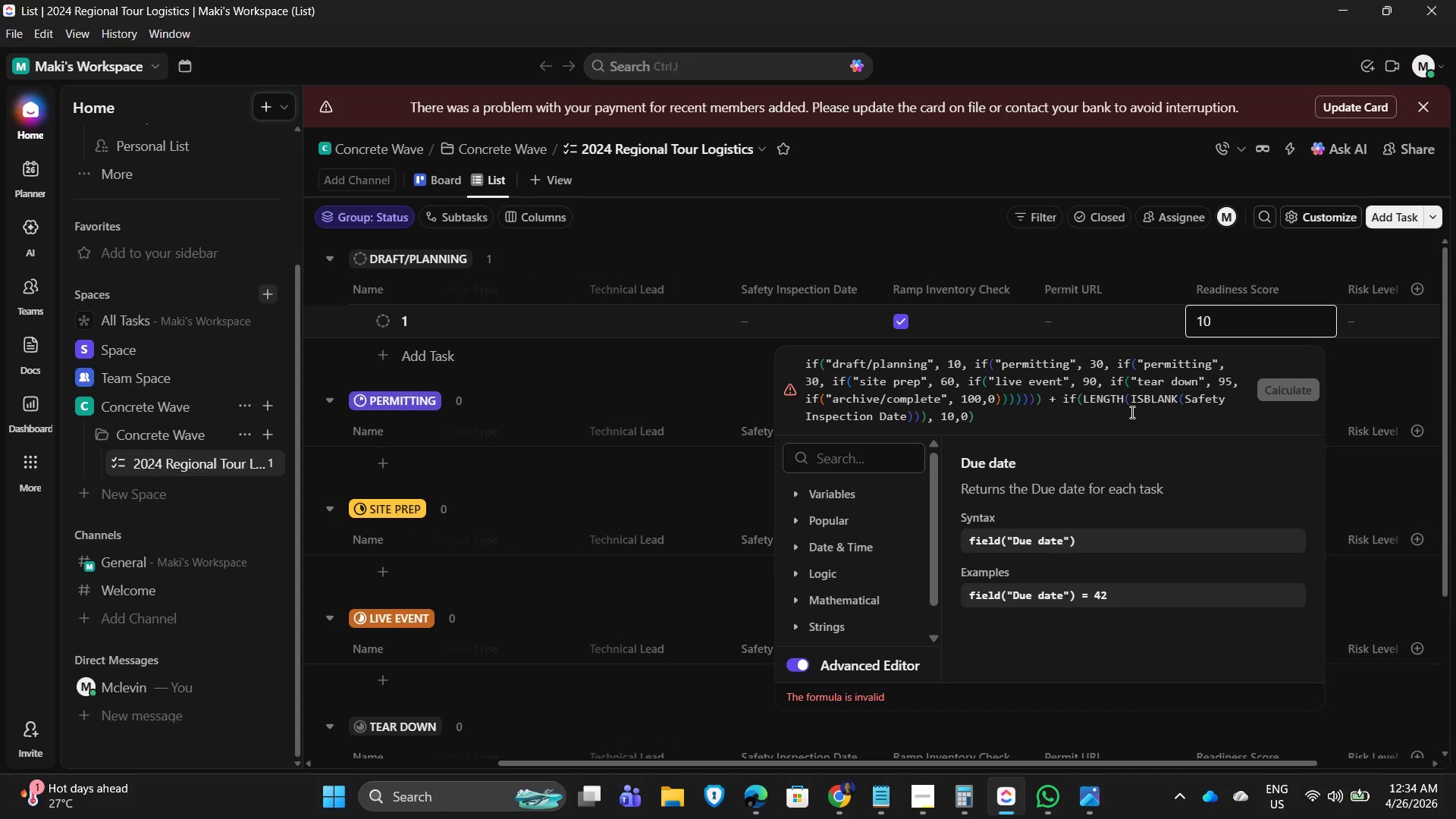 
key(ArrowDown)
 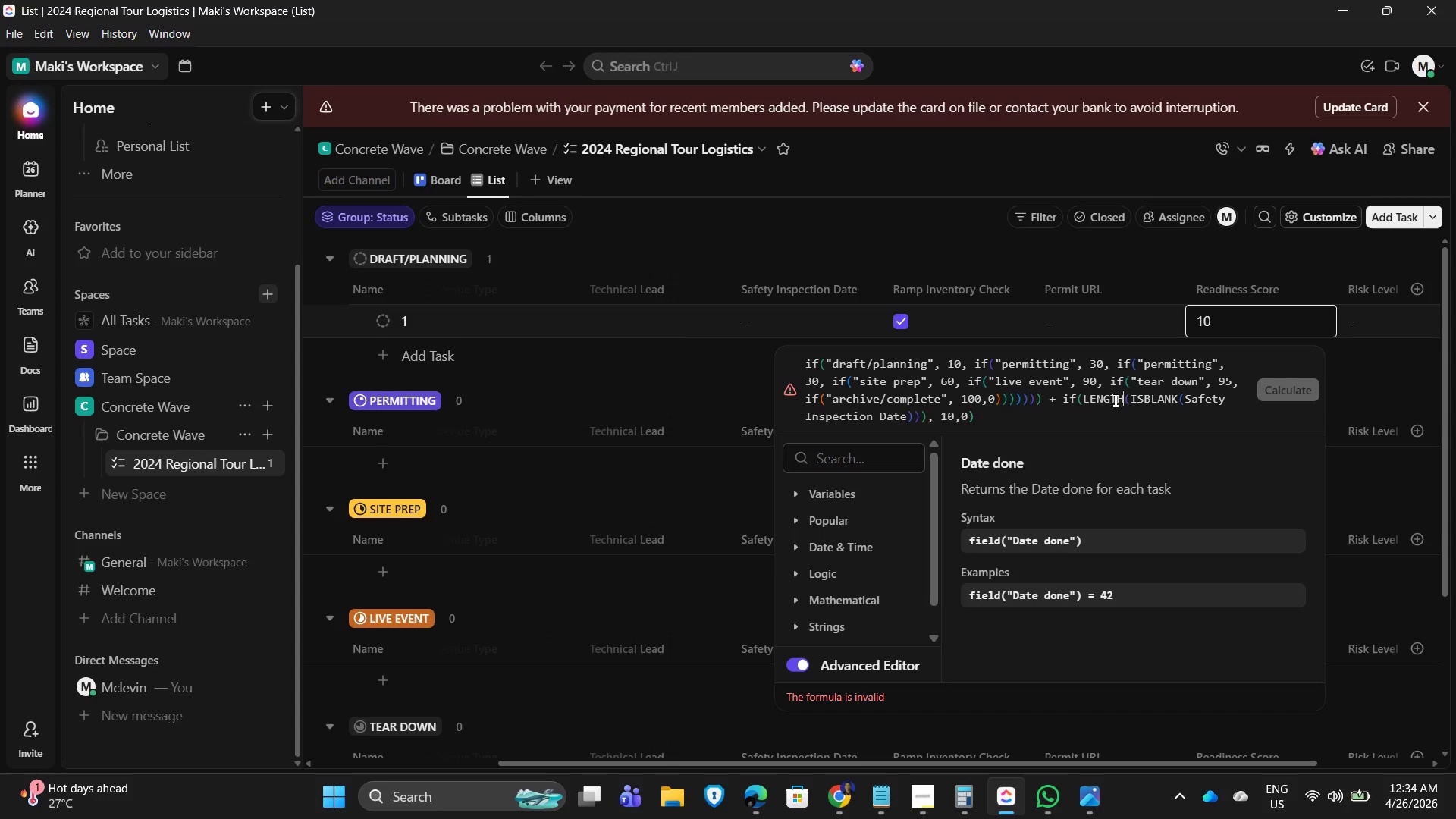 
left_click([1132, 403])
 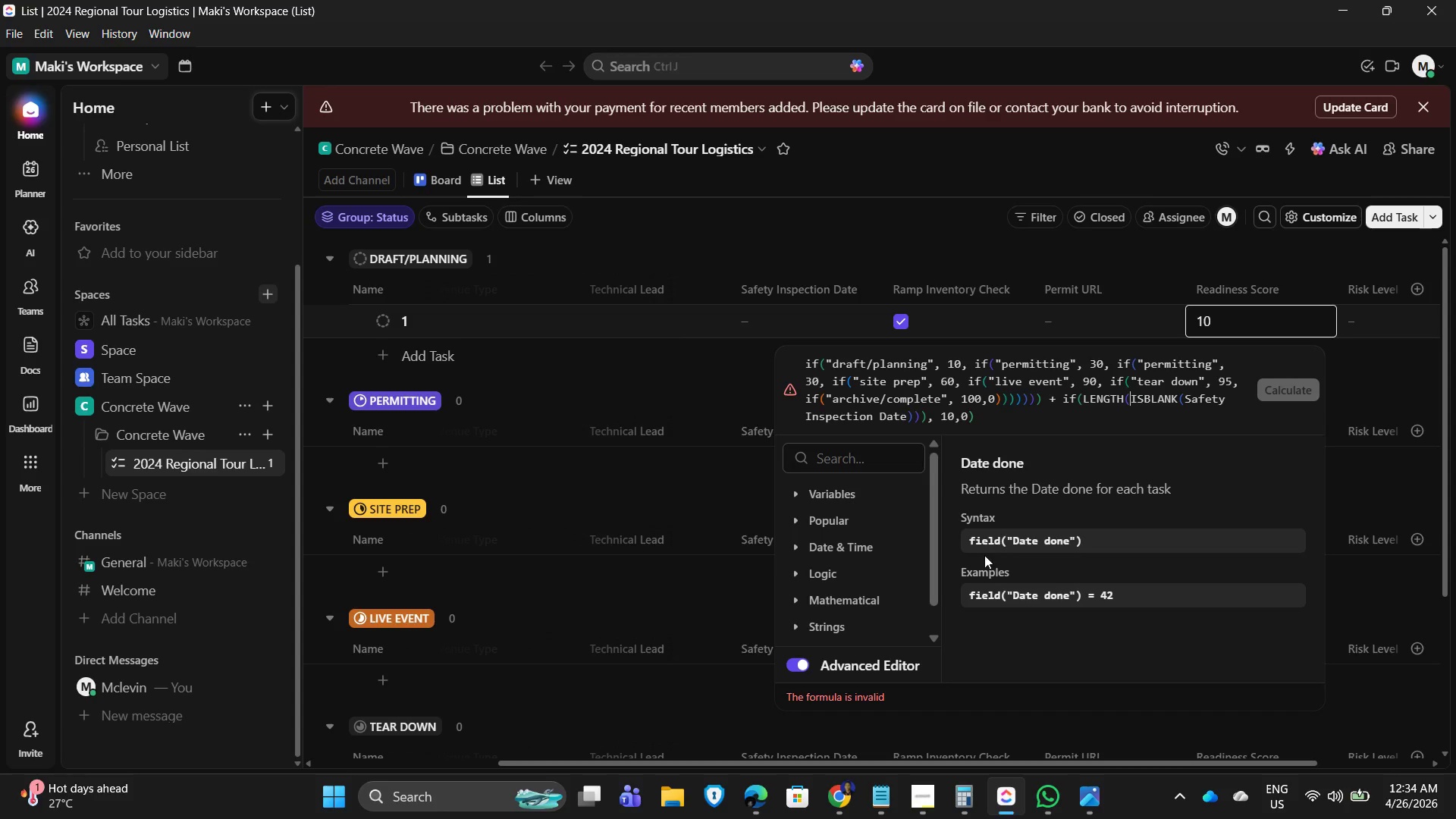 
wait(7.81)
 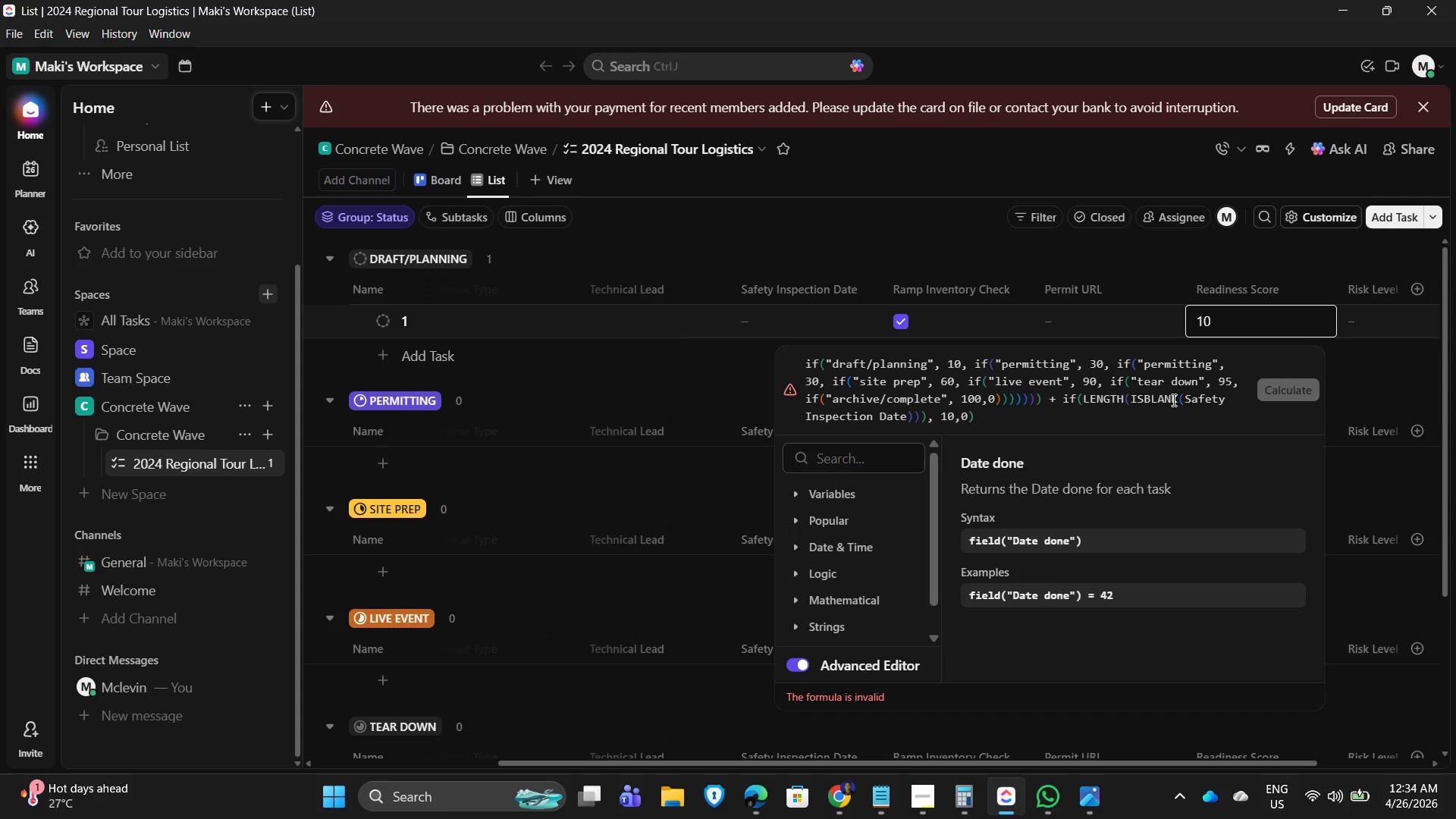 
left_click([1125, 399])
 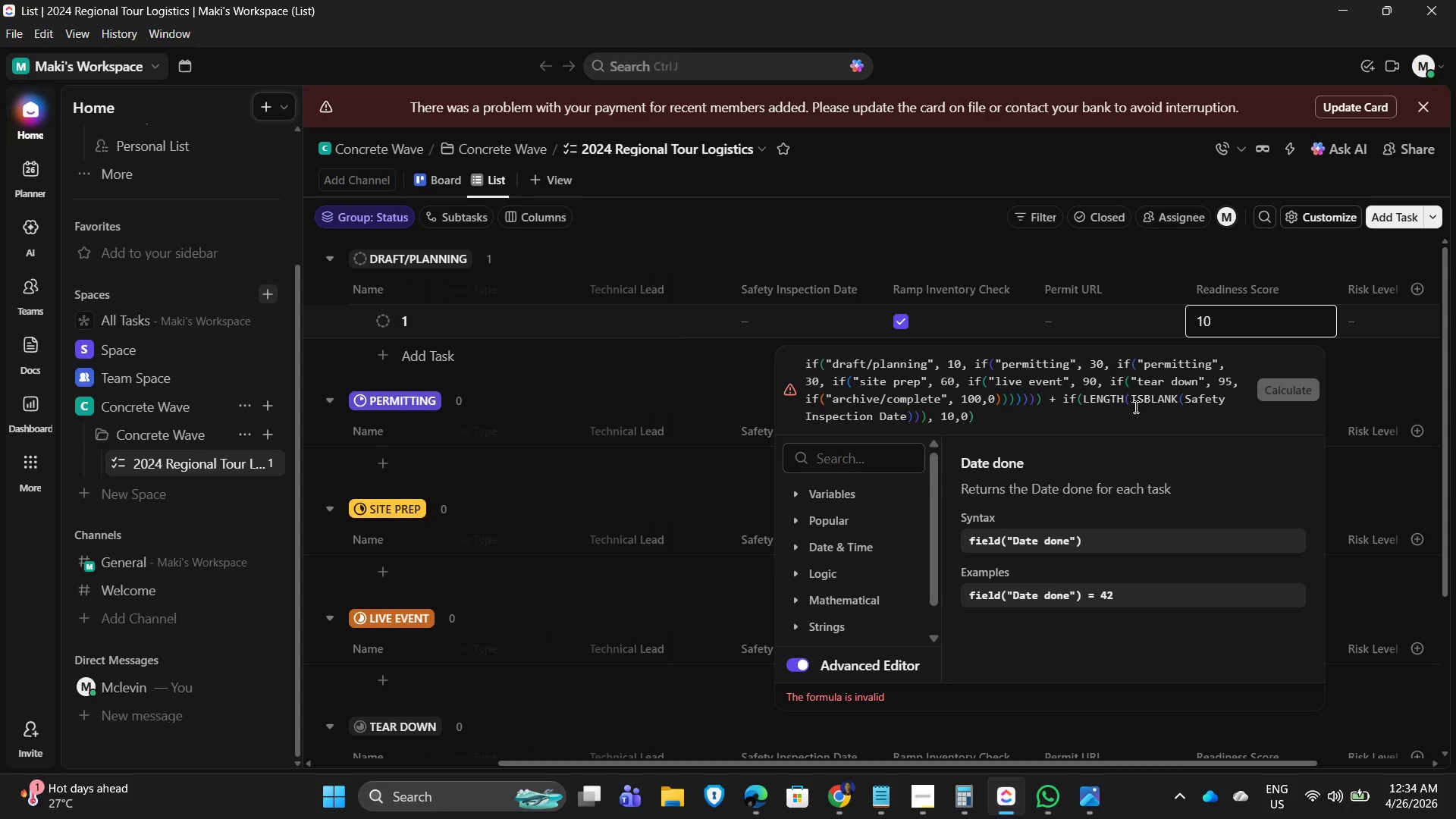 
wait(15.2)
 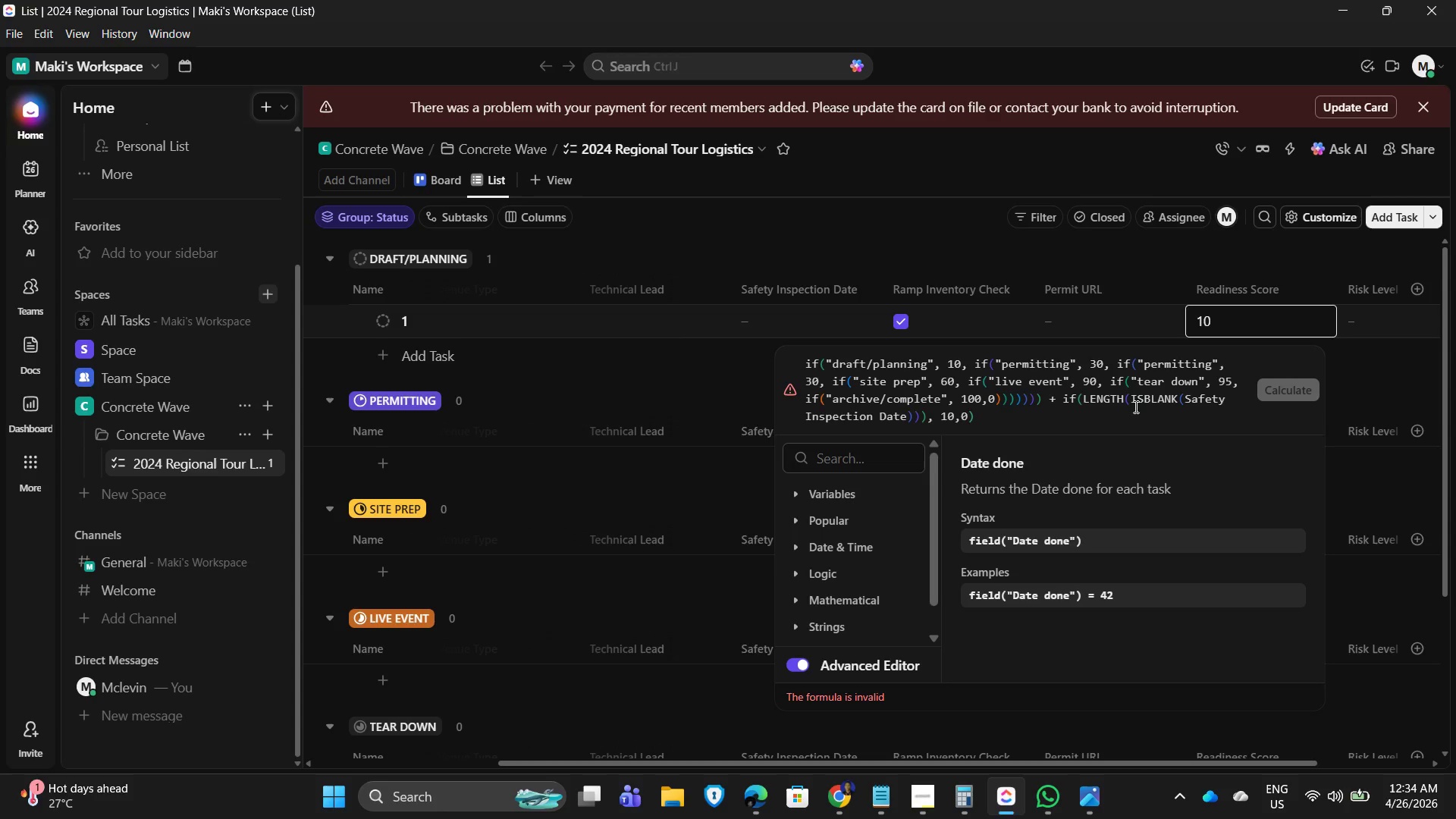 
key(Delete)
 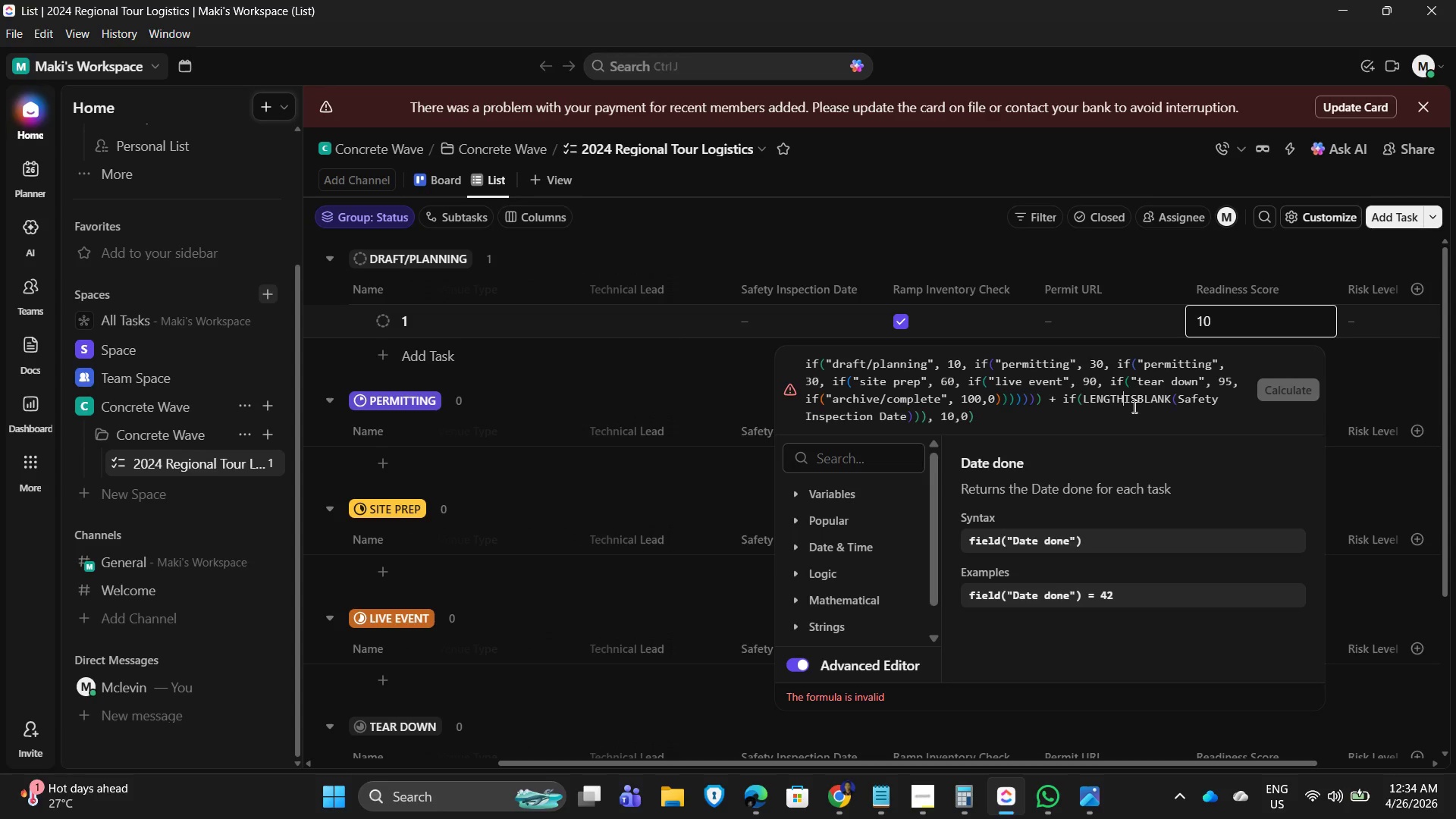 
key(Delete)
 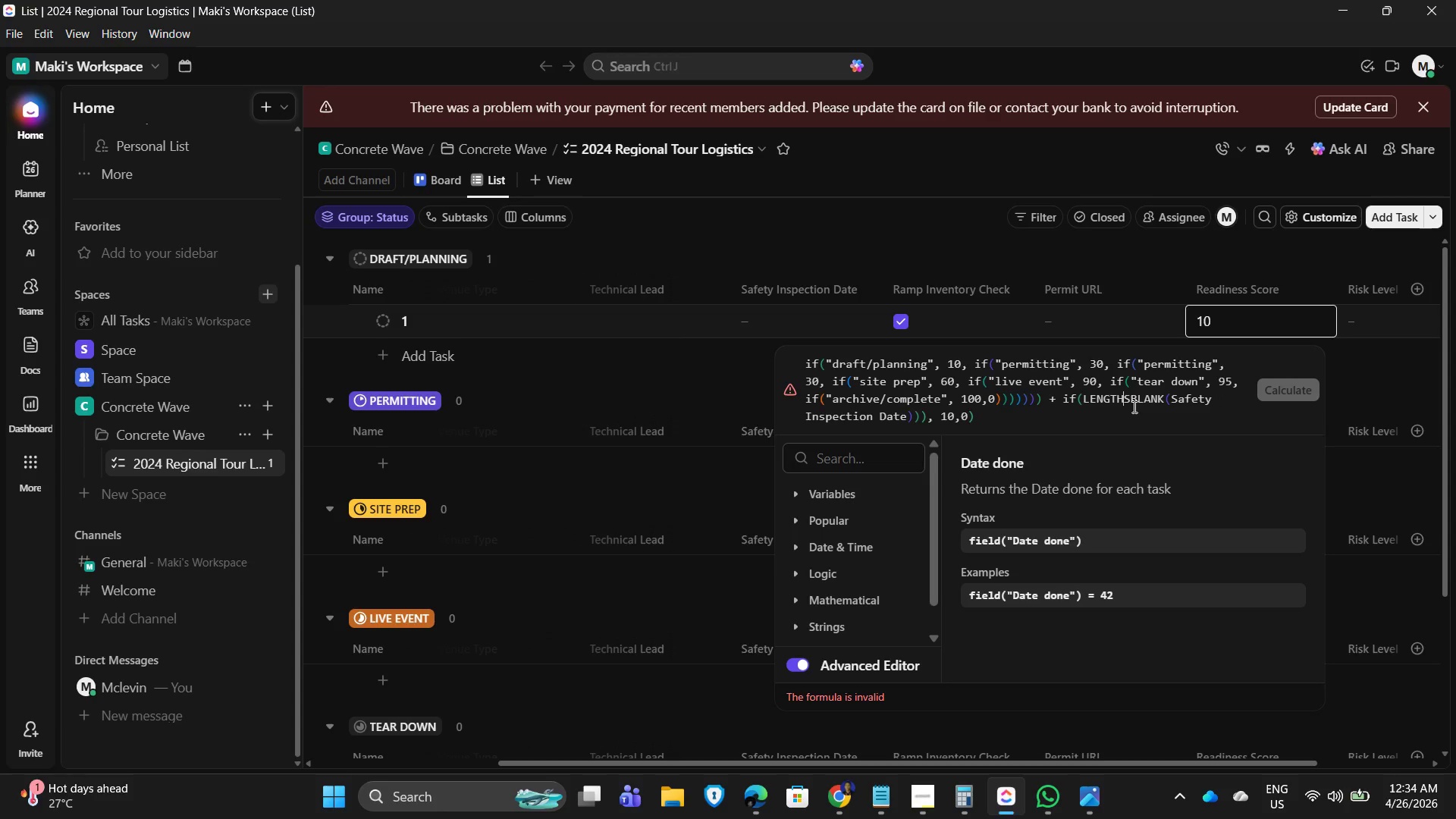 
key(Delete)
 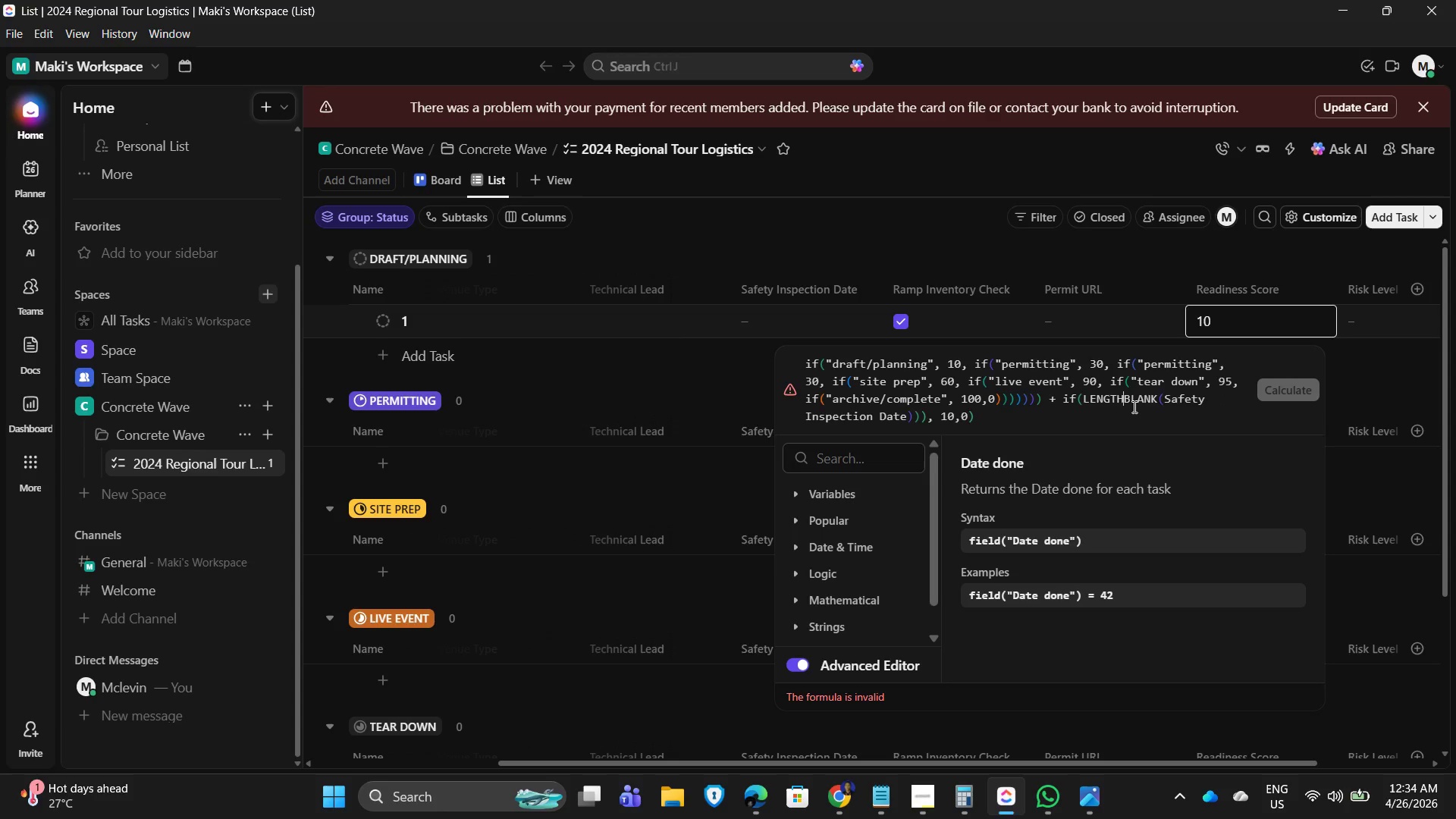 
key(Delete)
 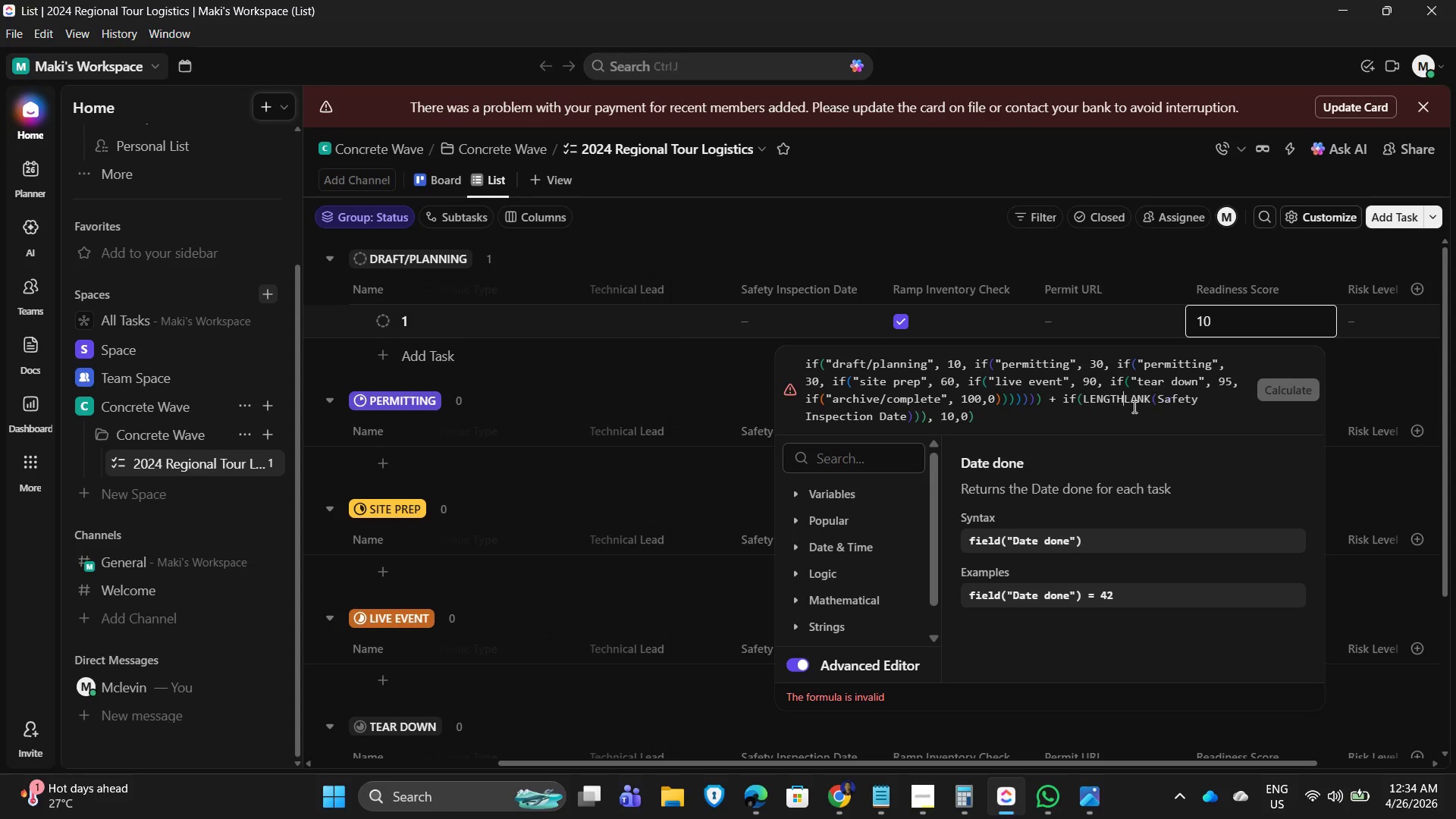 
key(Delete)
 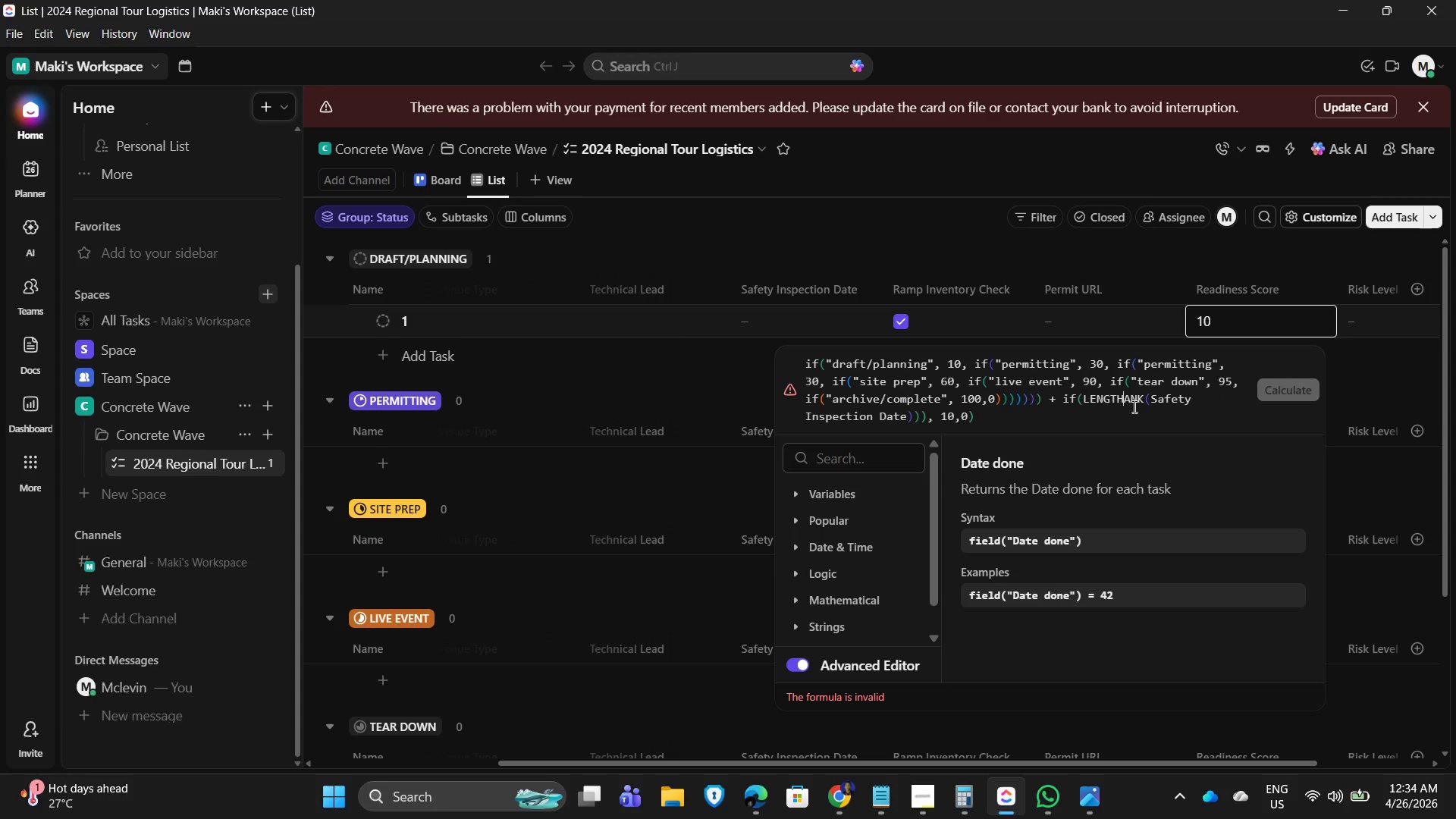 
key(Delete)
 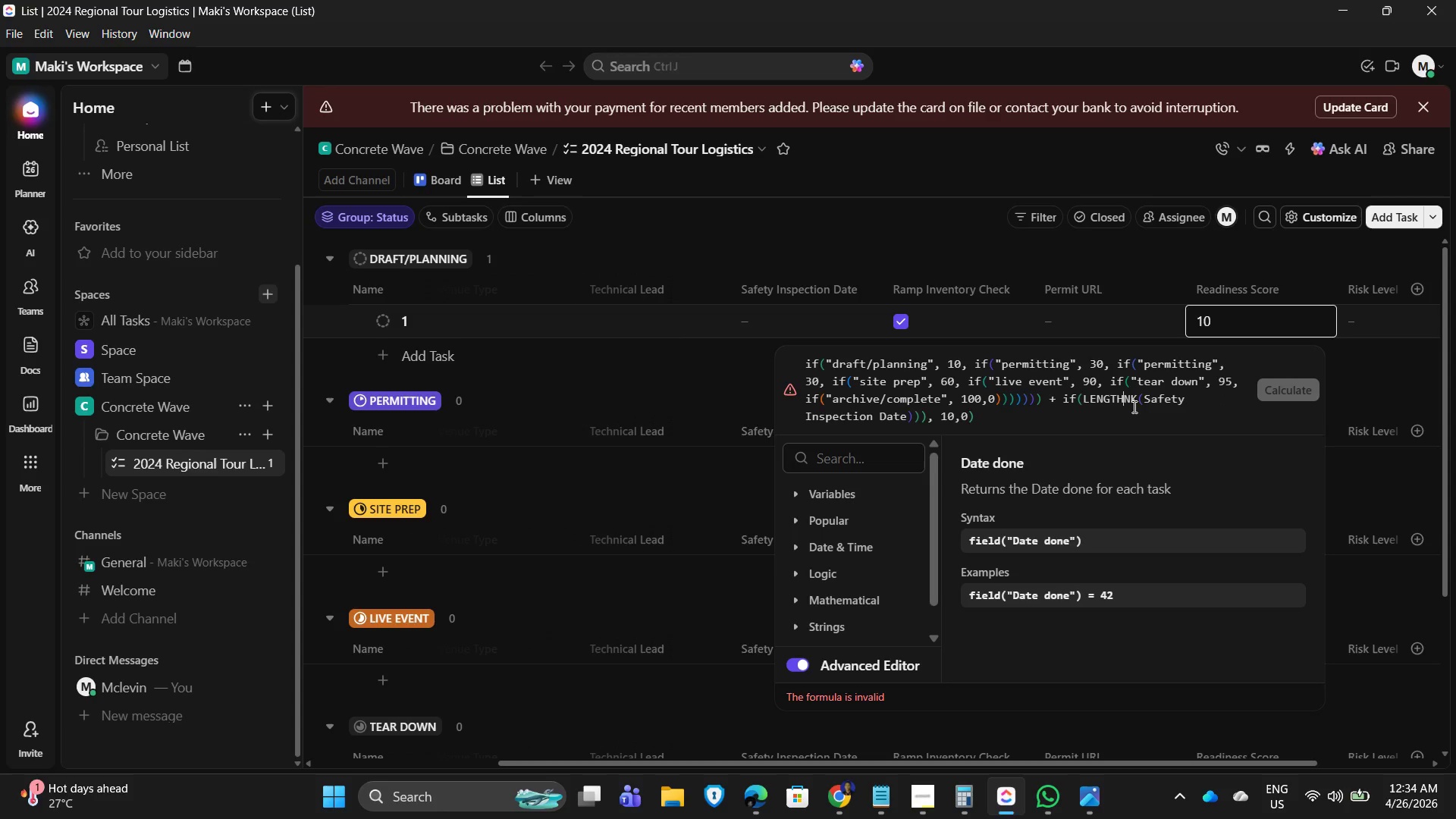 
key(Delete)
 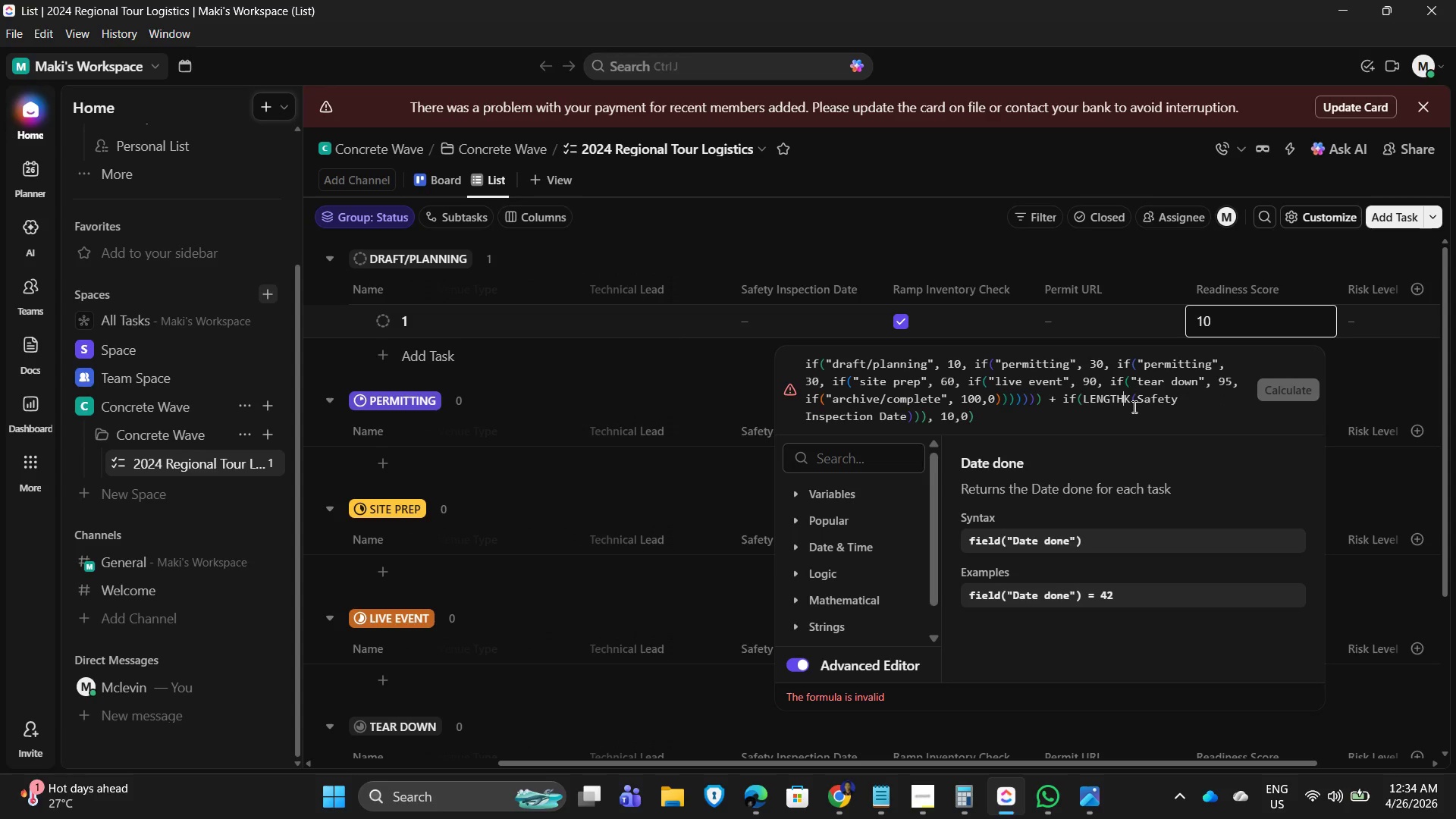 
key(Delete)
 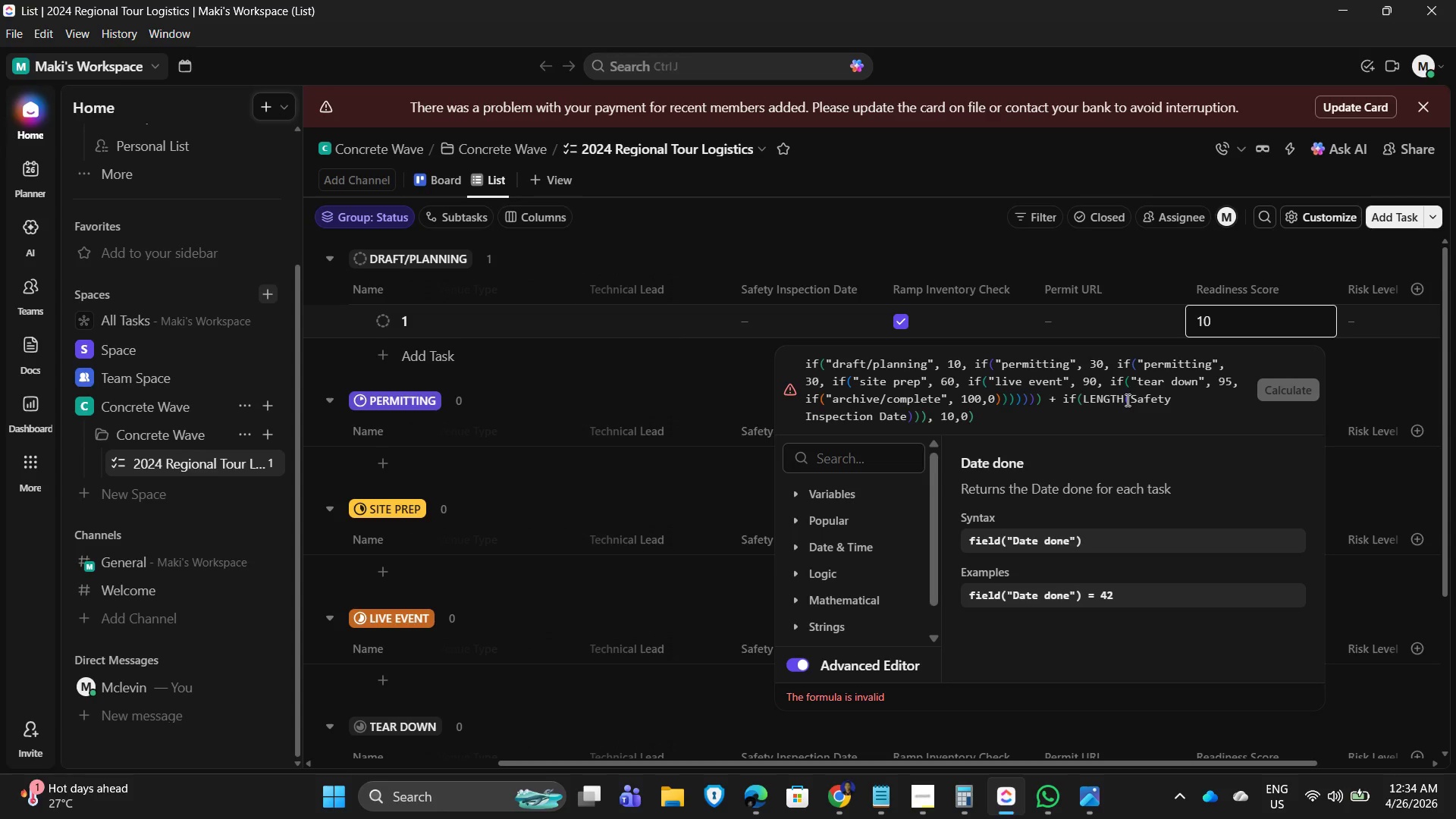 
left_click([1133, 399])
 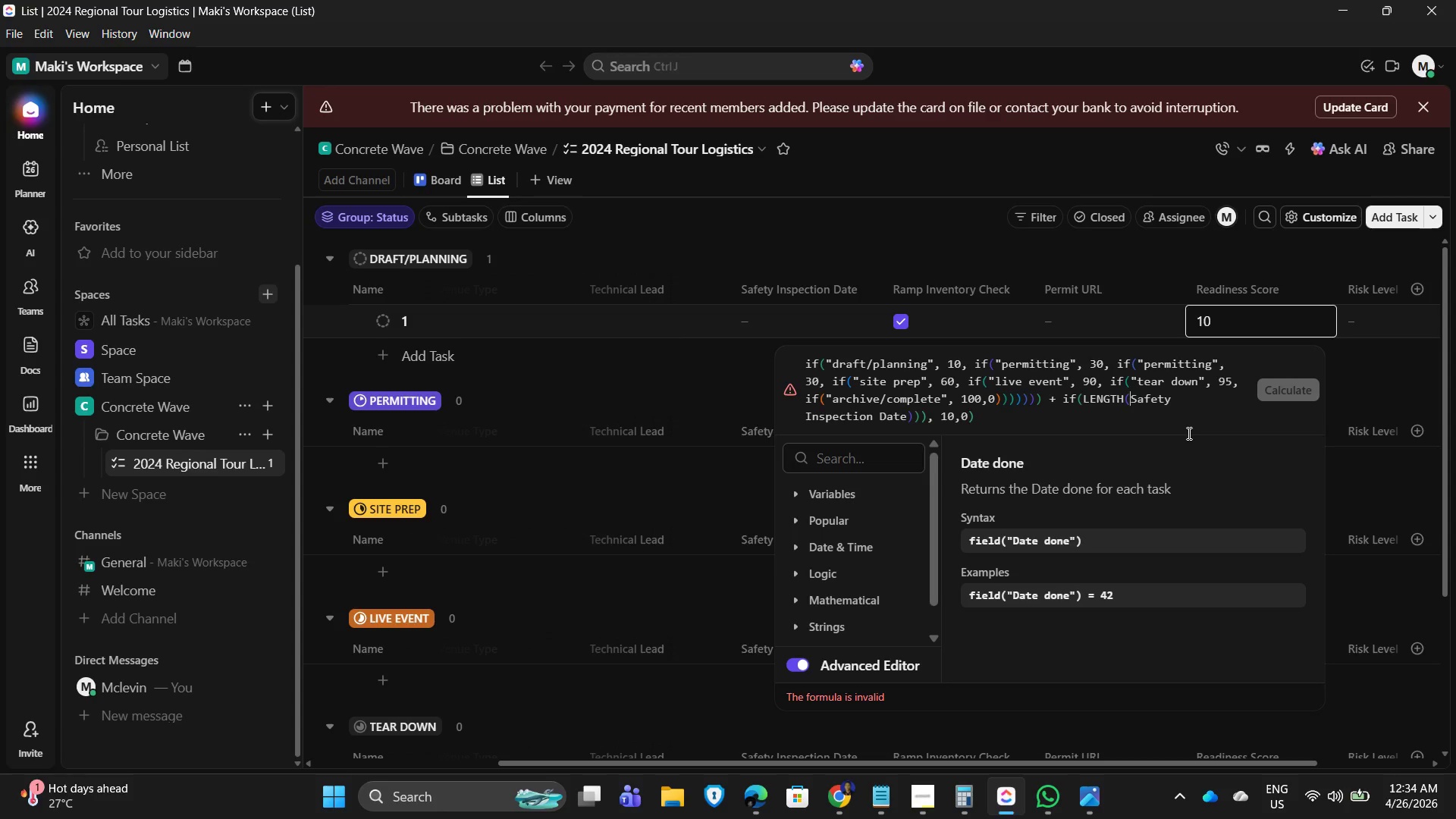 
key(Shift+BracketLeft)
 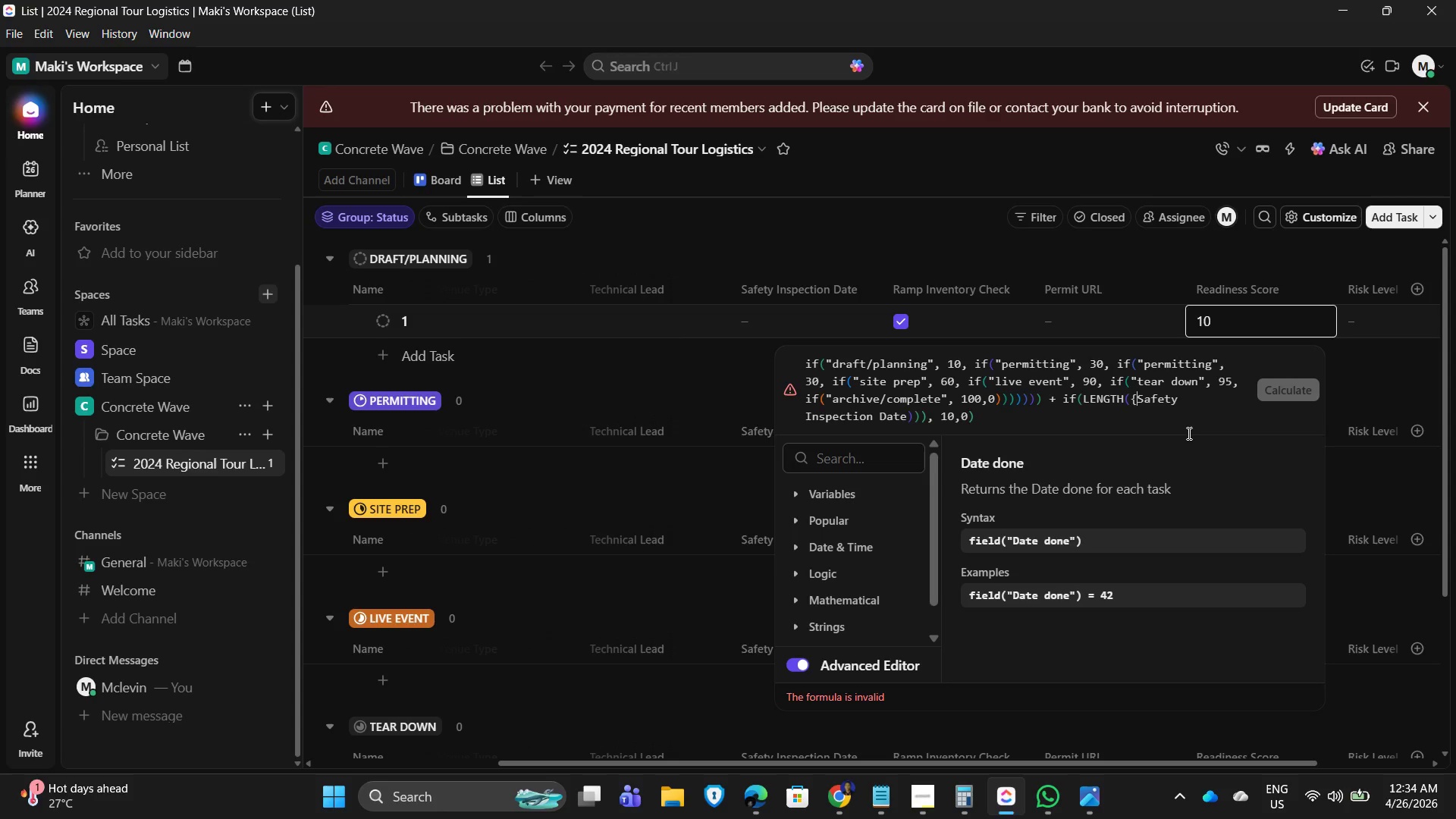 
key(Backspace)
 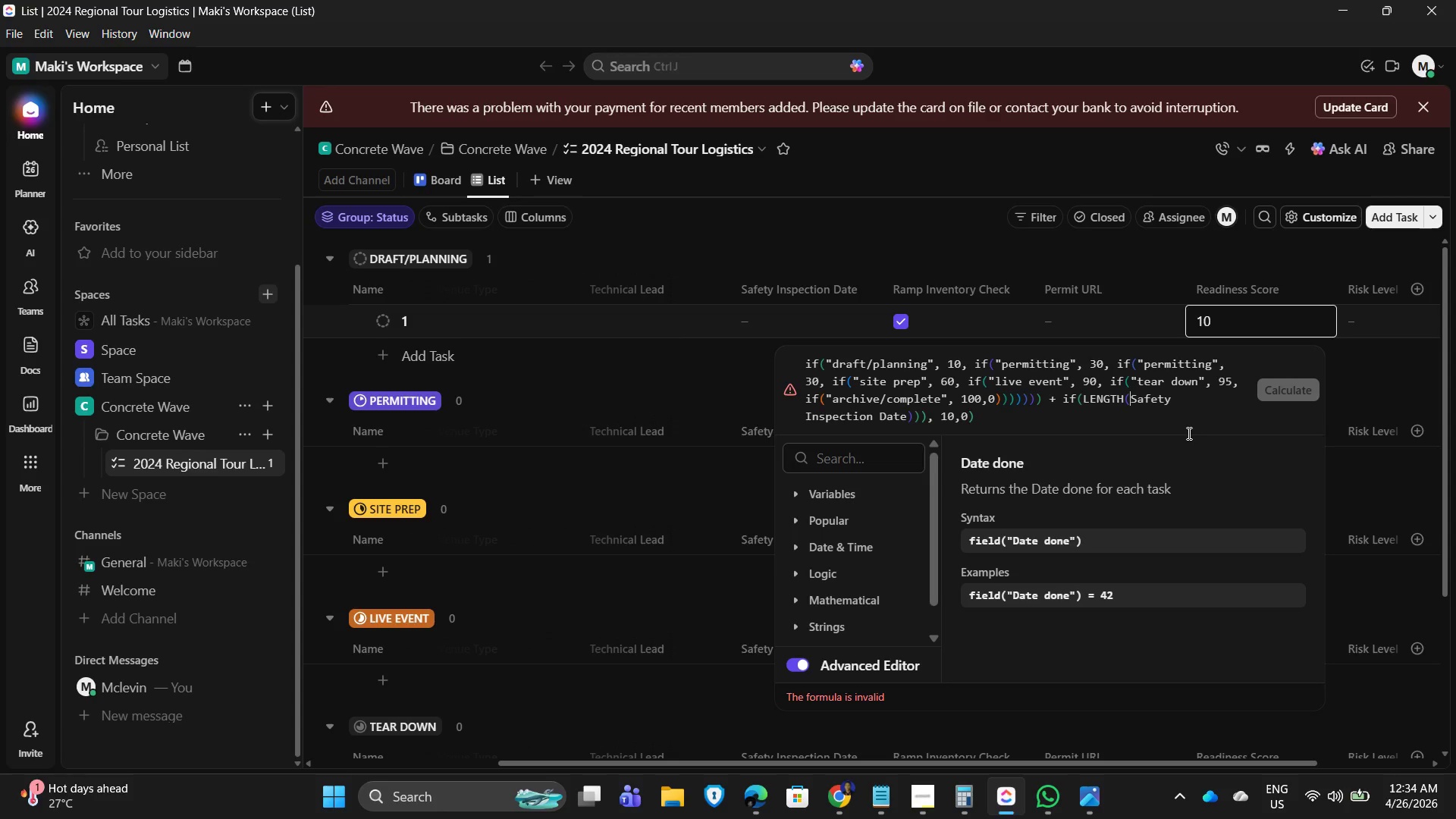 
key(Shift+ShiftRight)
 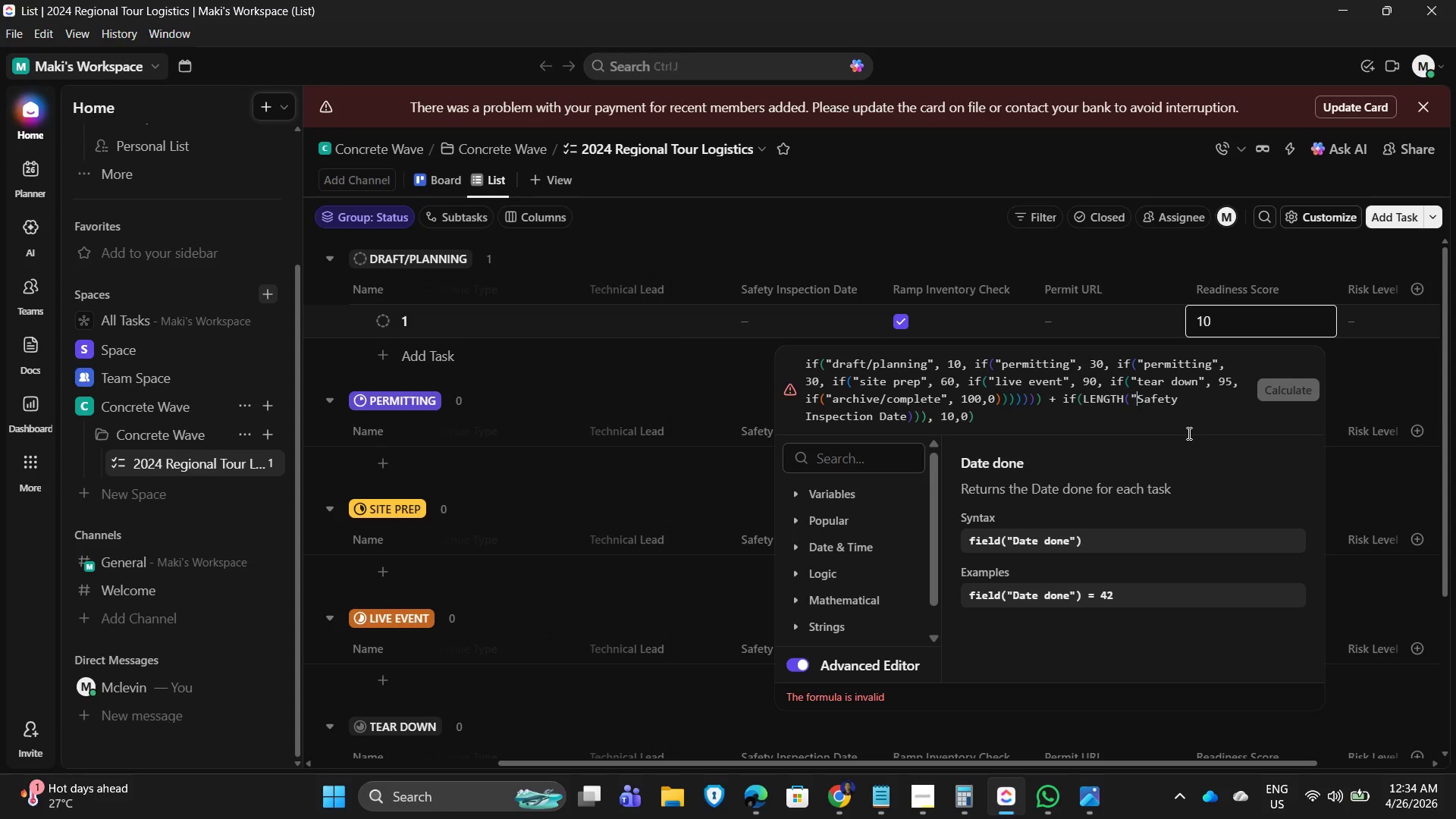 
key(Shift+Quote)
 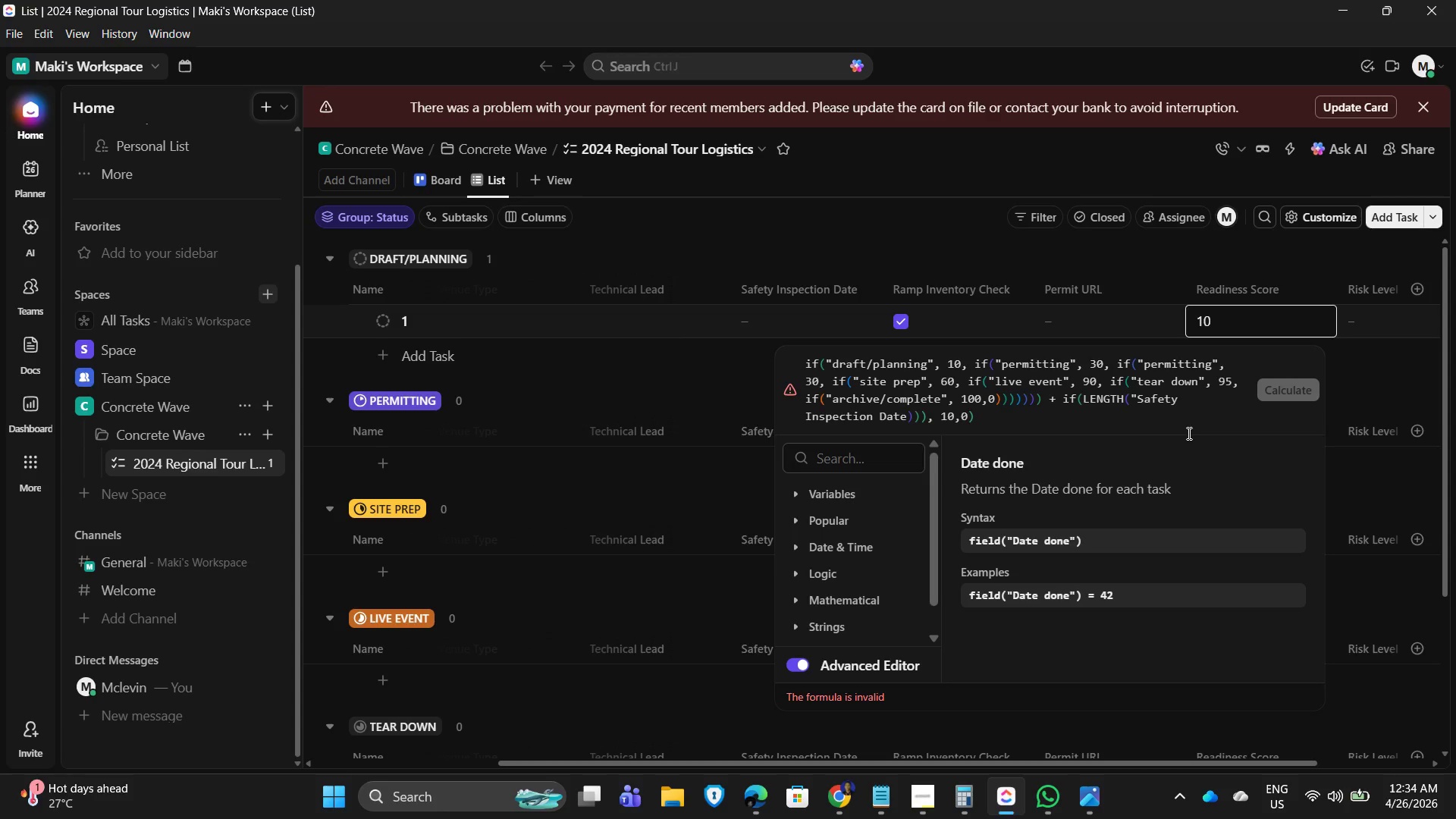 
hold_key(key=ArrowRight, duration=0.64)
 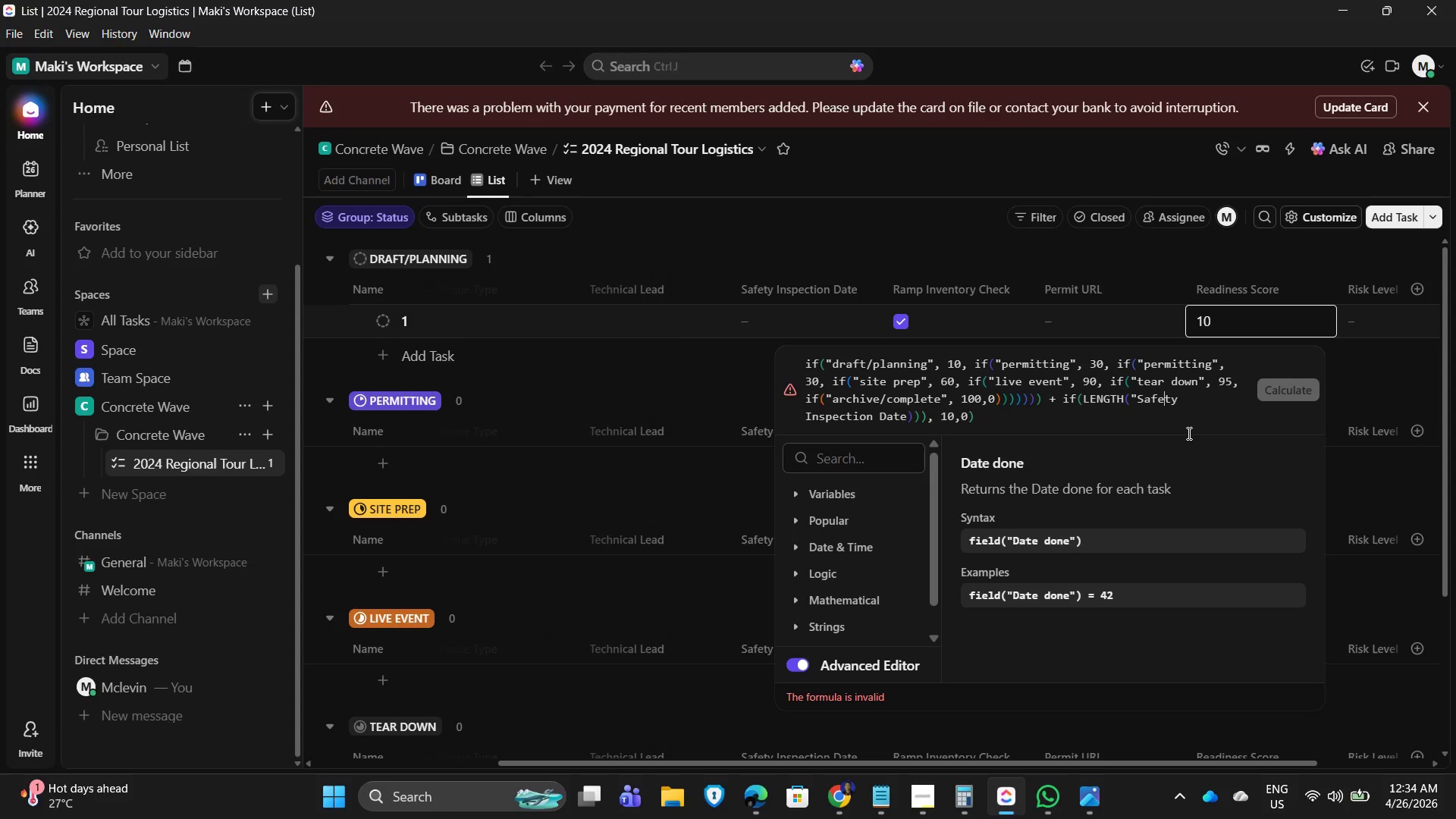 
key(ArrowLeft)
 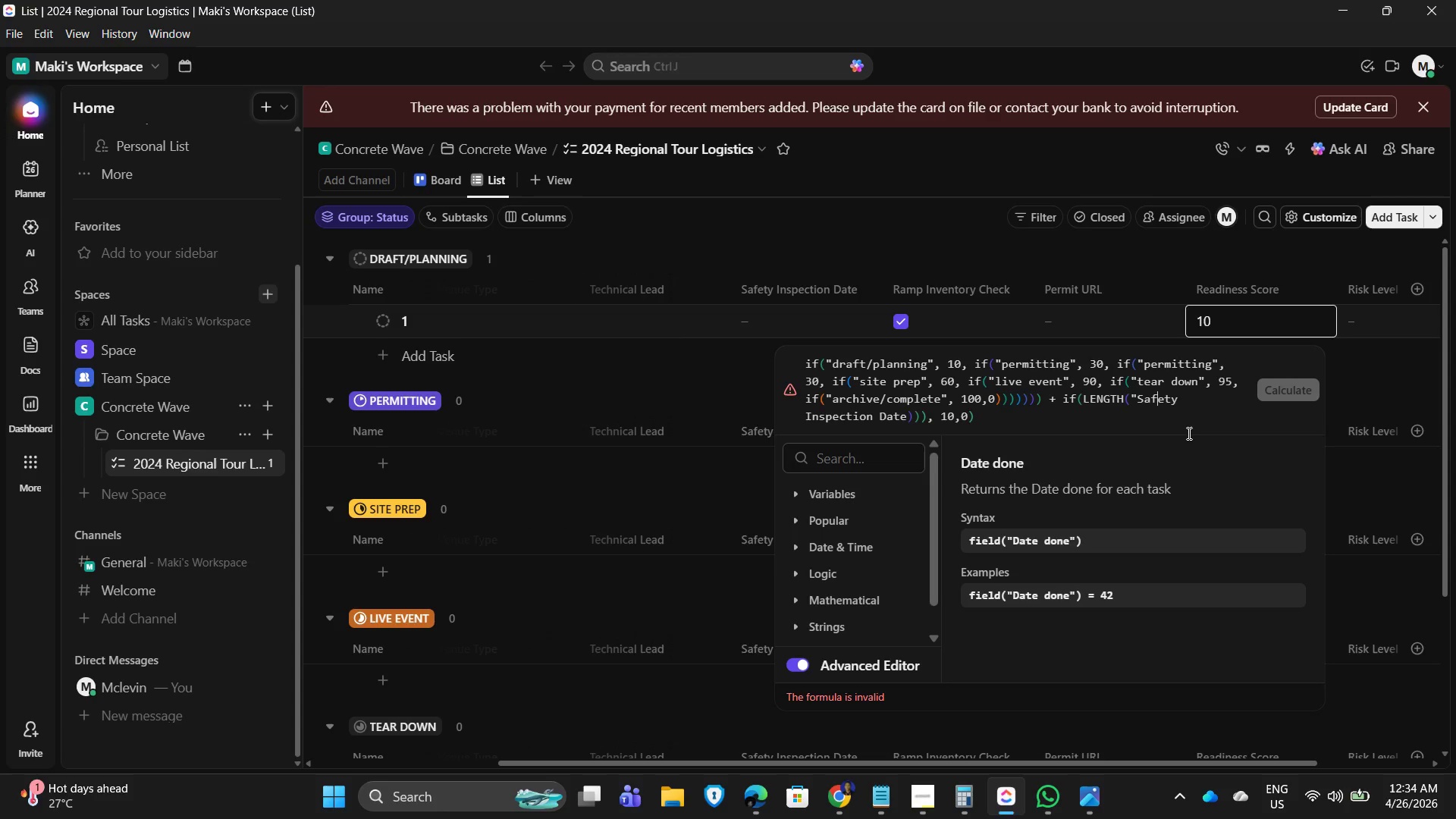 
key(ArrowLeft)
 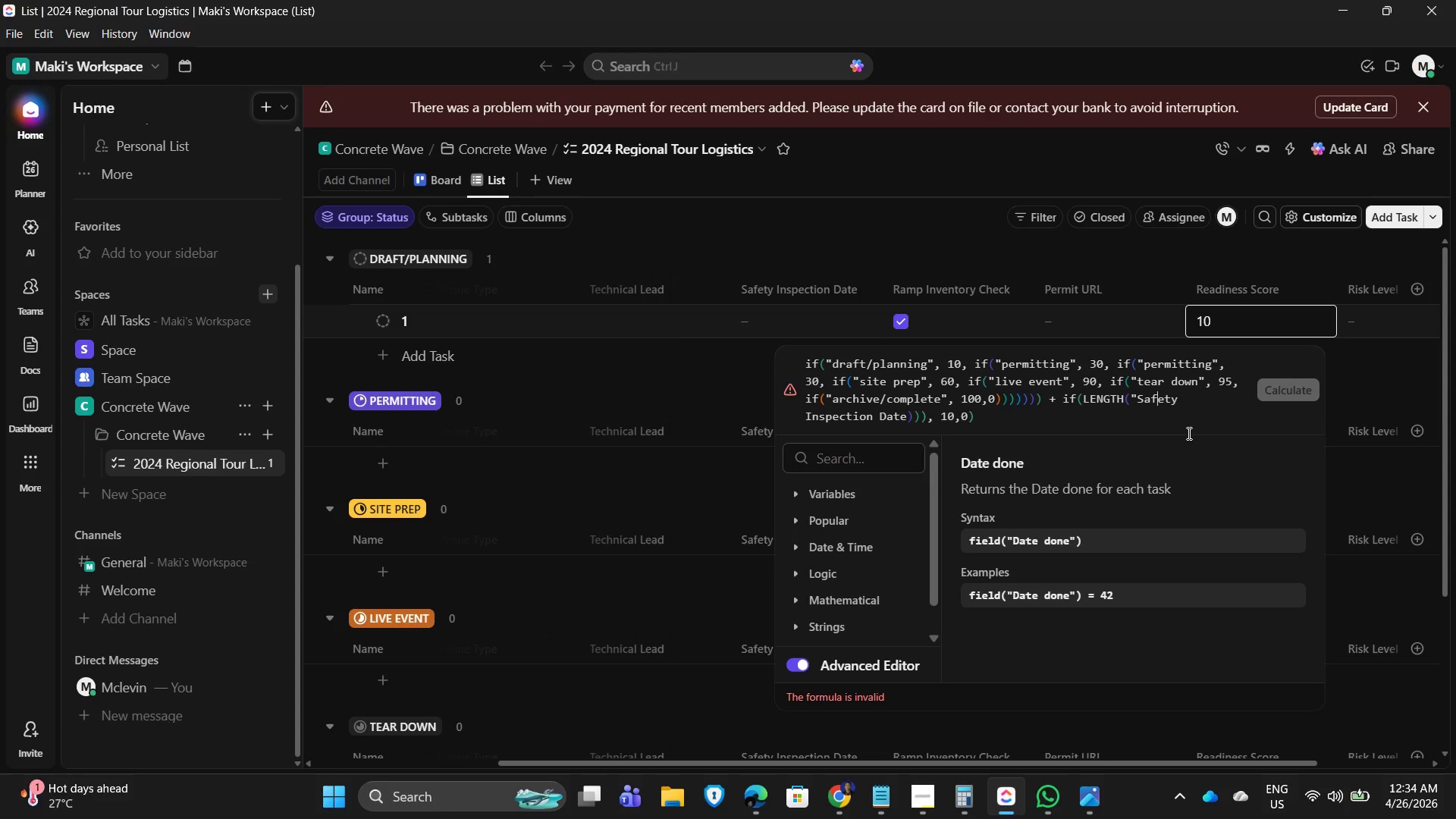 
key(ArrowLeft)
 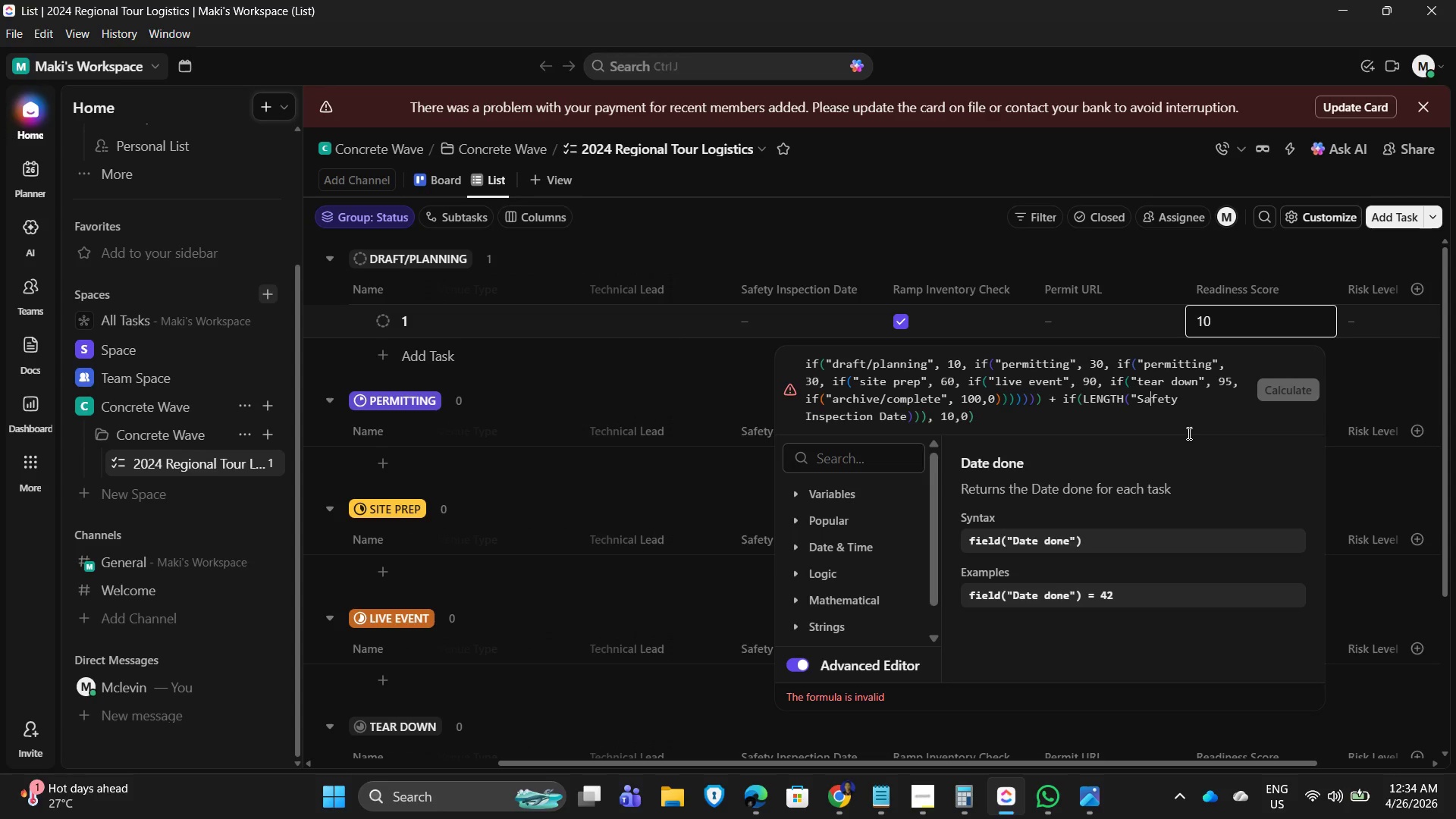 
key(ArrowLeft)
 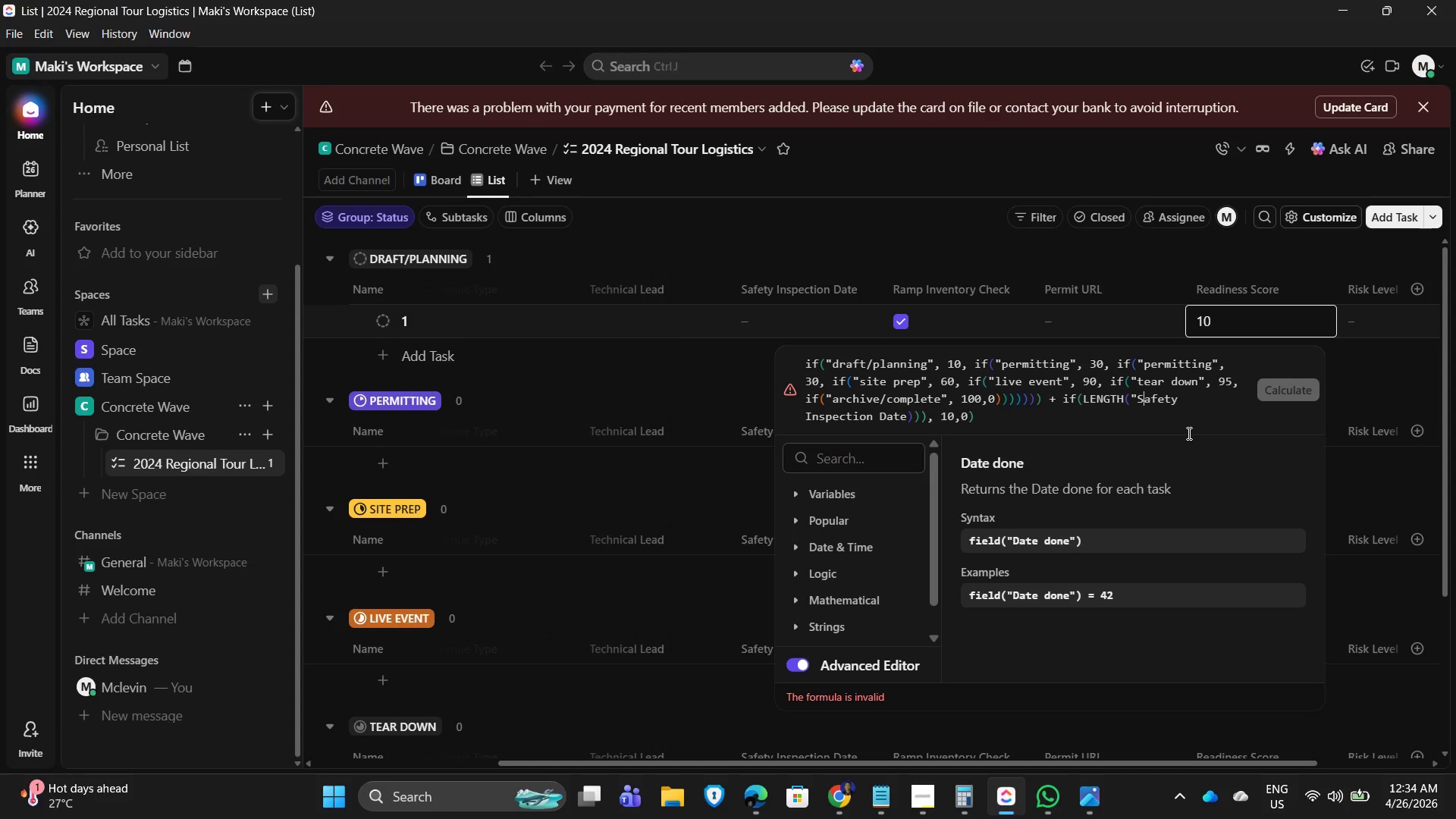 
key(ArrowLeft)
 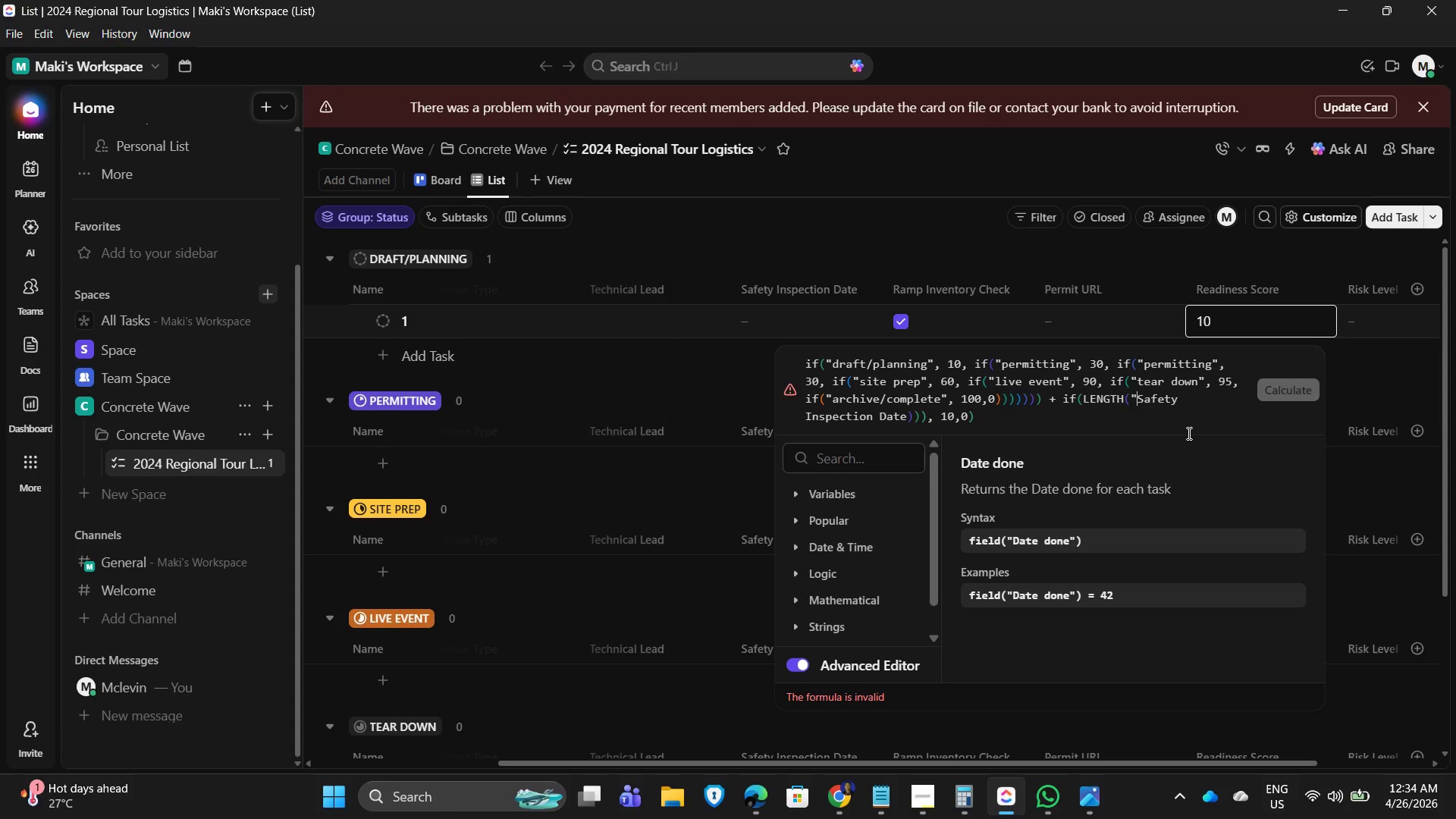 
key(ArrowLeft)
 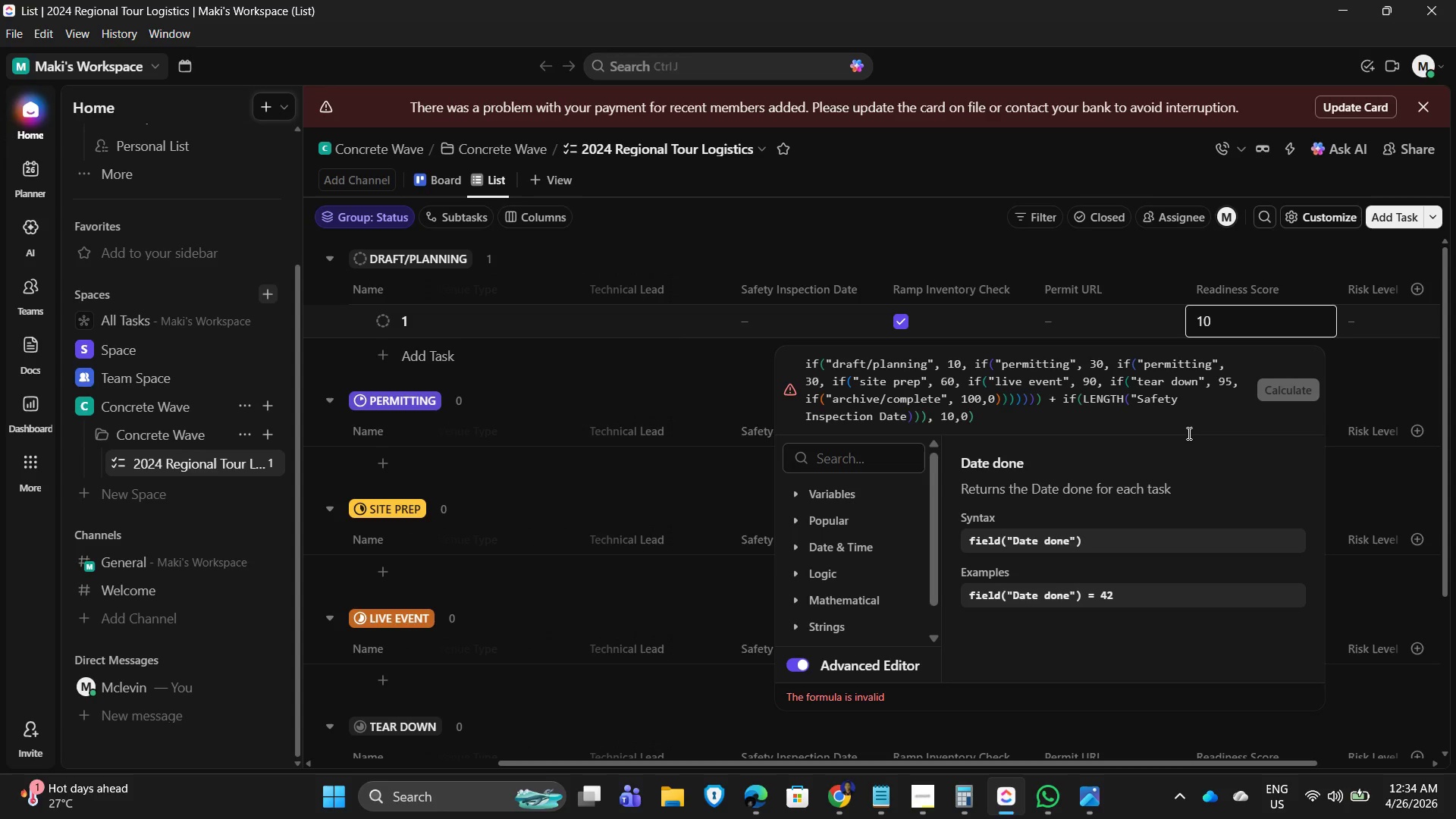 
hold_key(key=ArrowRight, duration=1.2)
 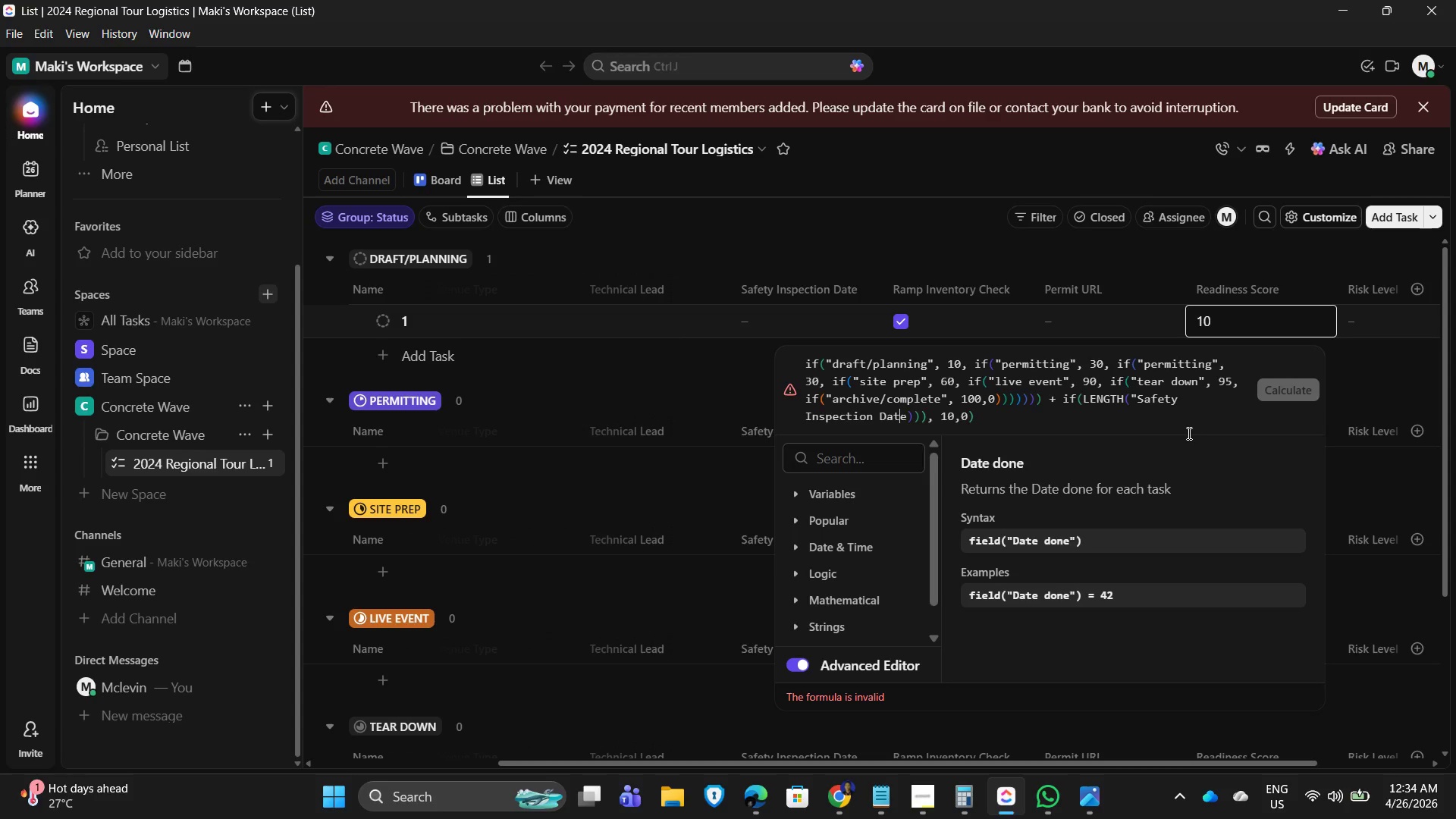 
key(ArrowLeft)
 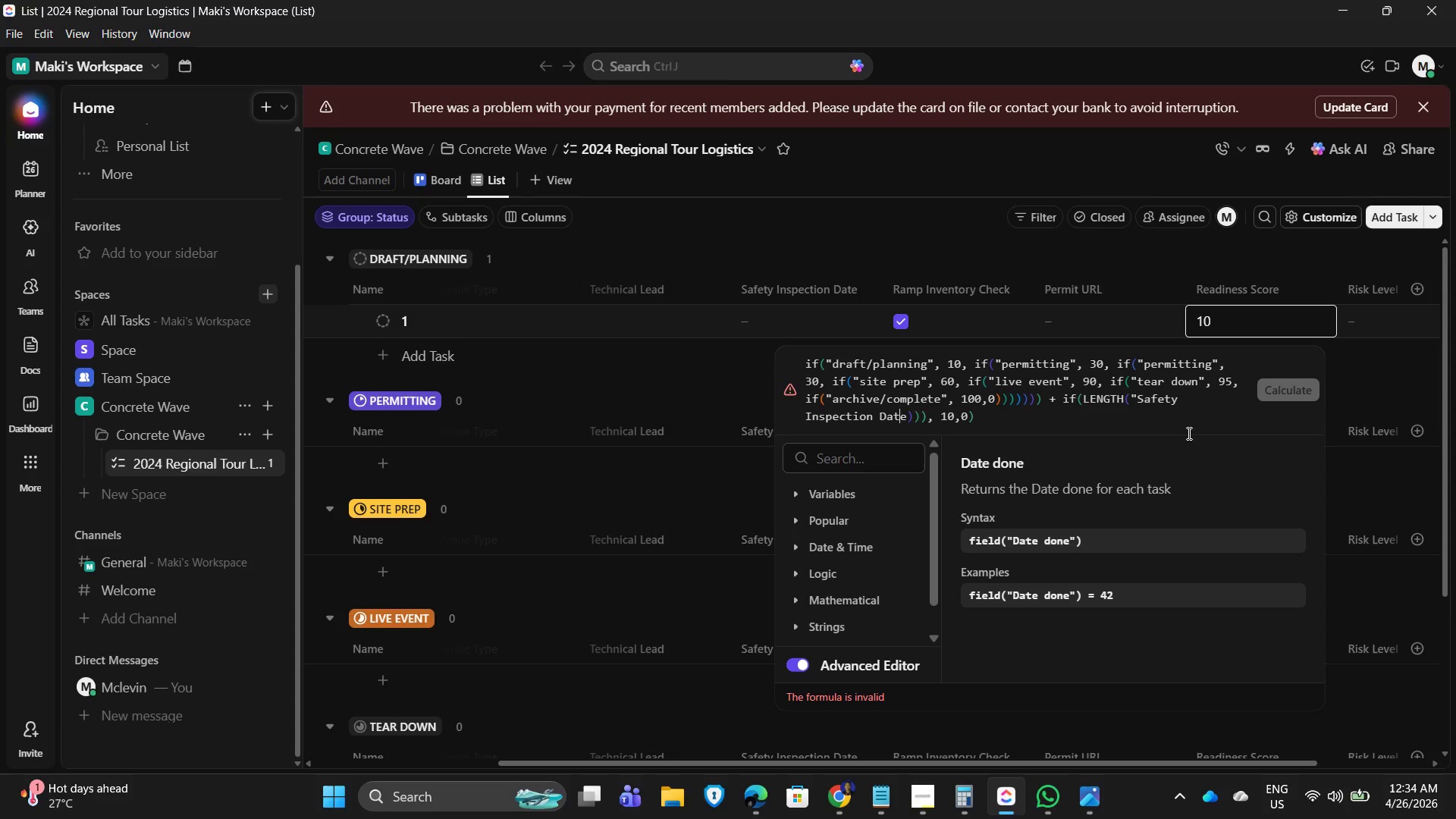 
key(ArrowRight)
 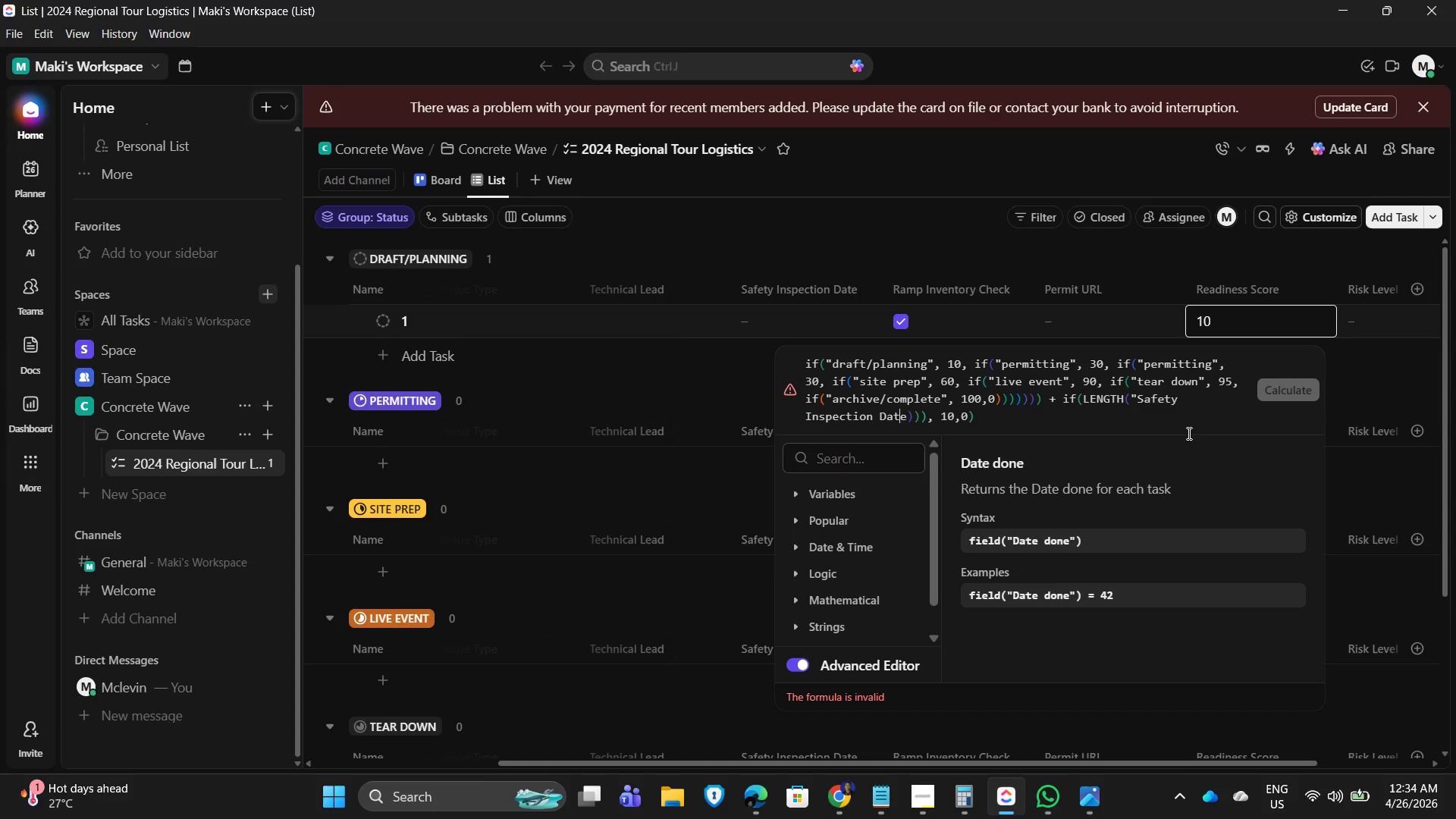 
key(ArrowRight)
 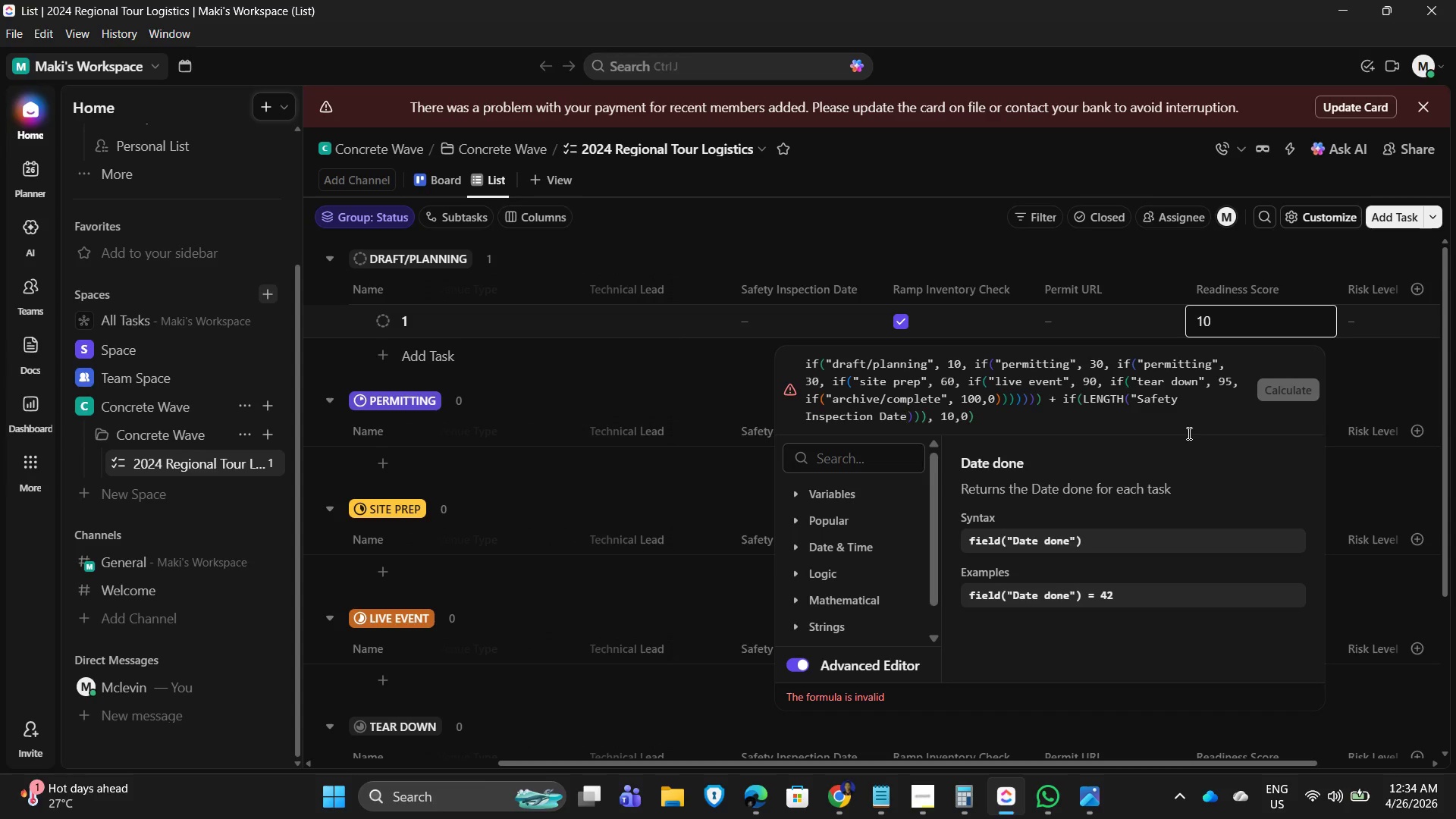 
key(Shift+ShiftRight)
 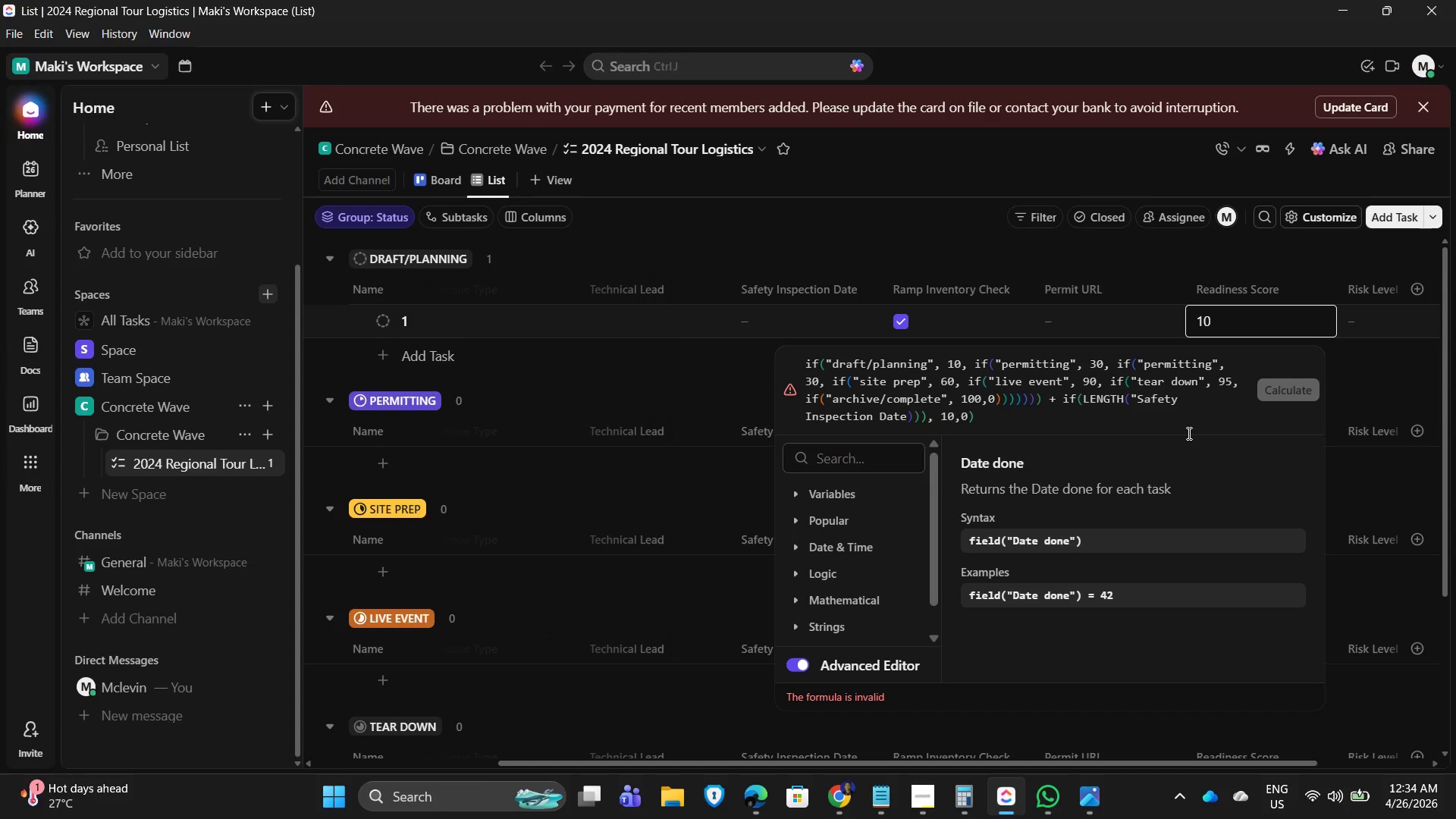 
key(Shift+Quote)
 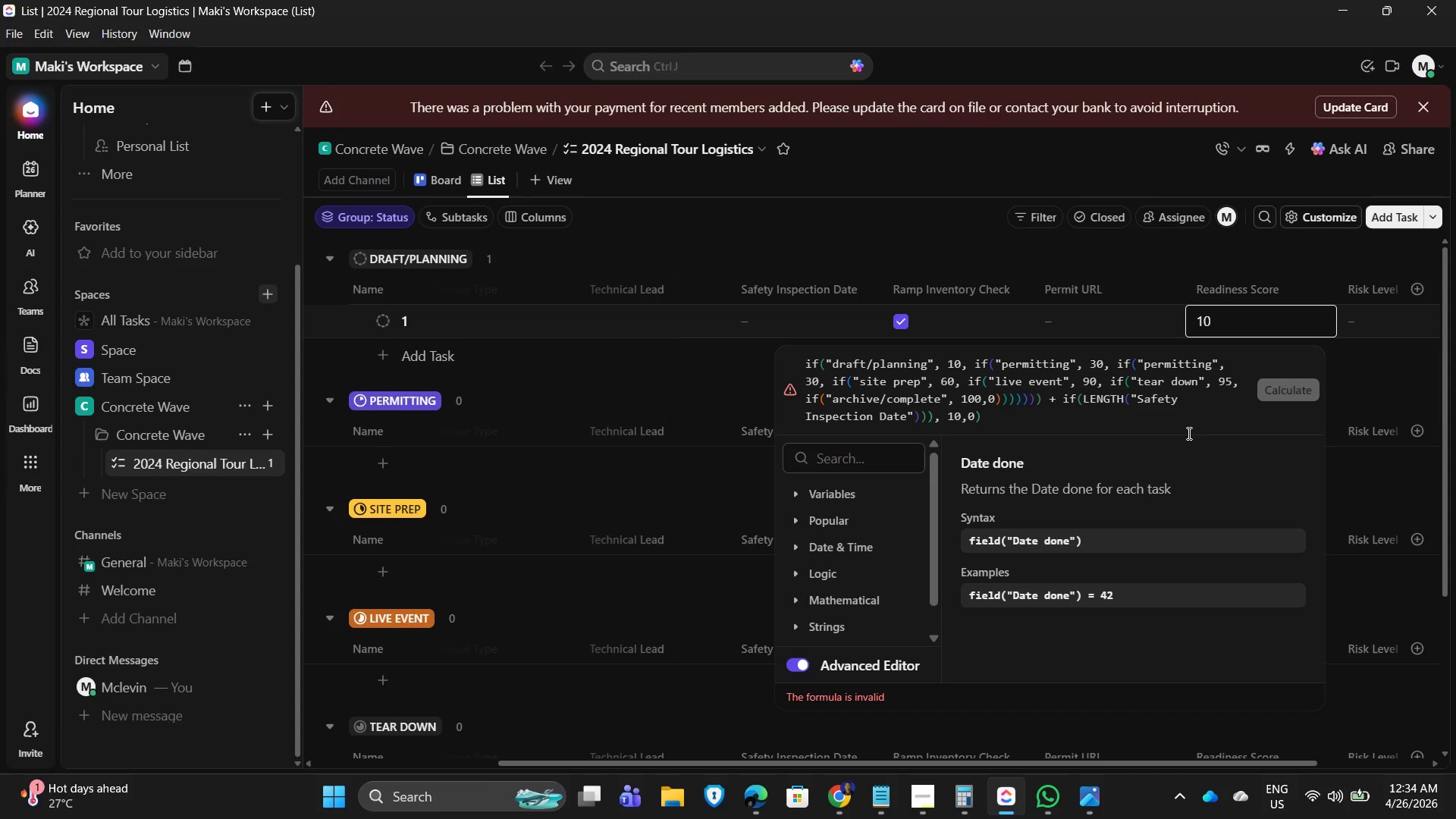 
key(ArrowRight)
 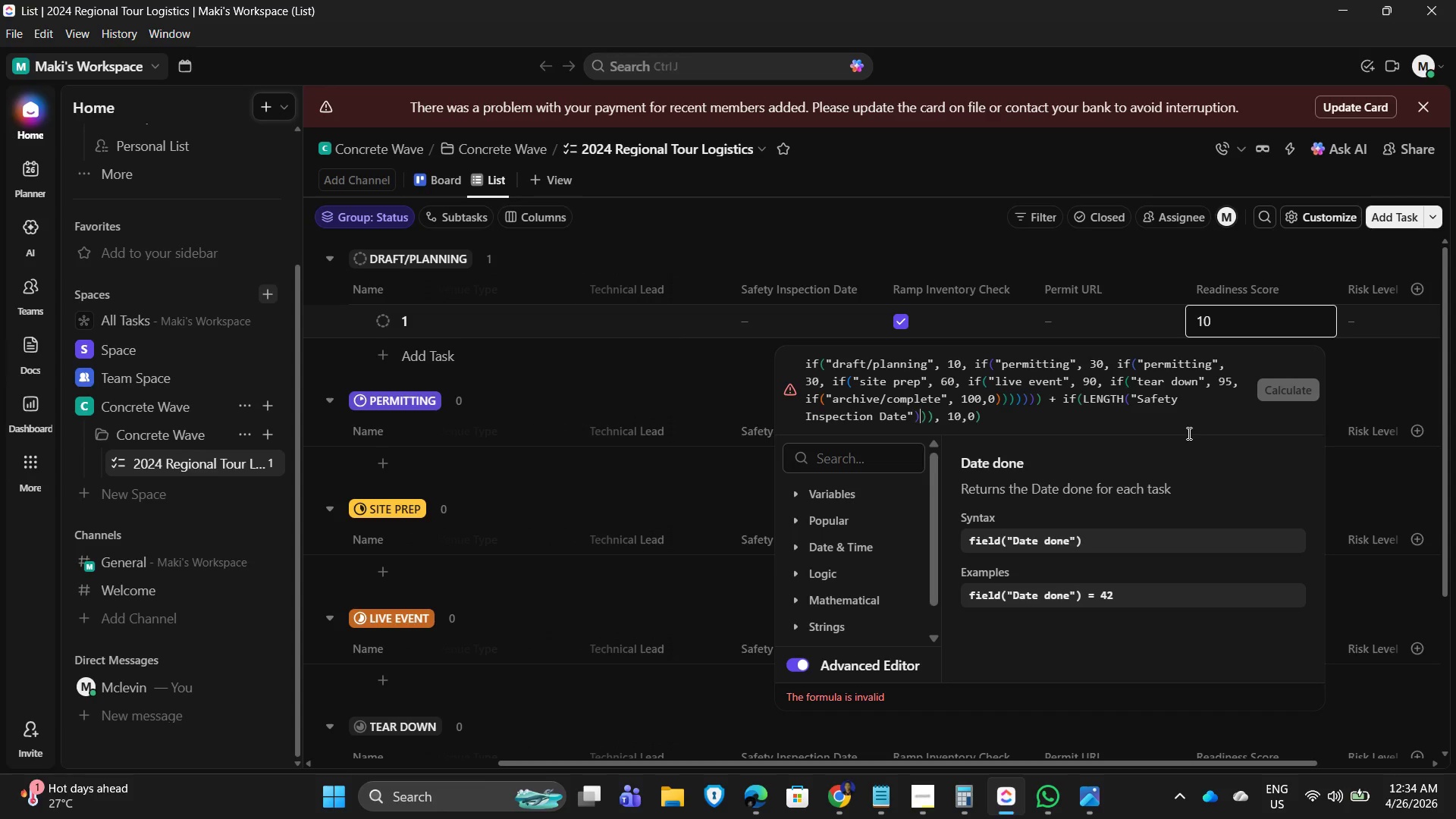 
key(ArrowRight)
 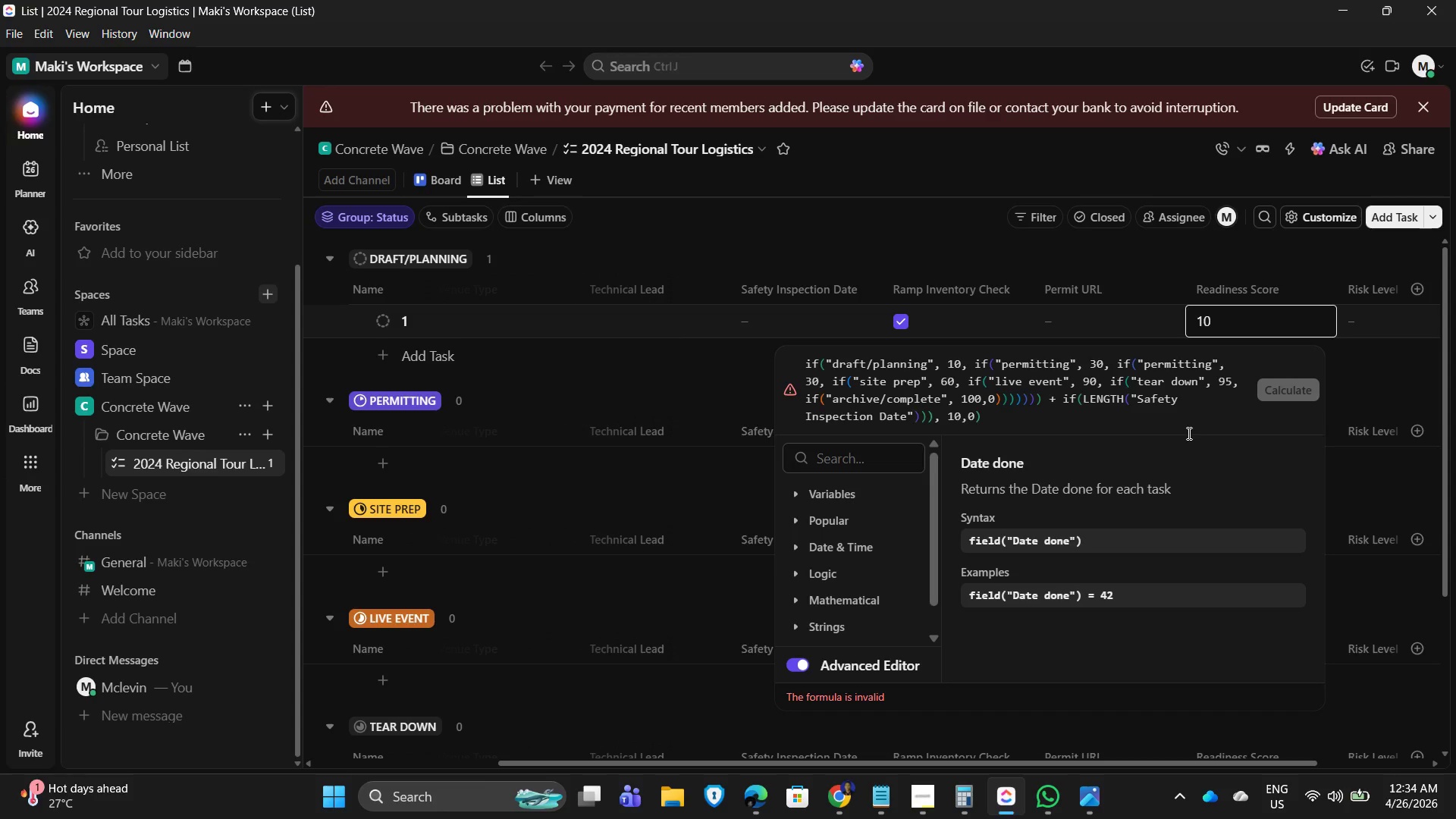 
key(ArrowLeft)
 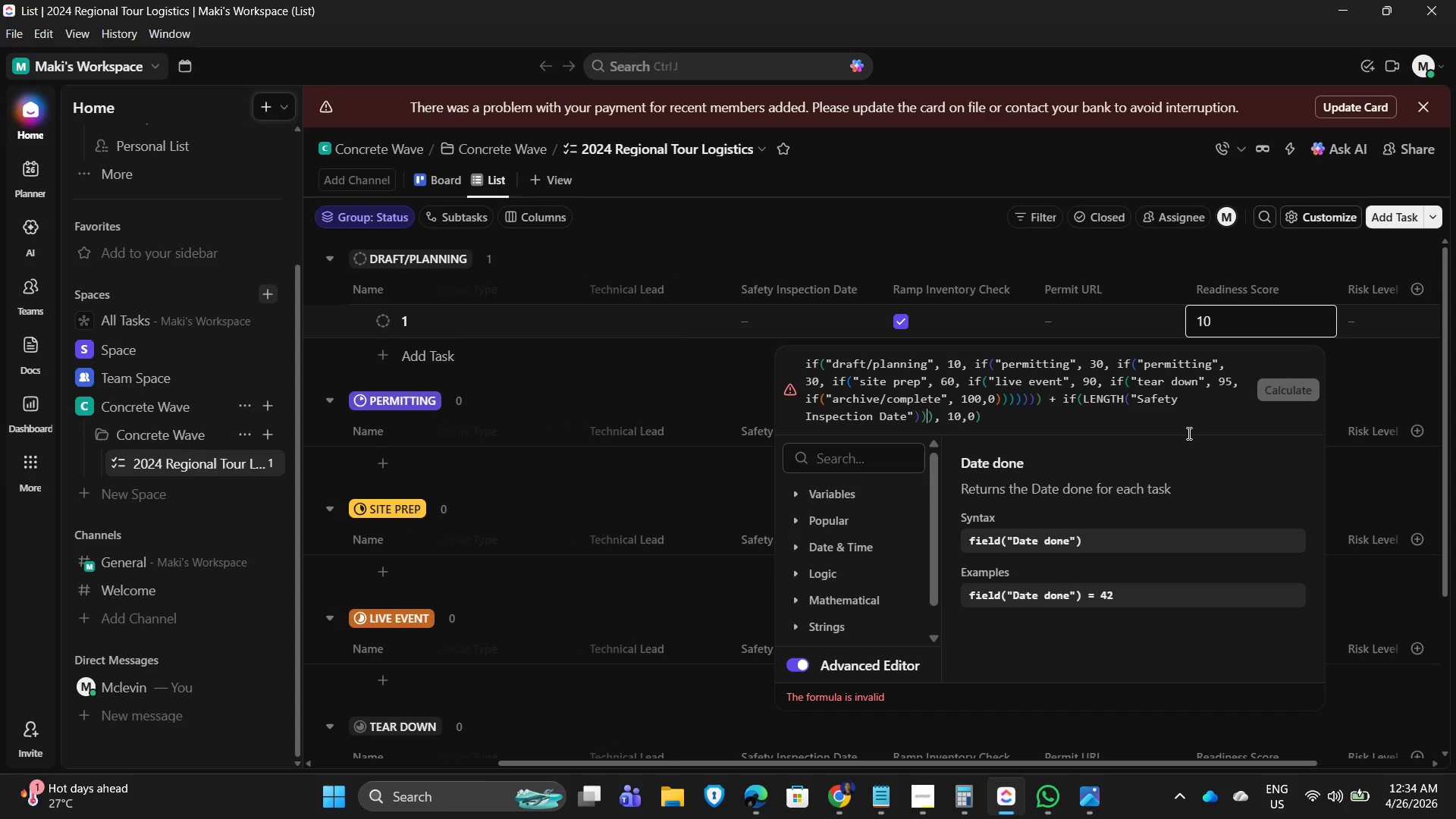 
key(ArrowRight)
 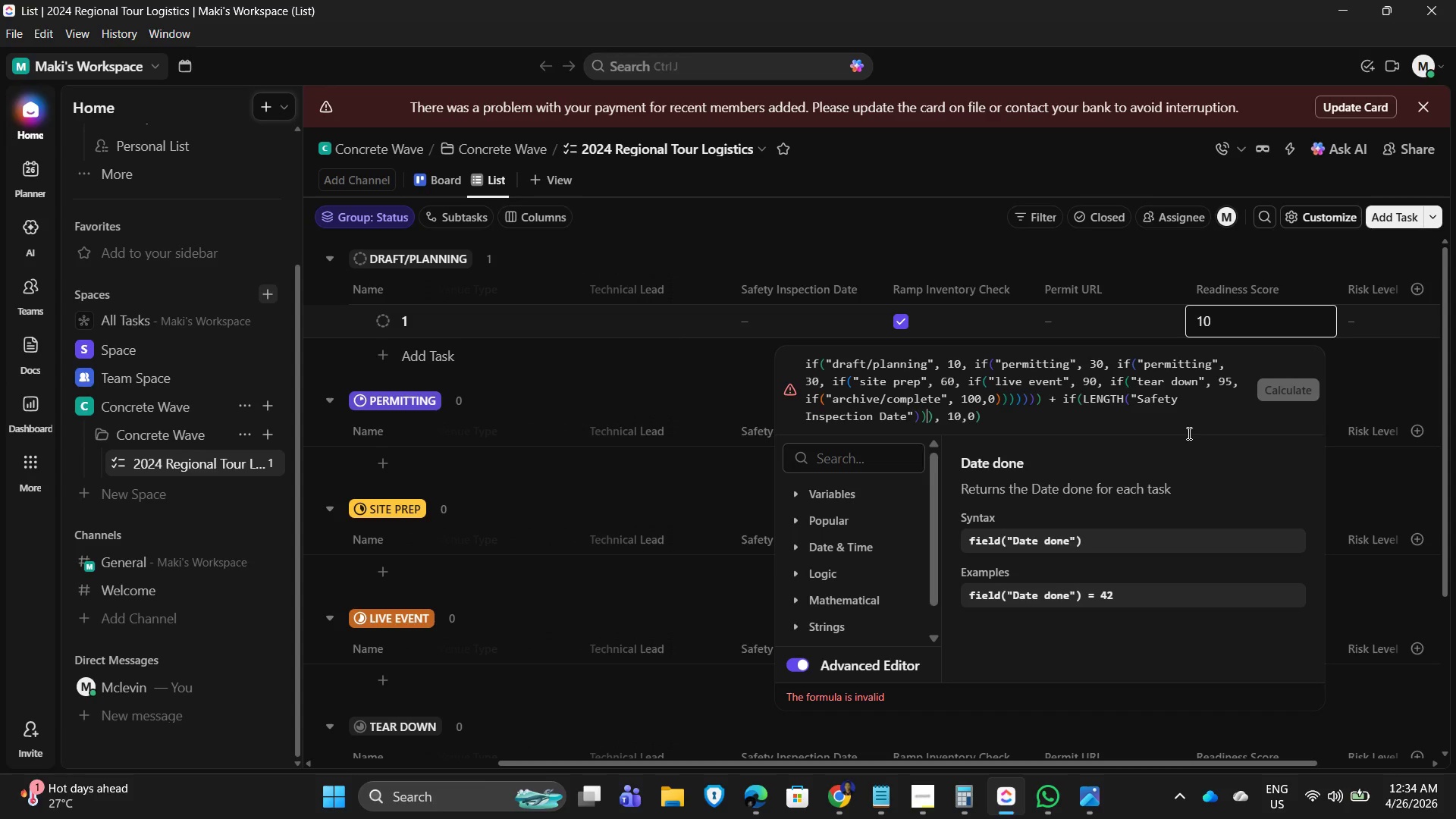 
key(ArrowRight)
 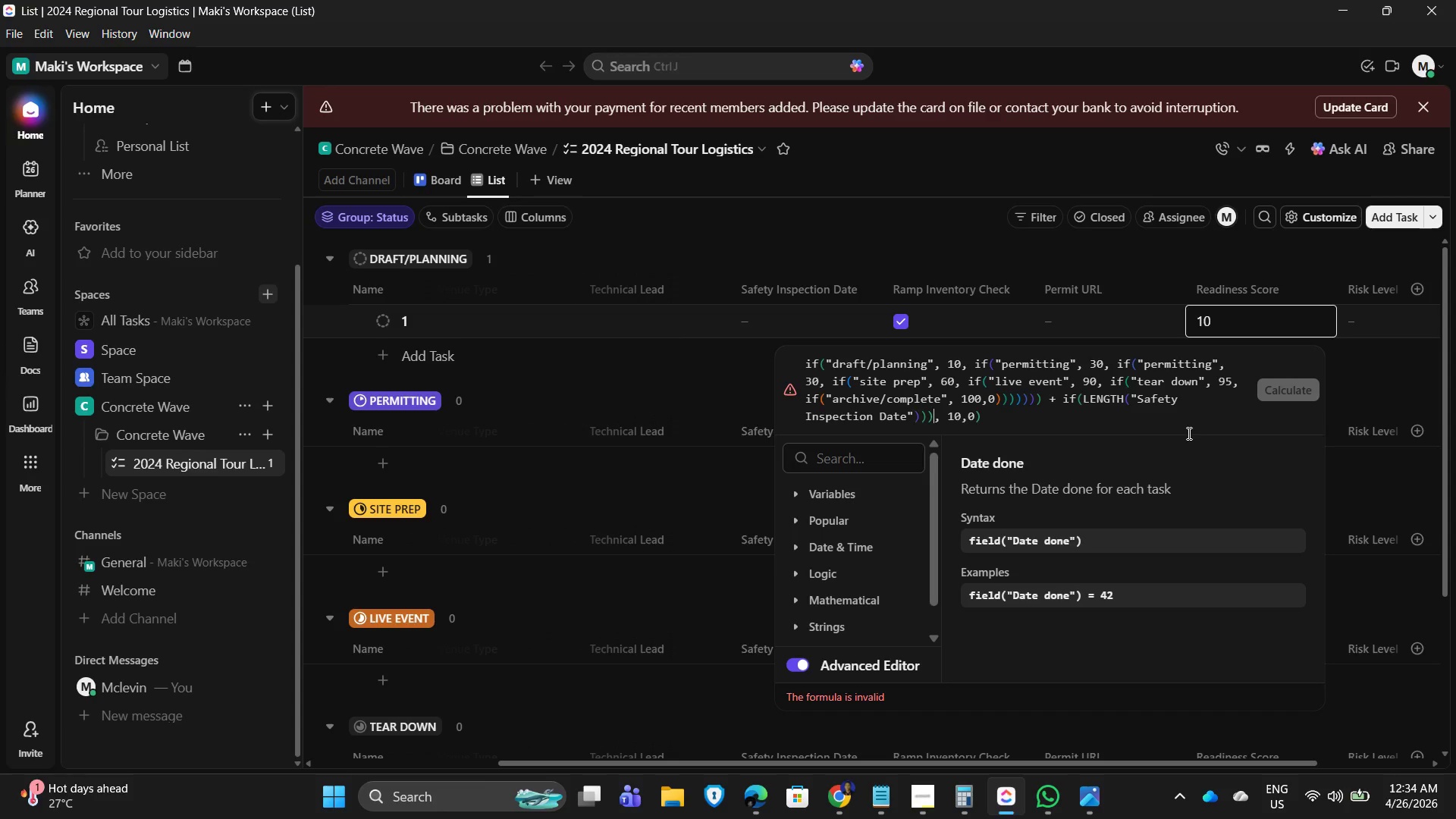 
key(Backspace)
 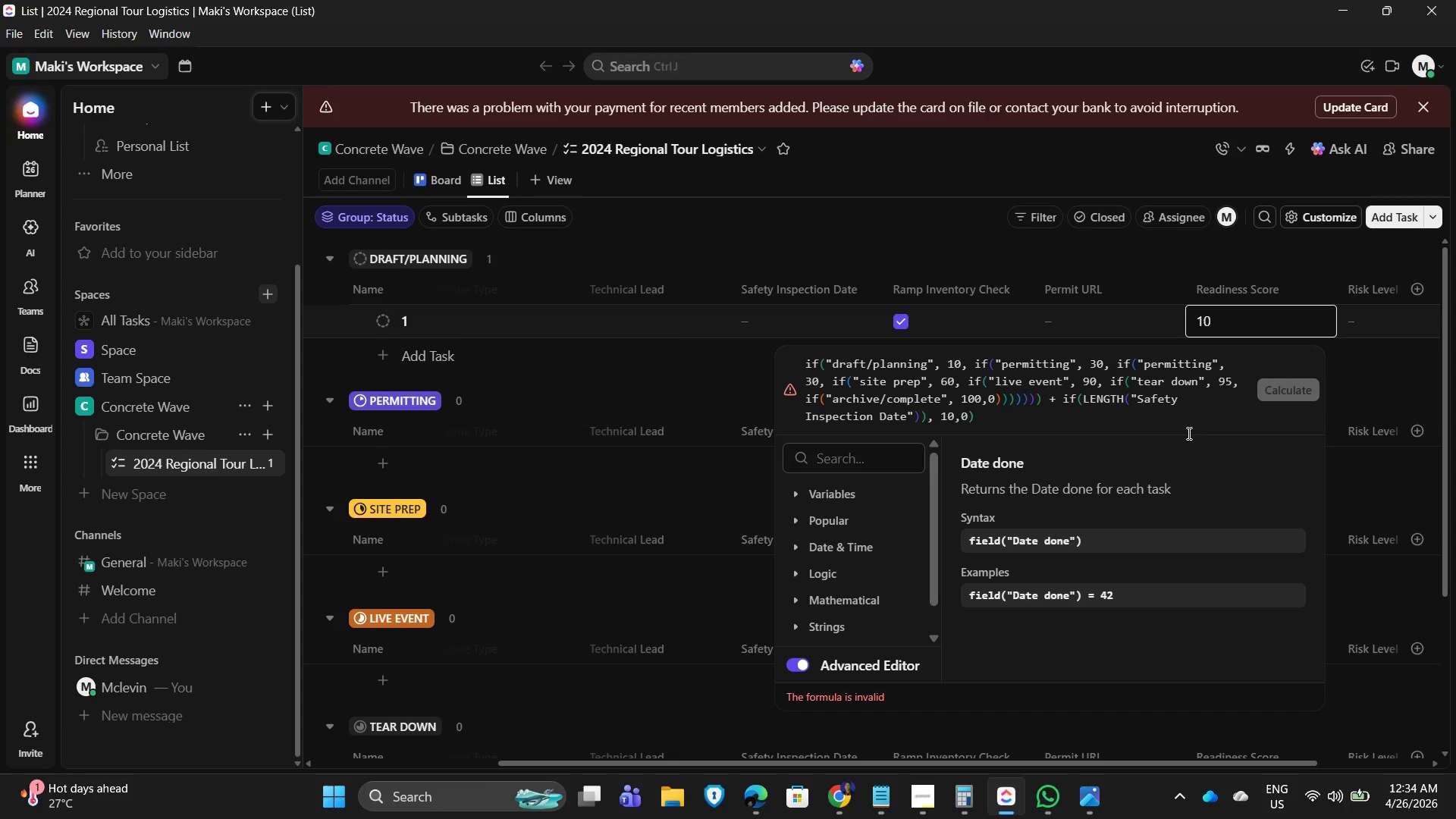 
key(ArrowLeft)
 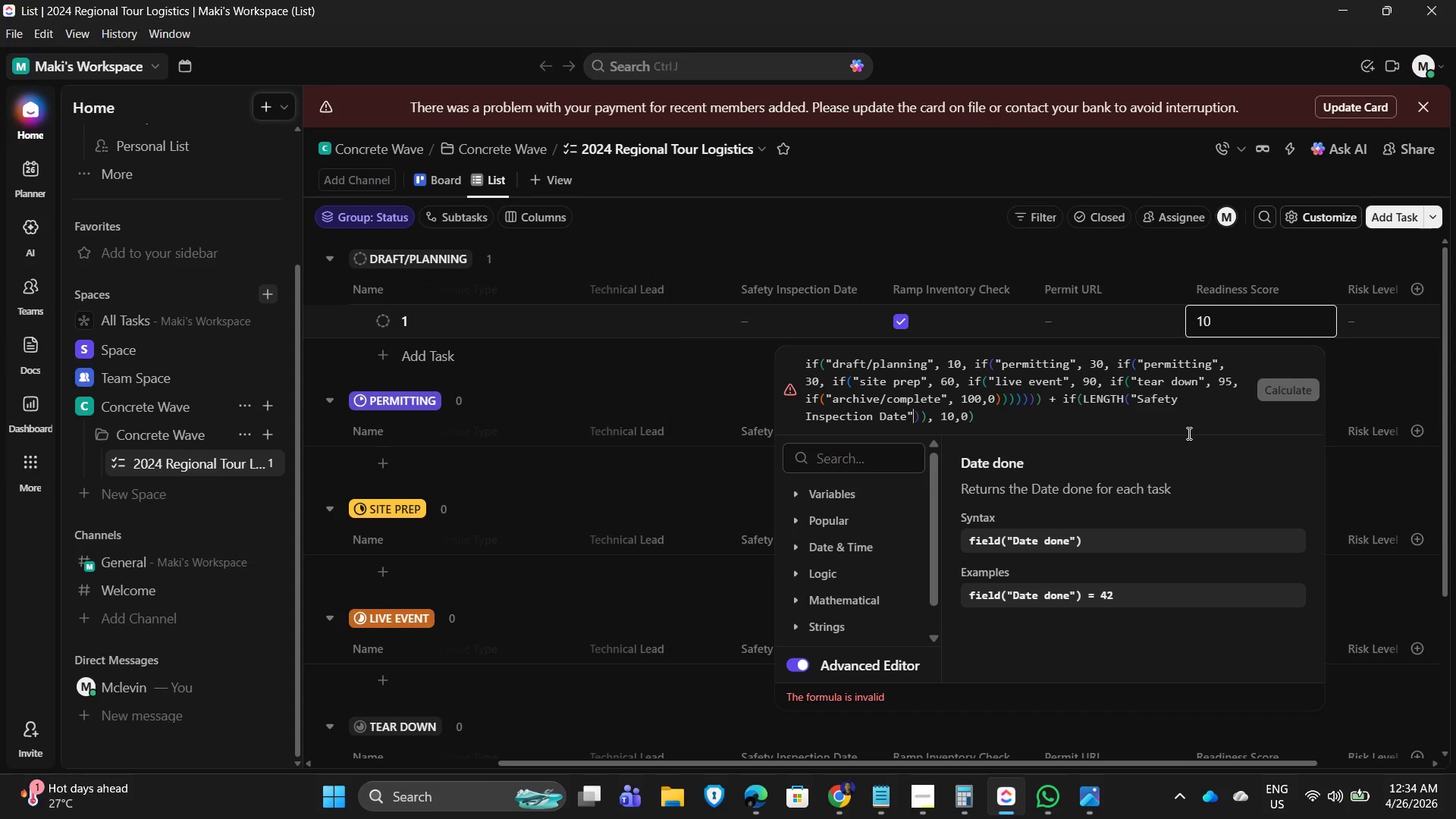 
key(ArrowLeft)
 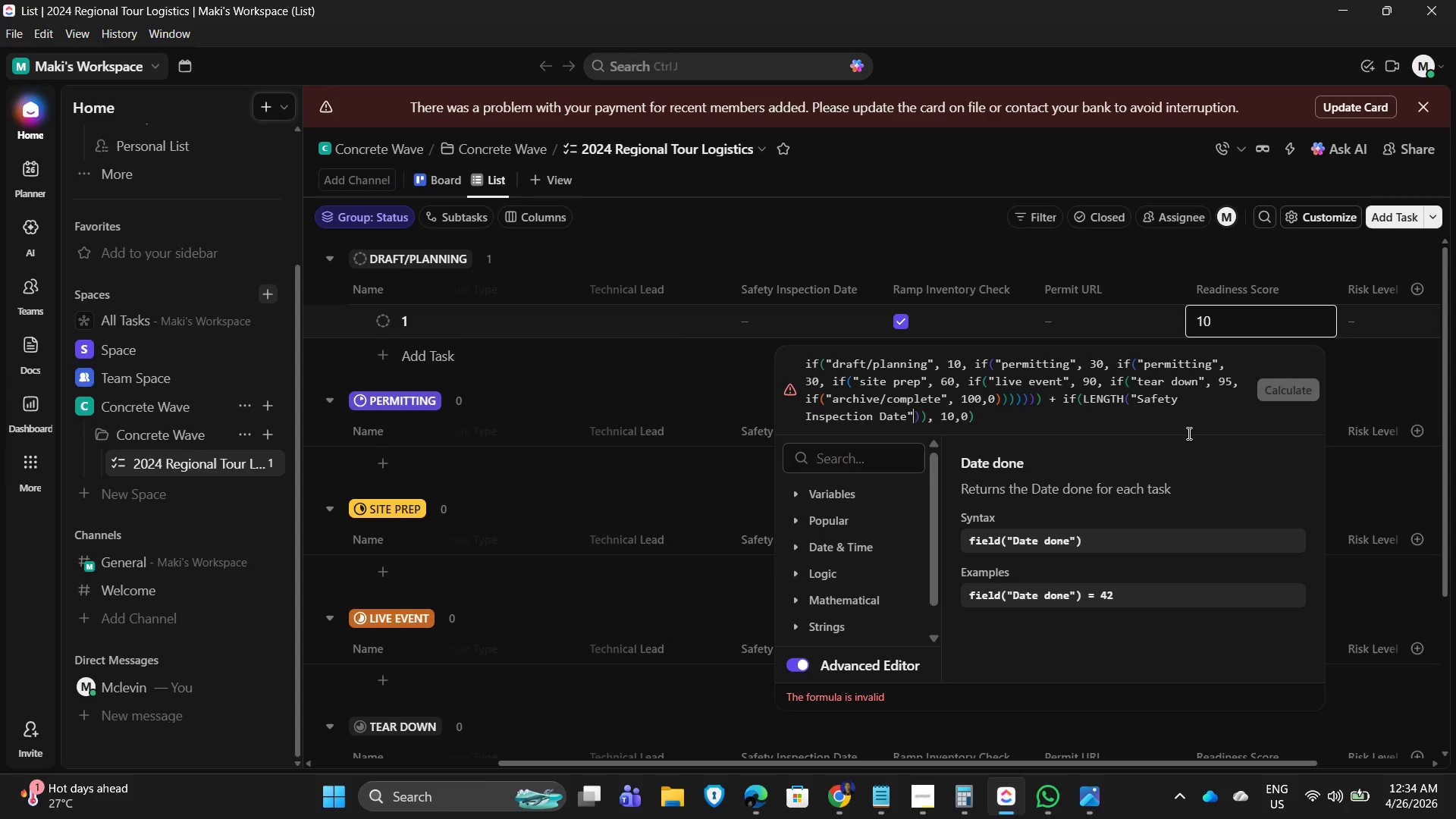 
key(ArrowLeft)
 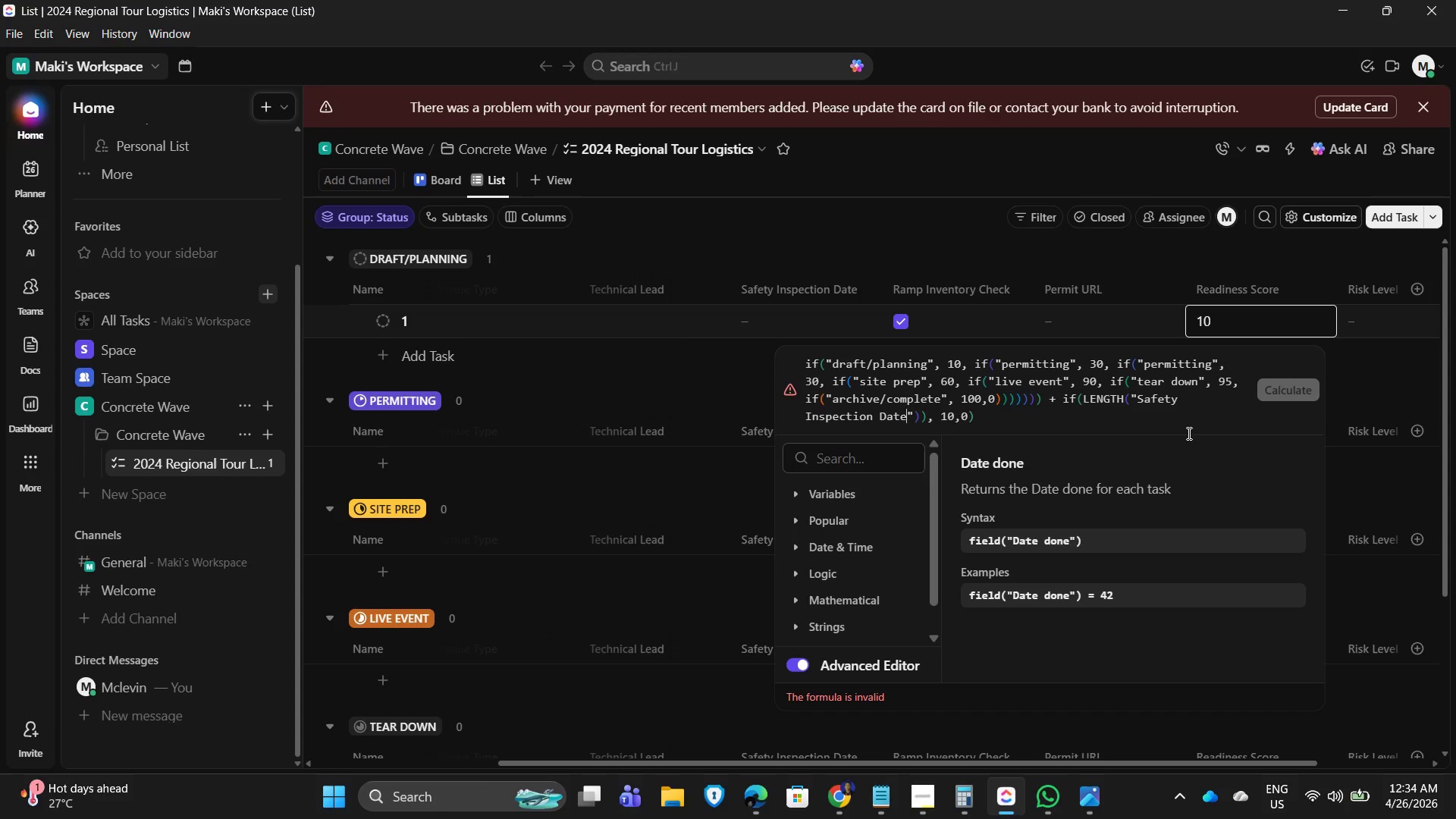 
key(ArrowRight)
 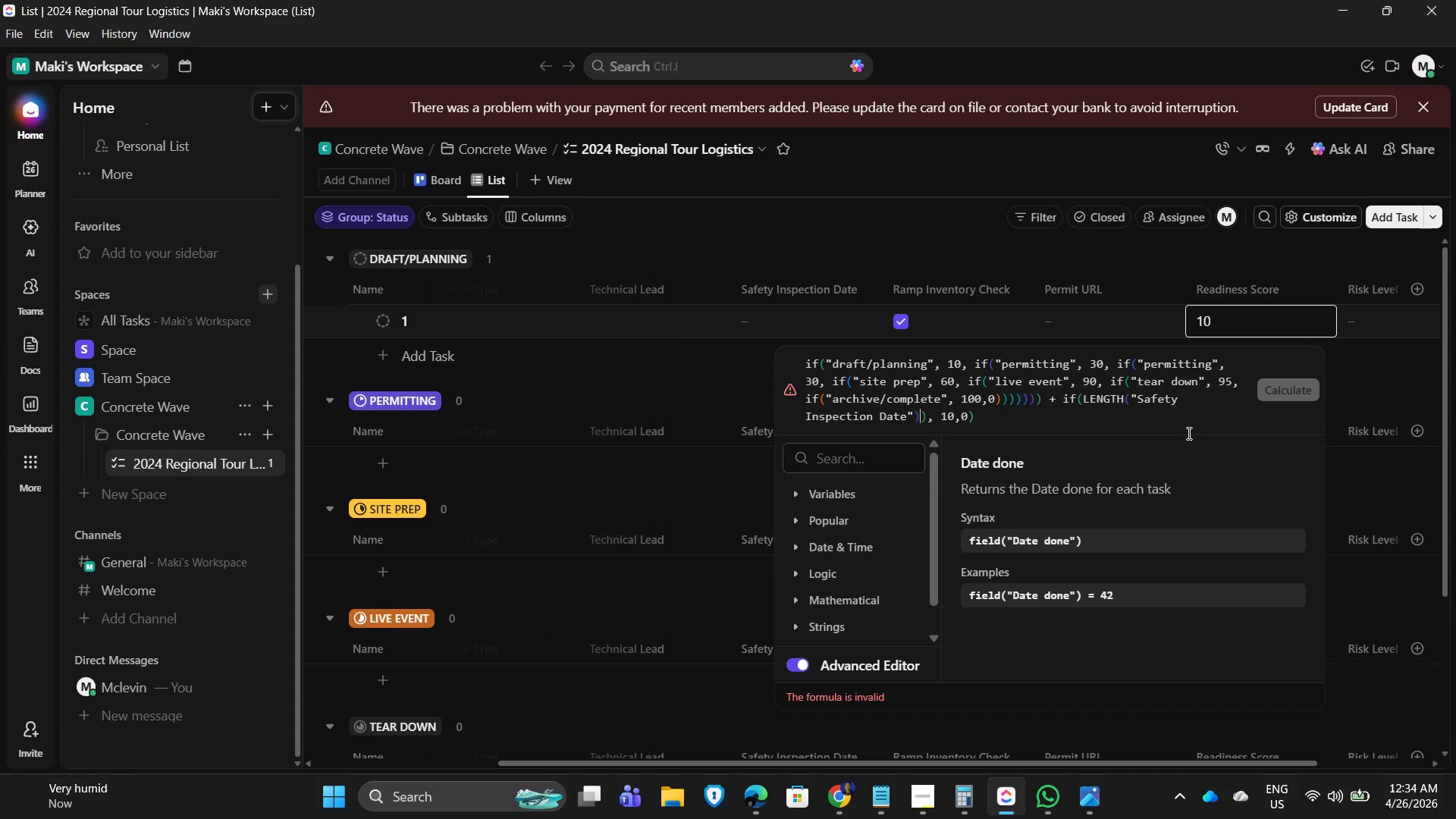 
key(ArrowRight)
 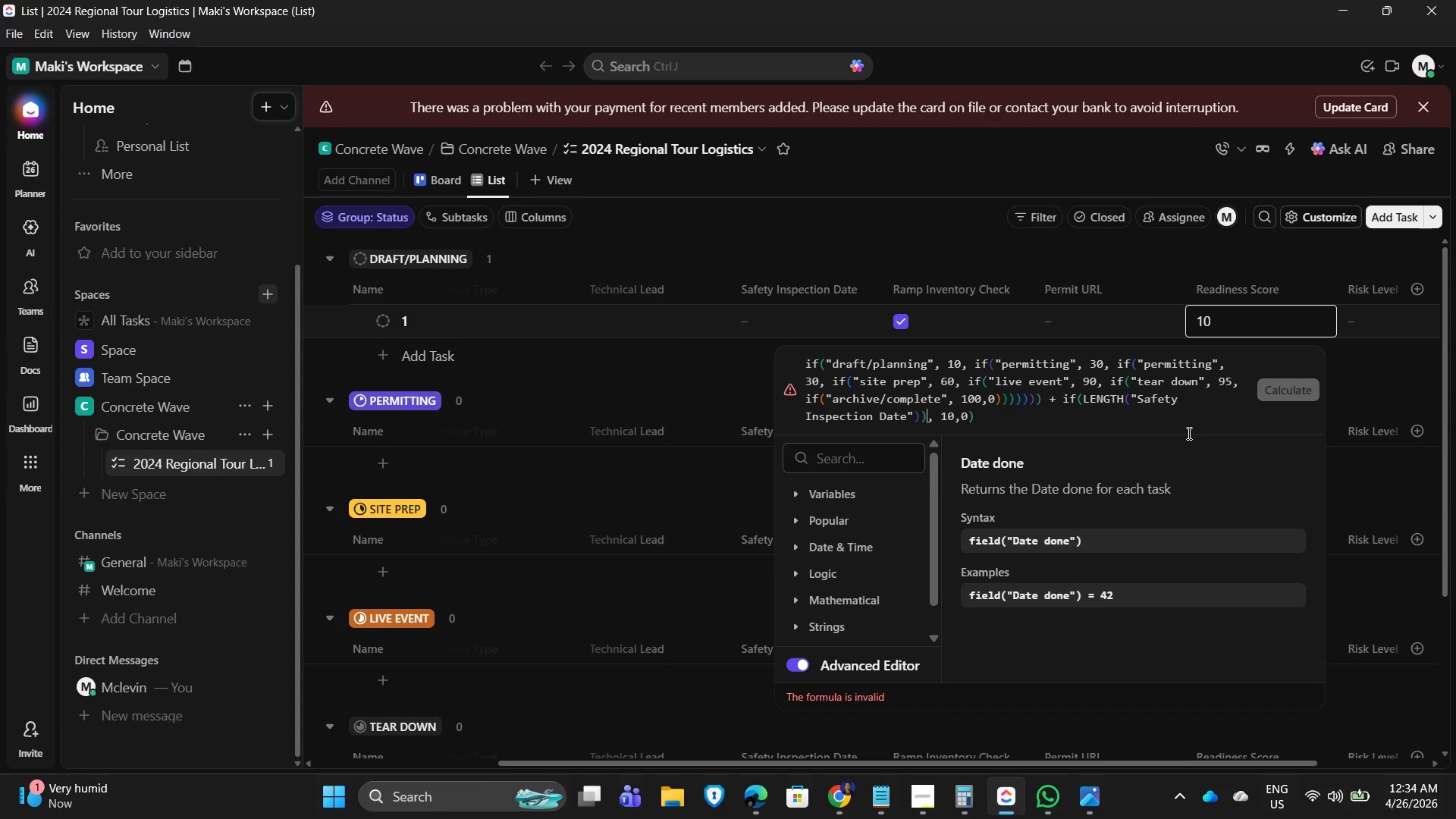 
key(ArrowRight)
 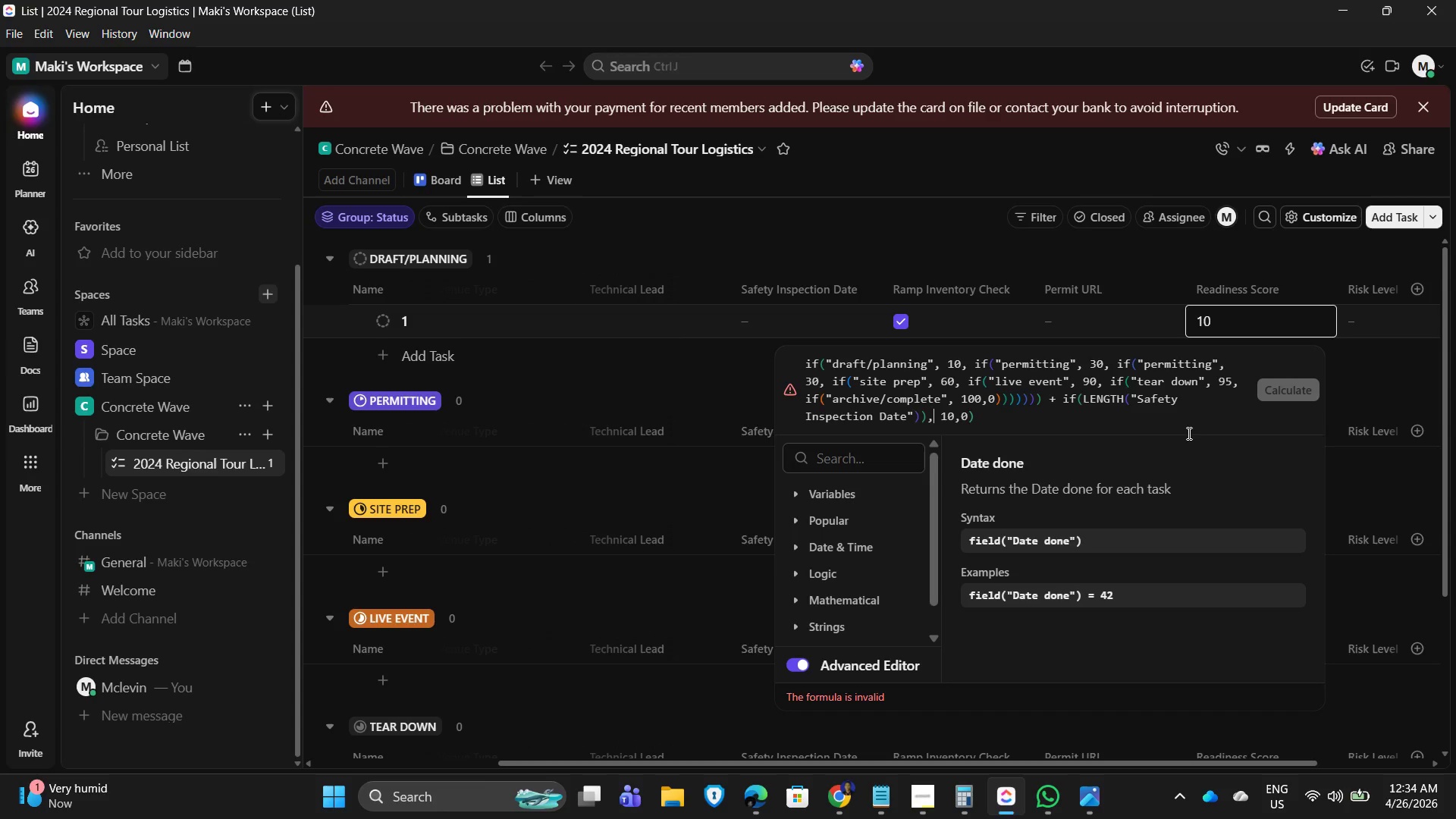 
key(ArrowRight)
 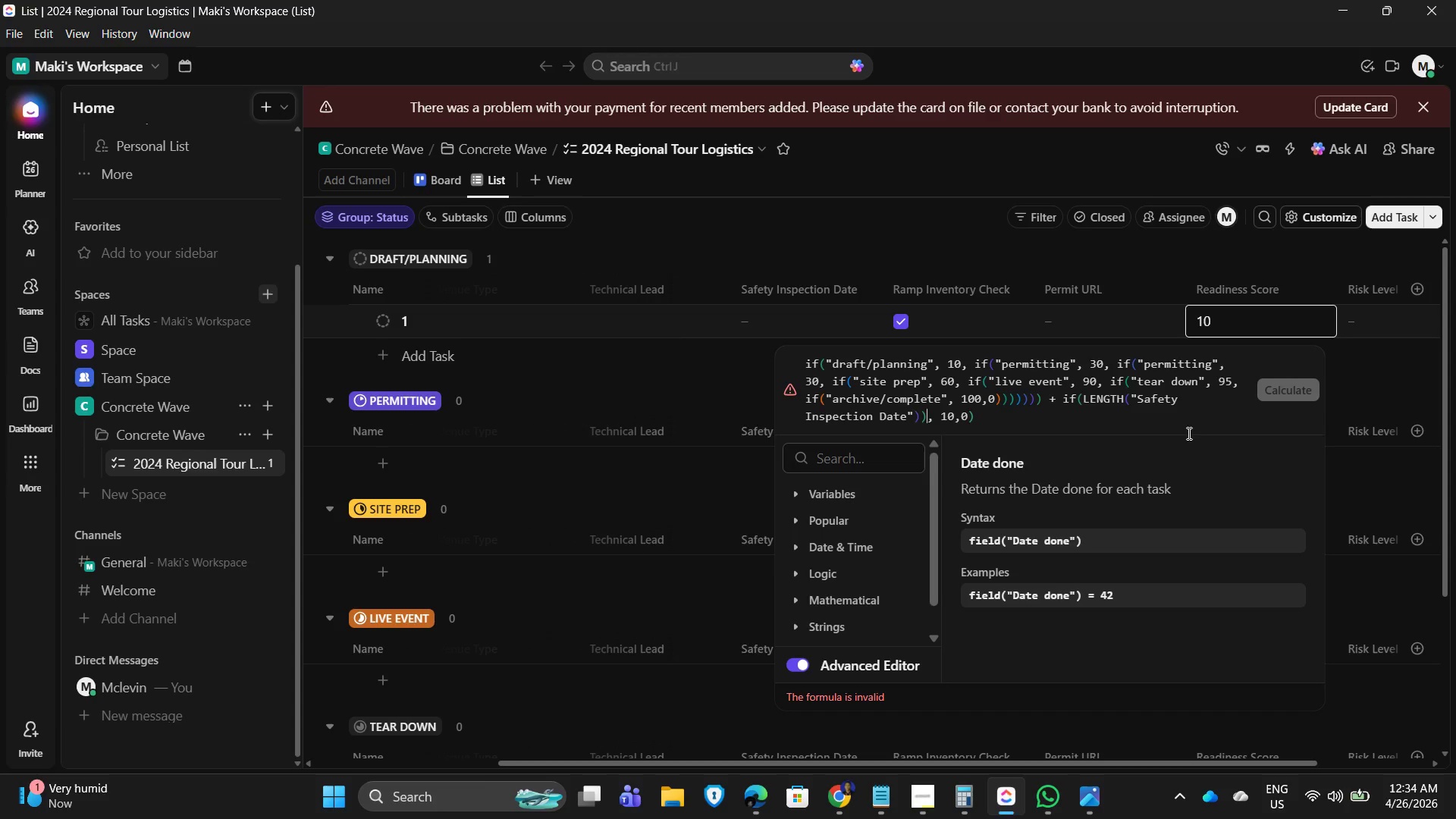 
key(ArrowLeft)
 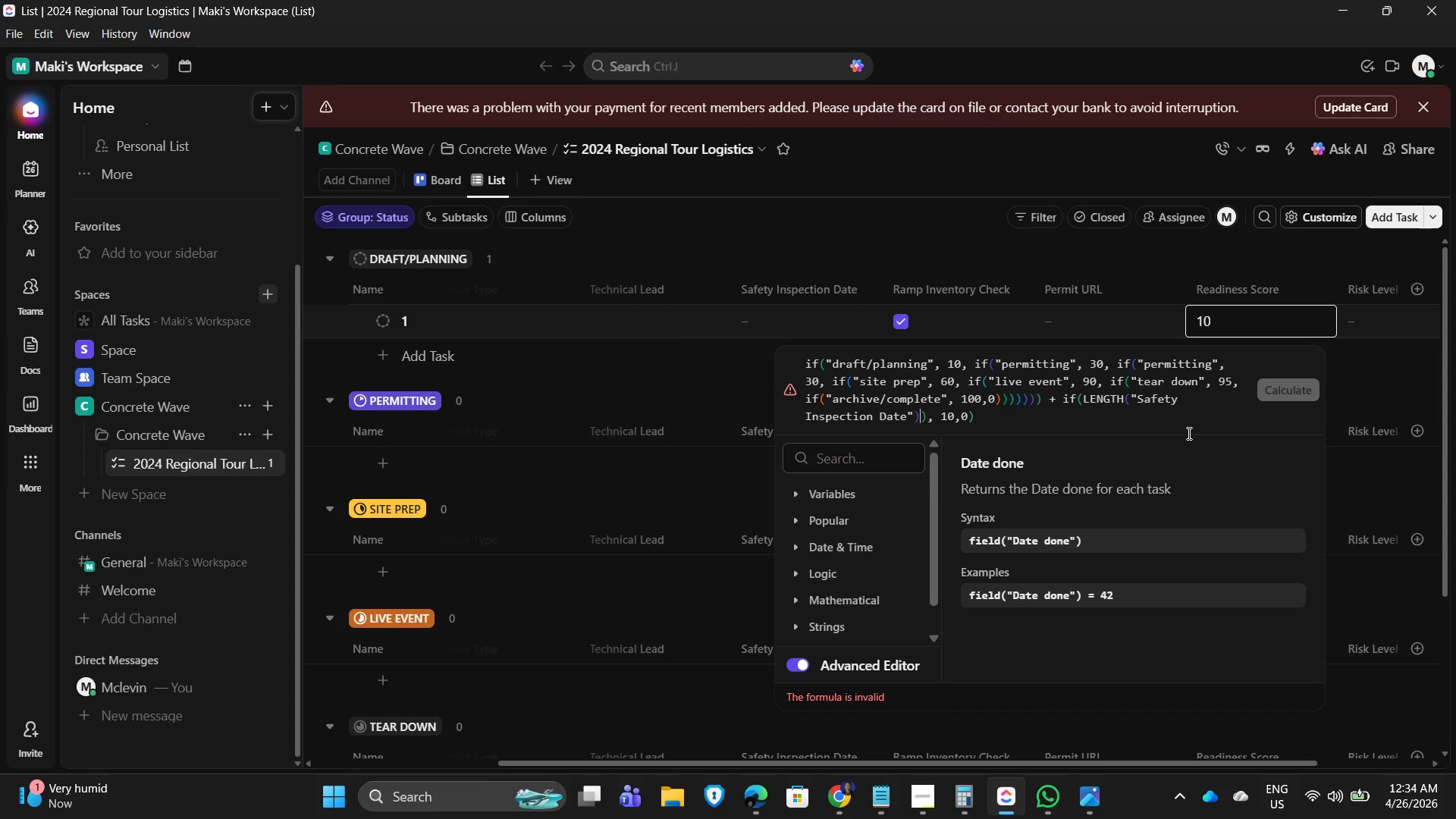 
key(ArrowLeft)
 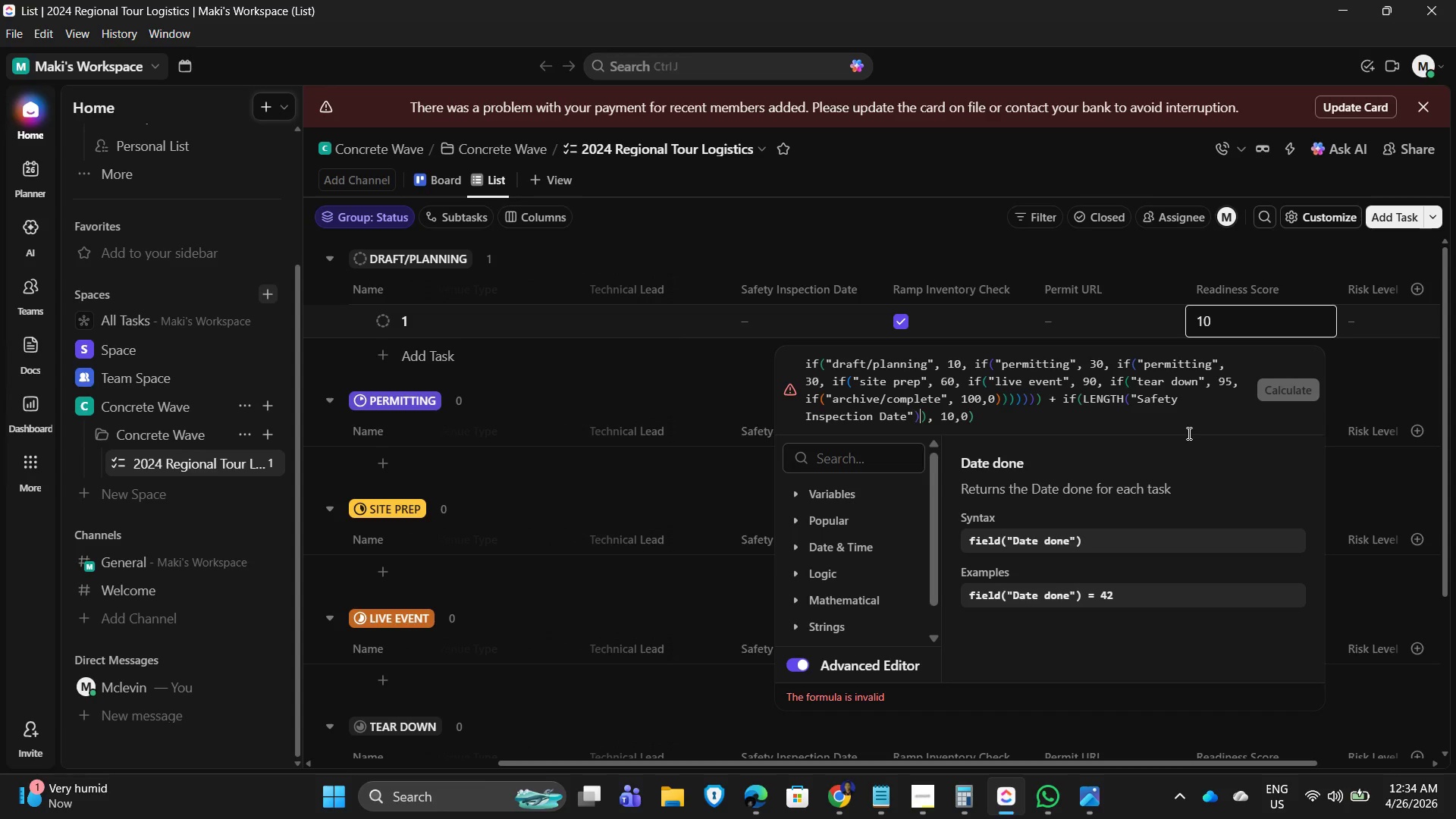 
key(ArrowRight)
 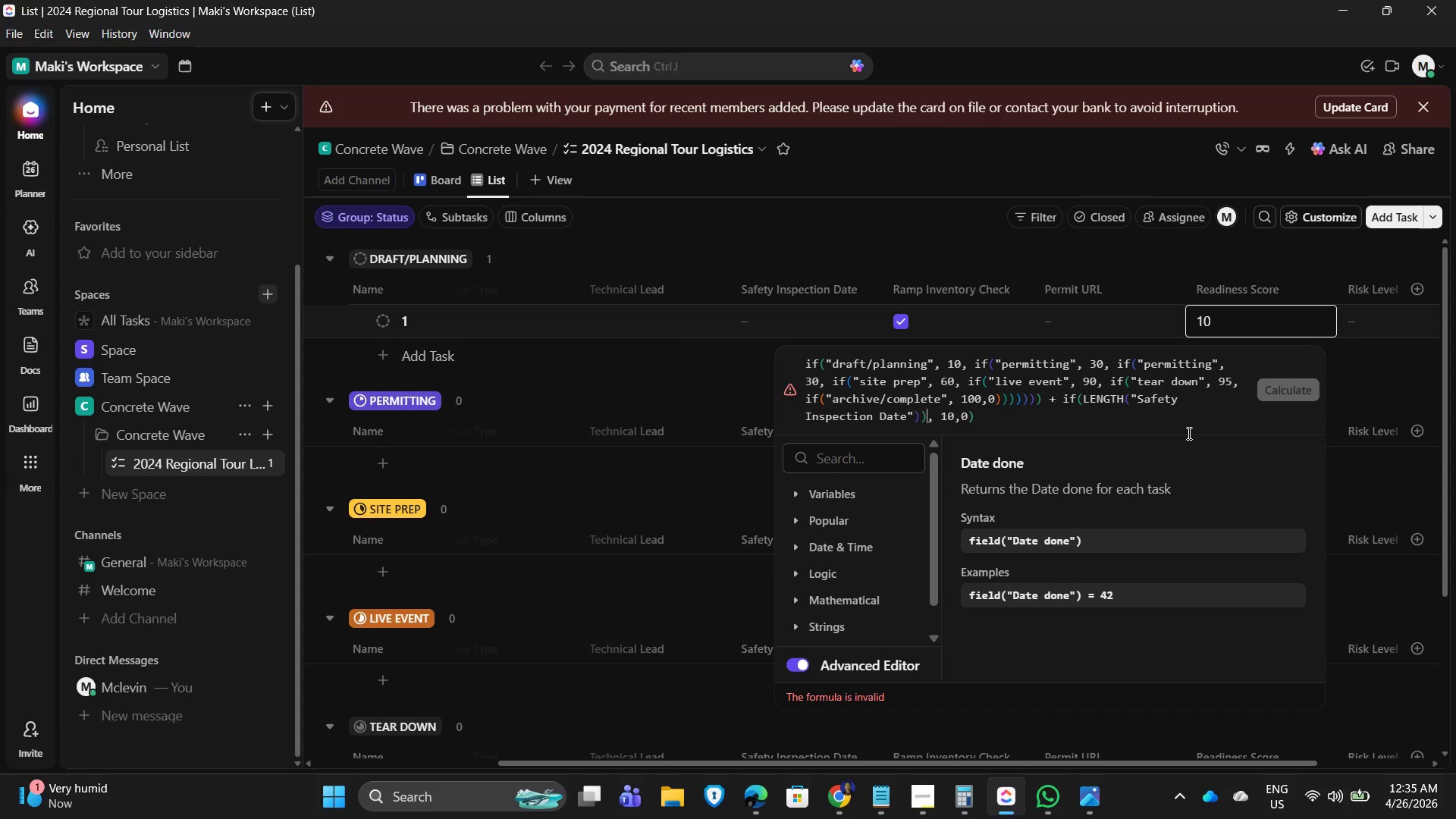 
key(Shift+ShiftRight)
 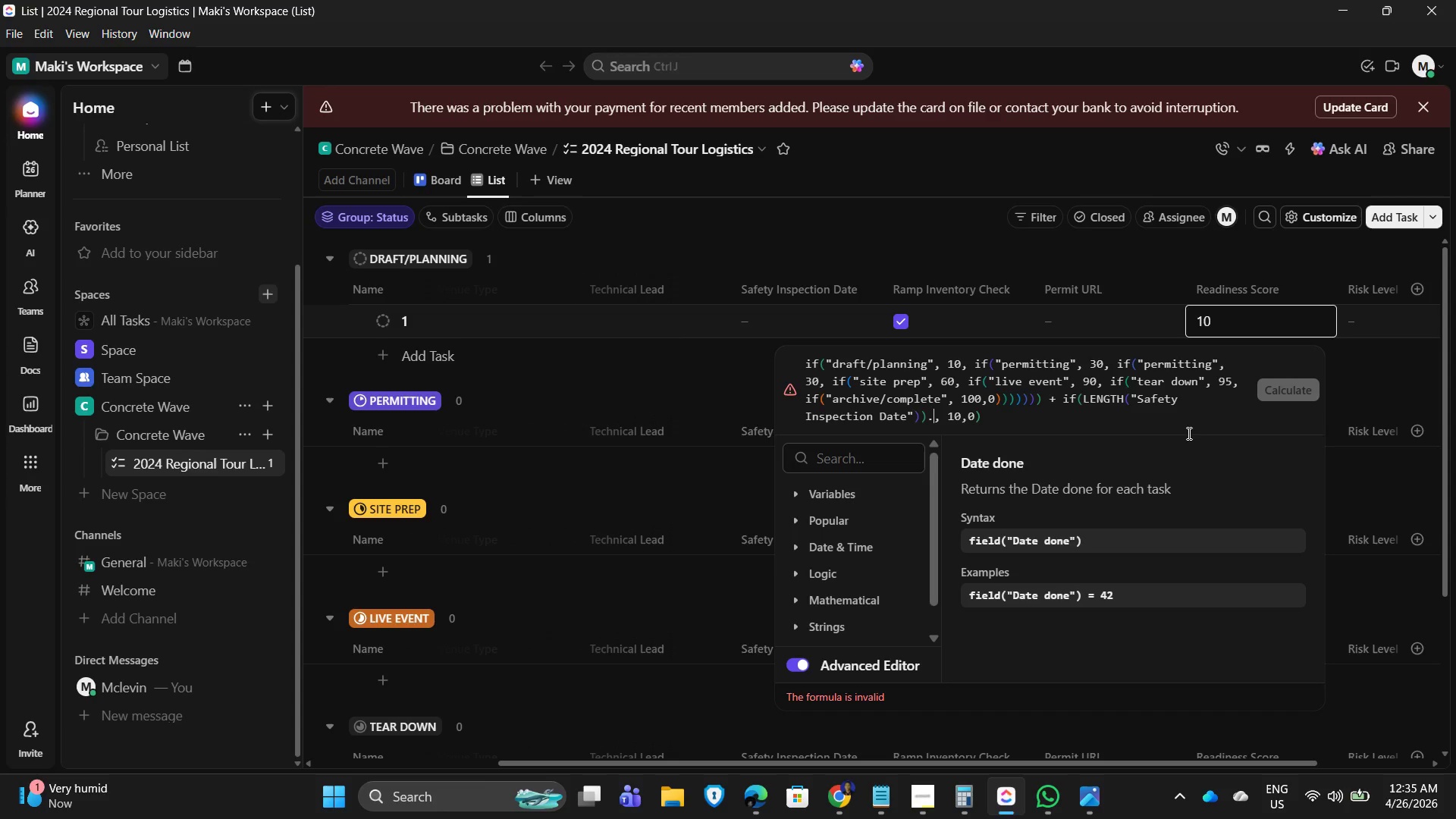 
key(Period)
 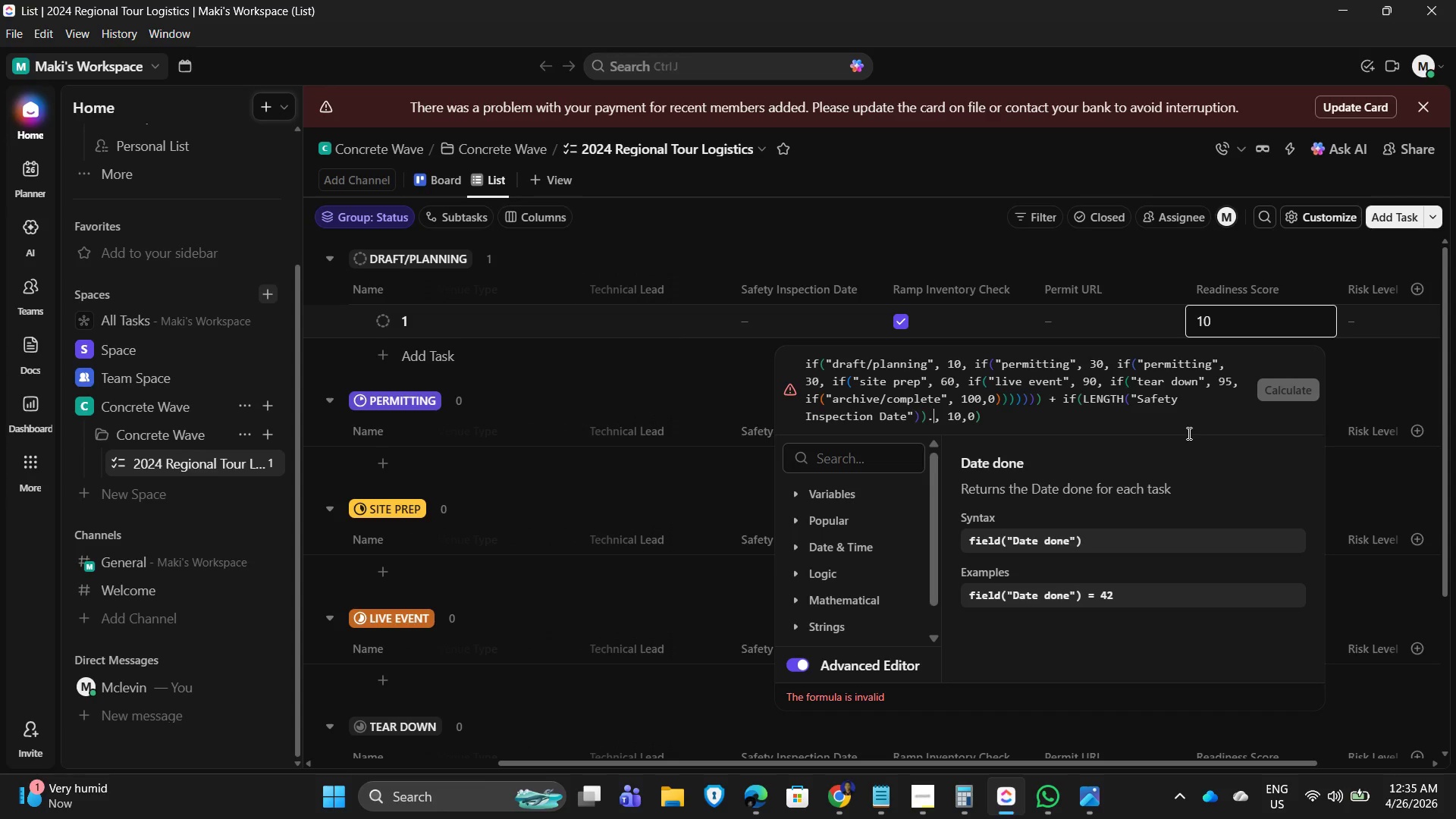 
key(Shift+ShiftRight)
 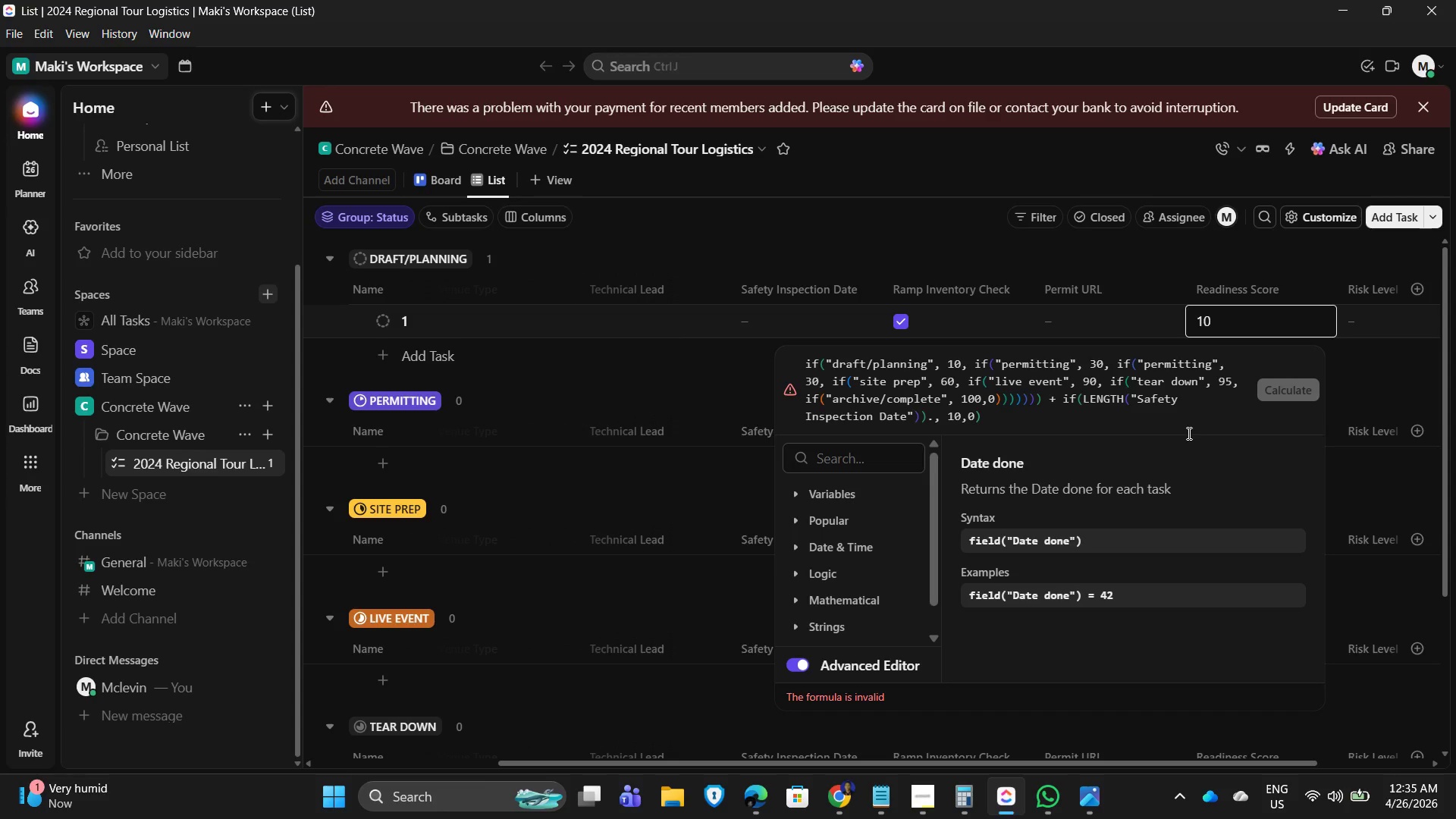 
key(Backspace)
 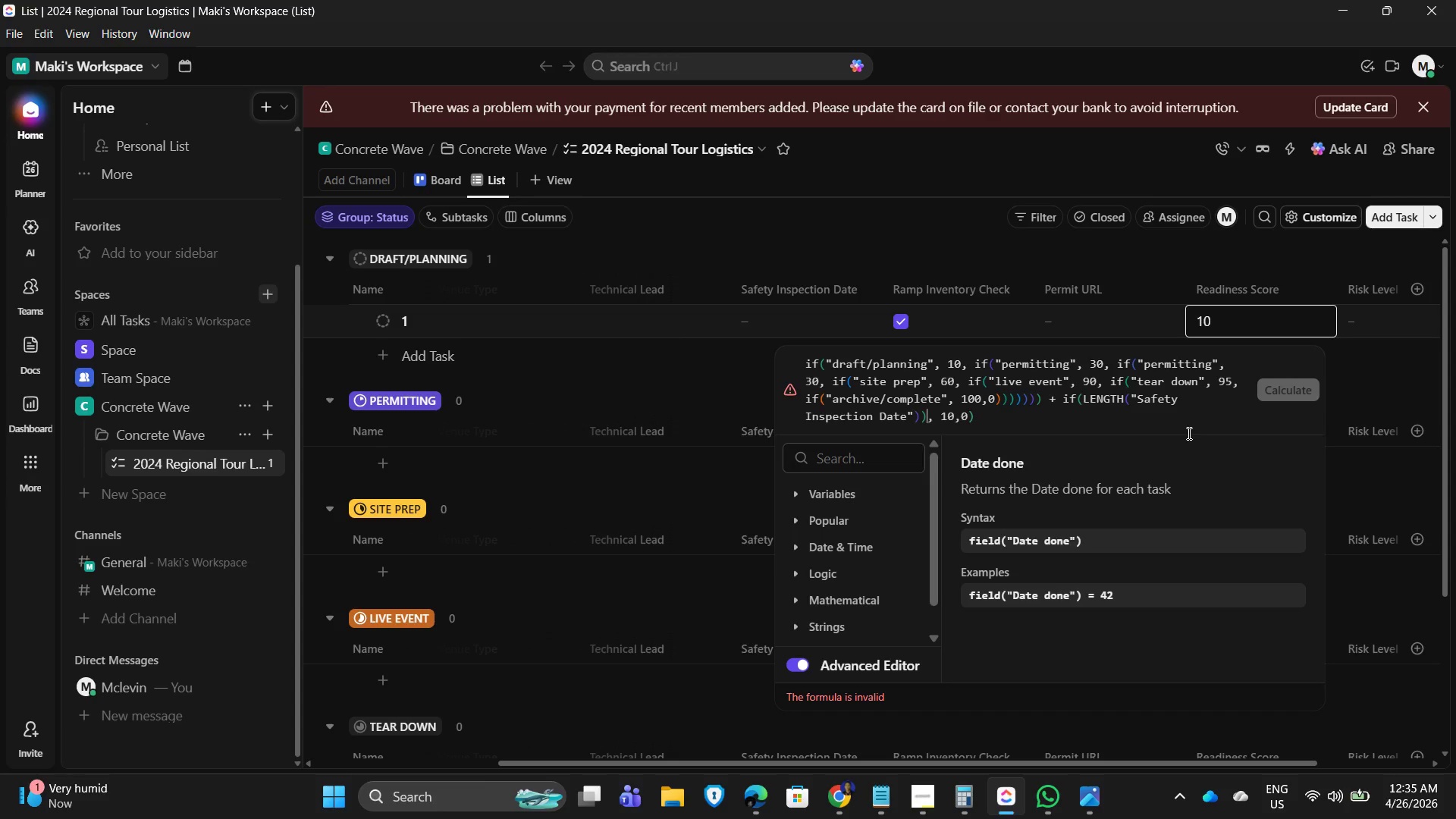 
key(Shift+Period)
 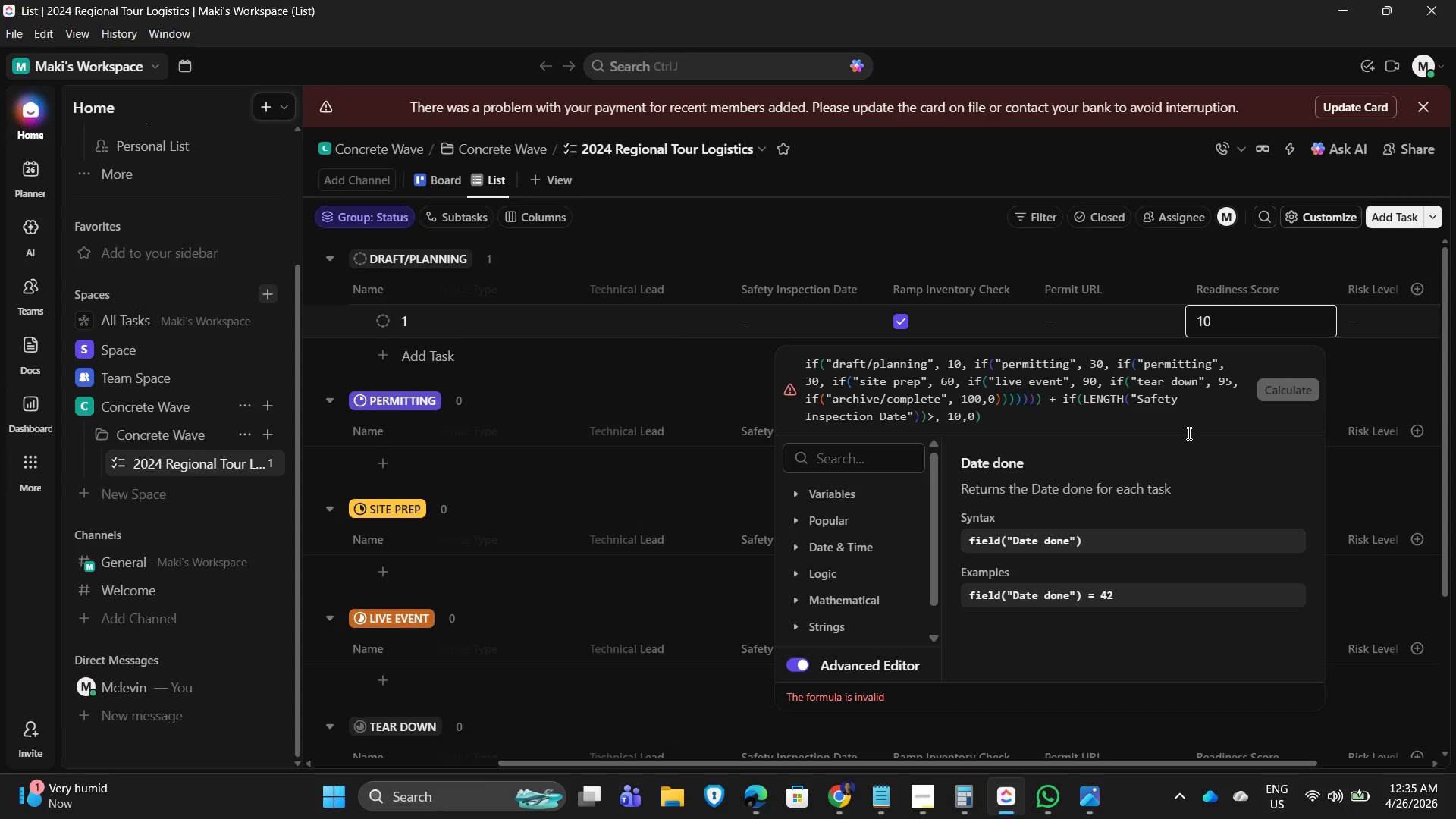 
key(Numpad0)
 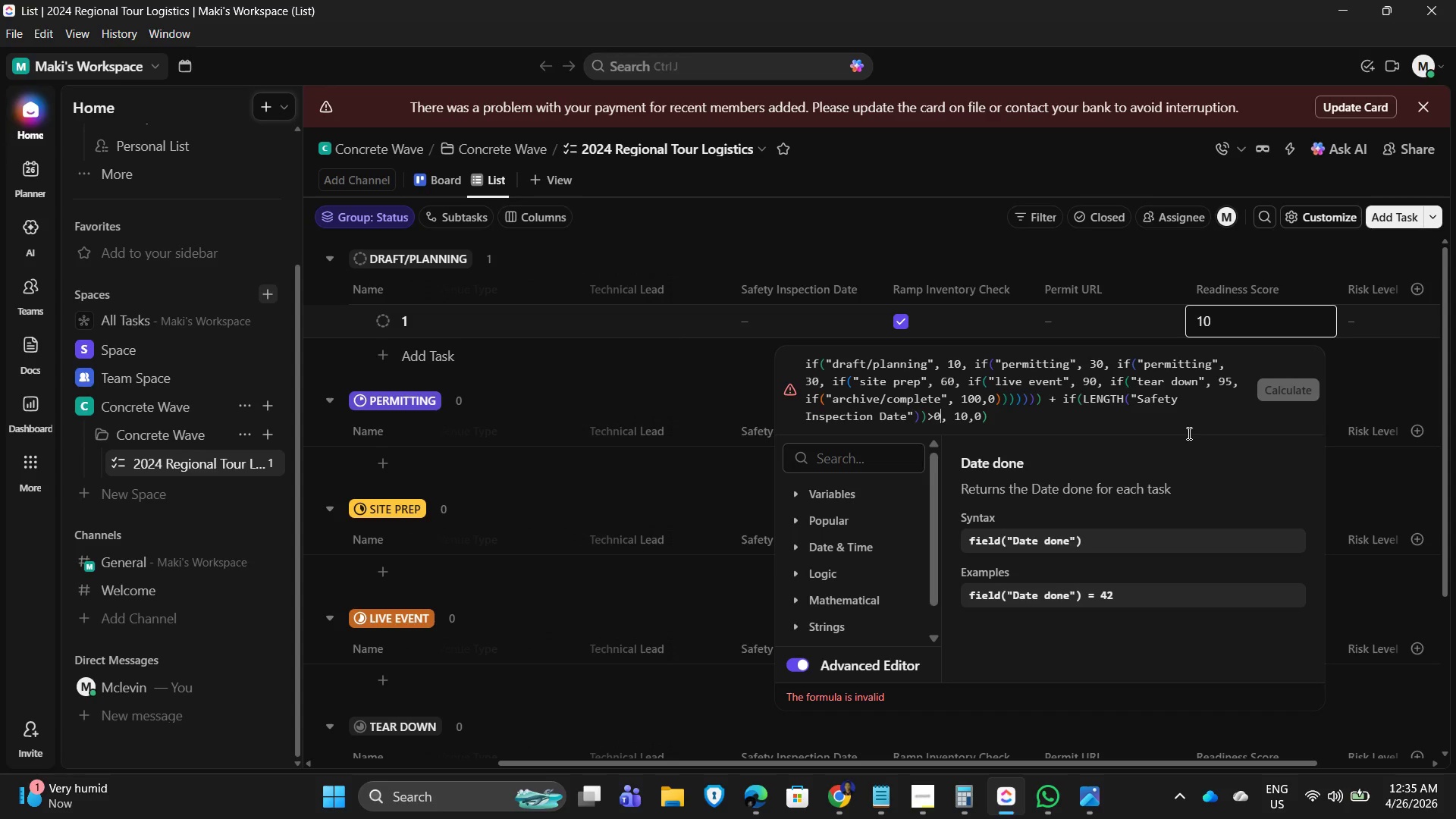 
wait(11.41)
 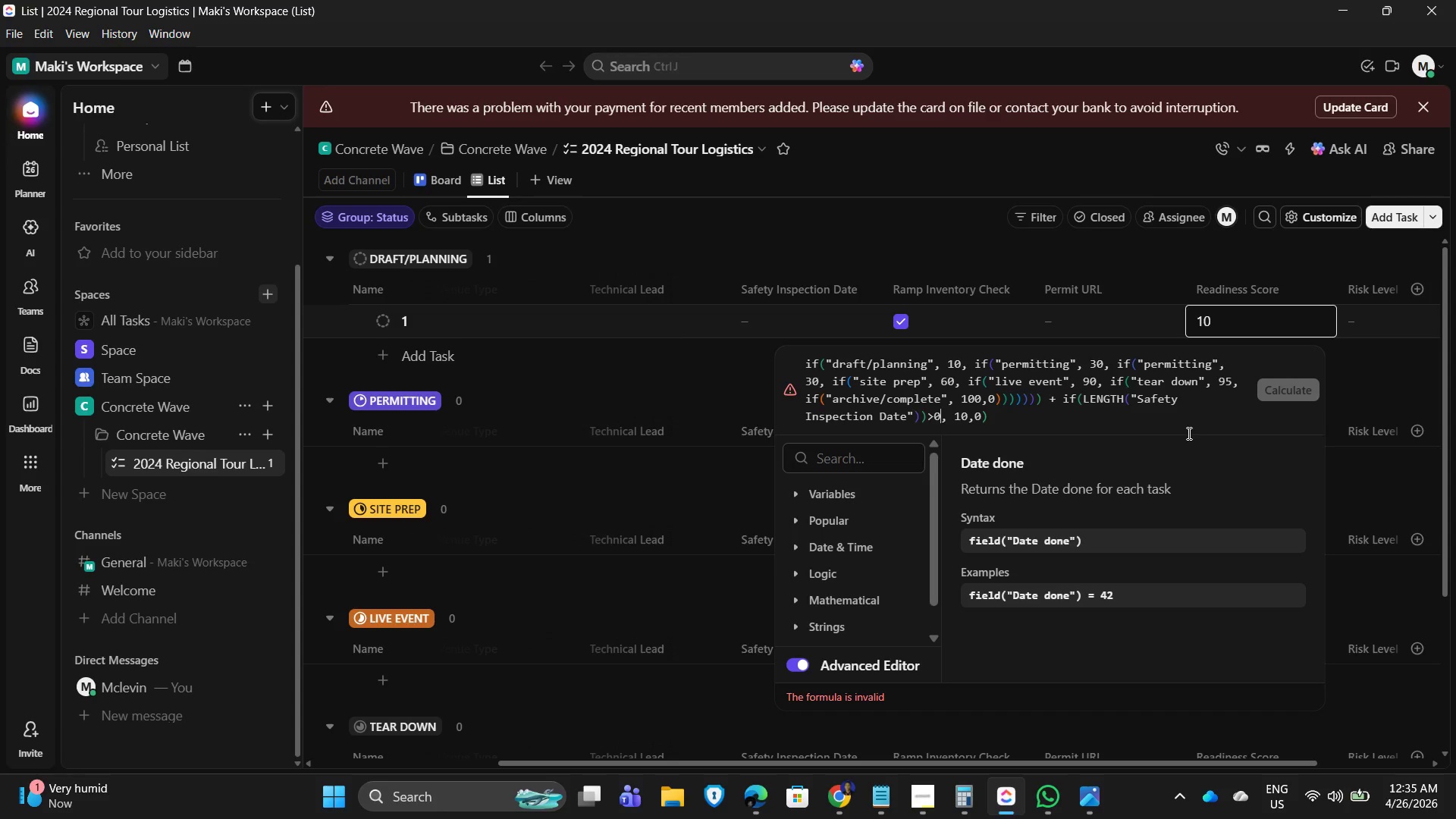 
key(ArrowLeft)
 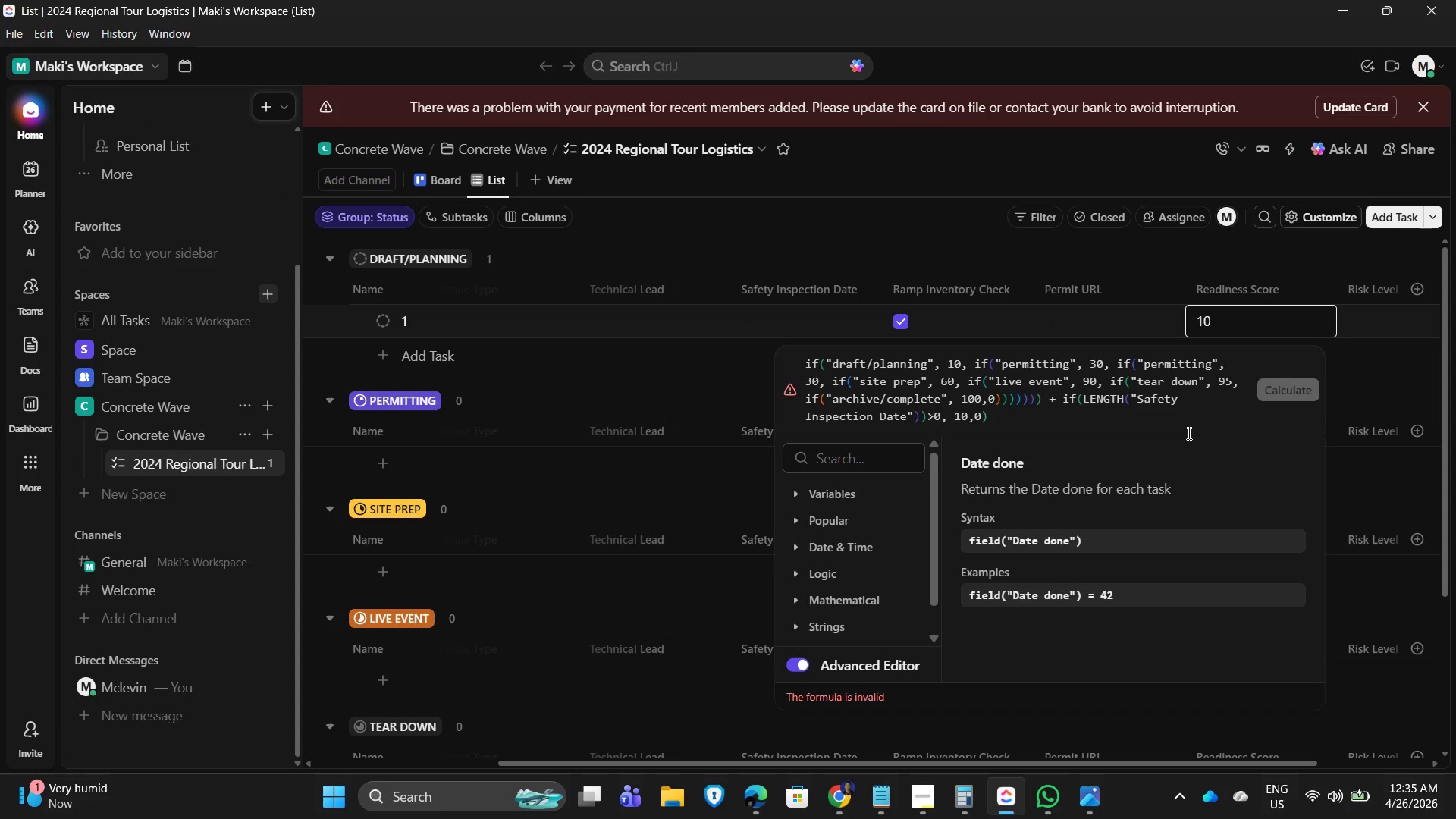 
key(ArrowLeft)
 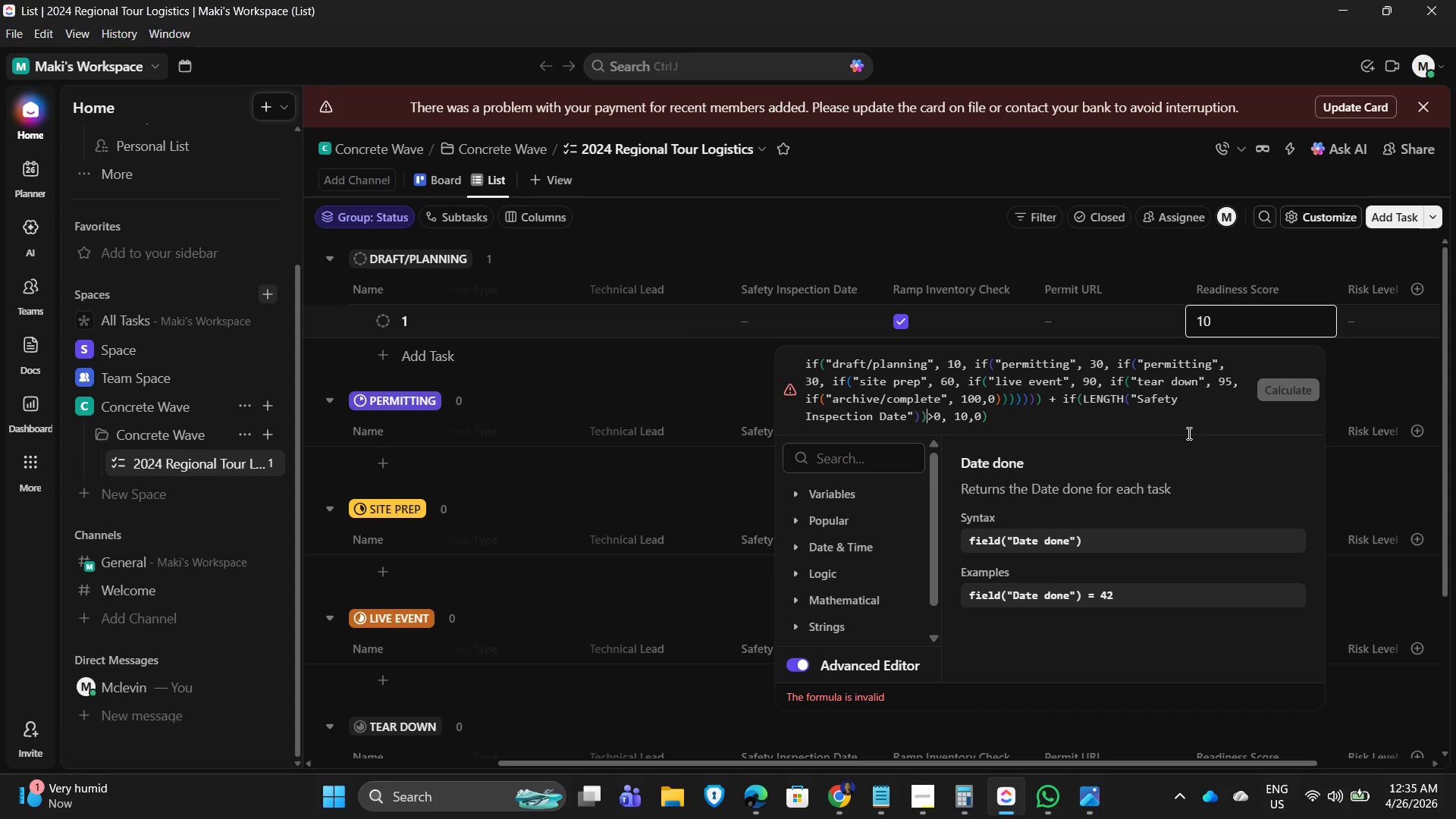 
key(ArrowLeft)
 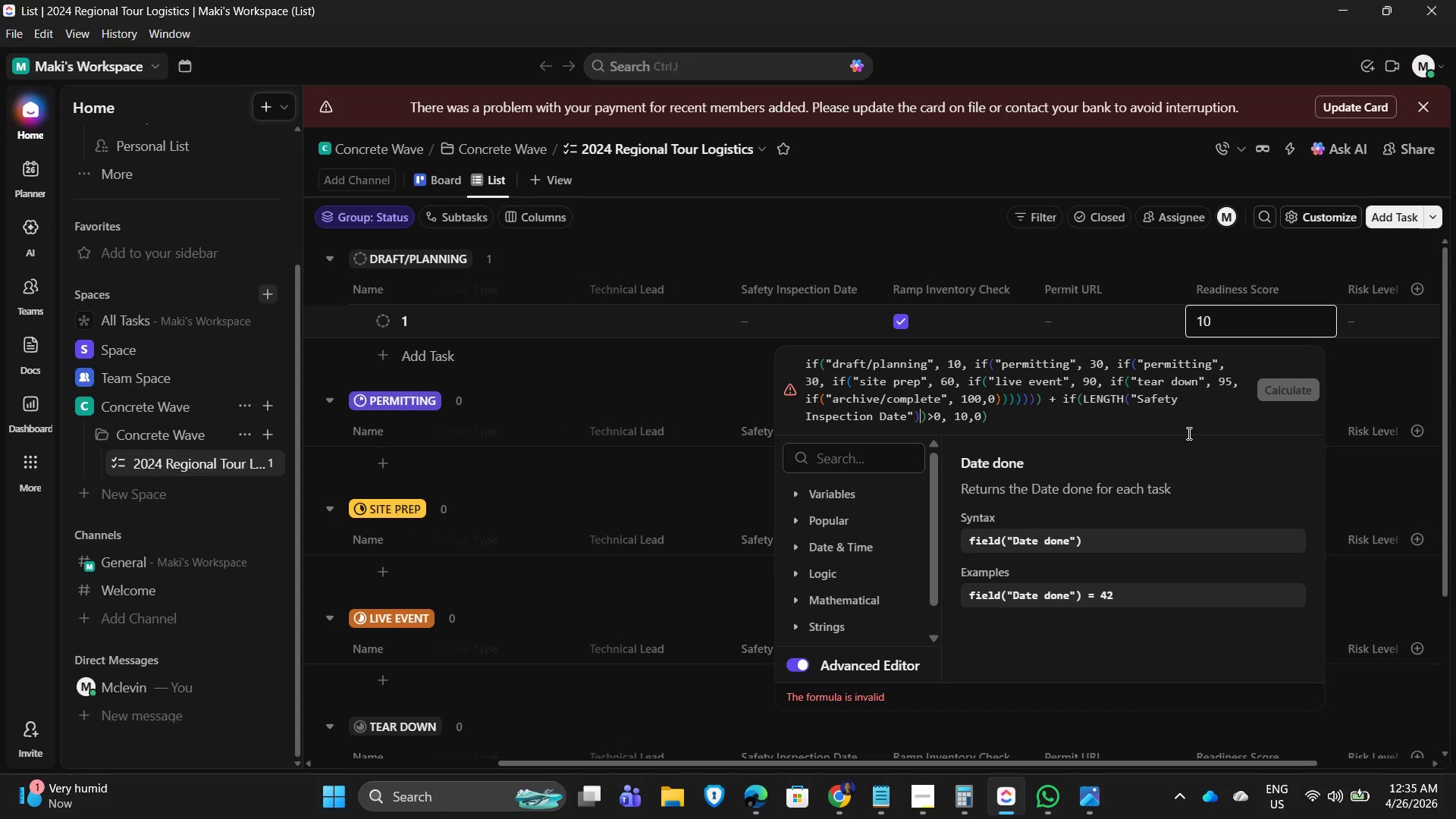 
key(ArrowLeft)
 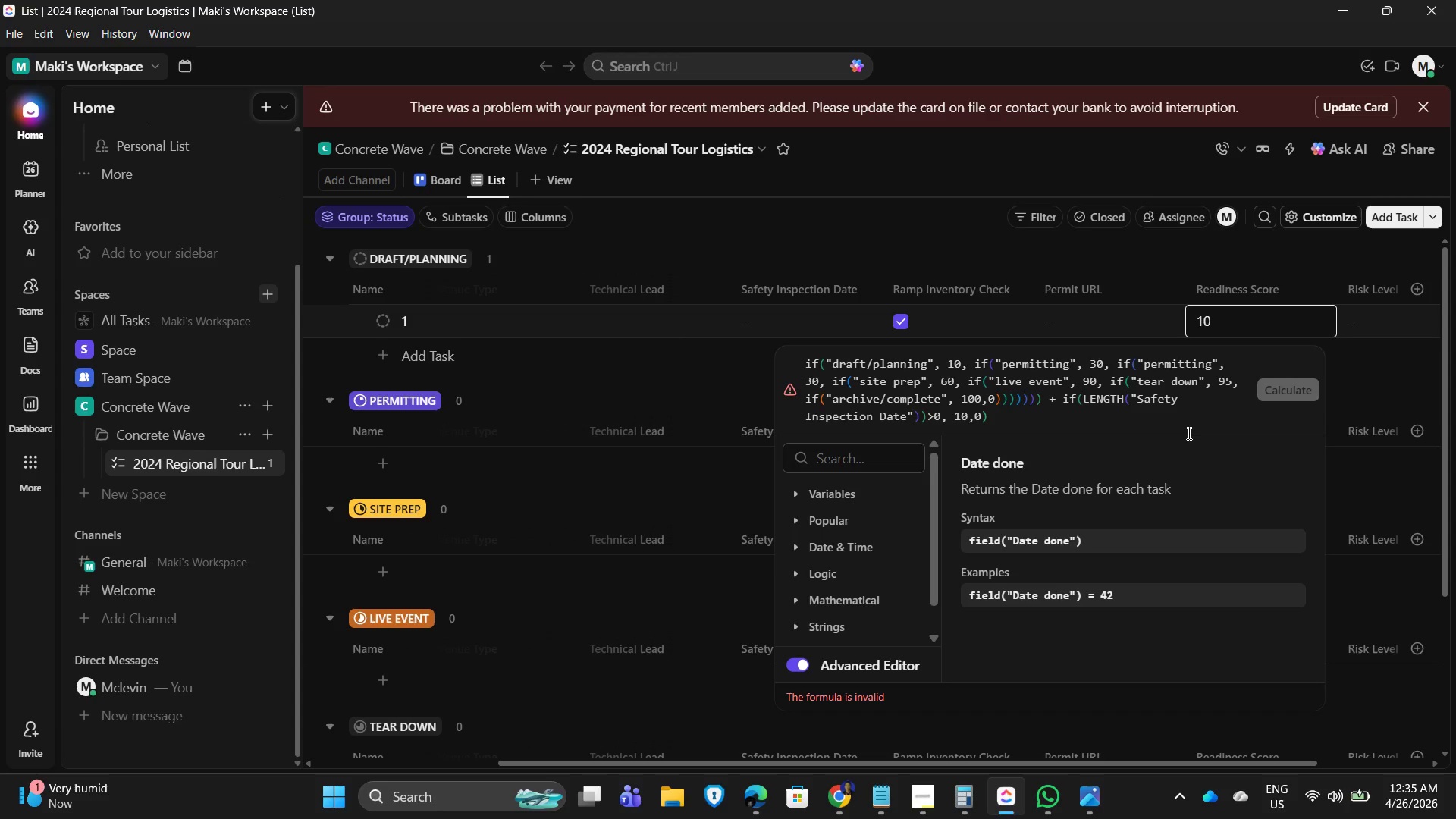 
key(ArrowLeft)
 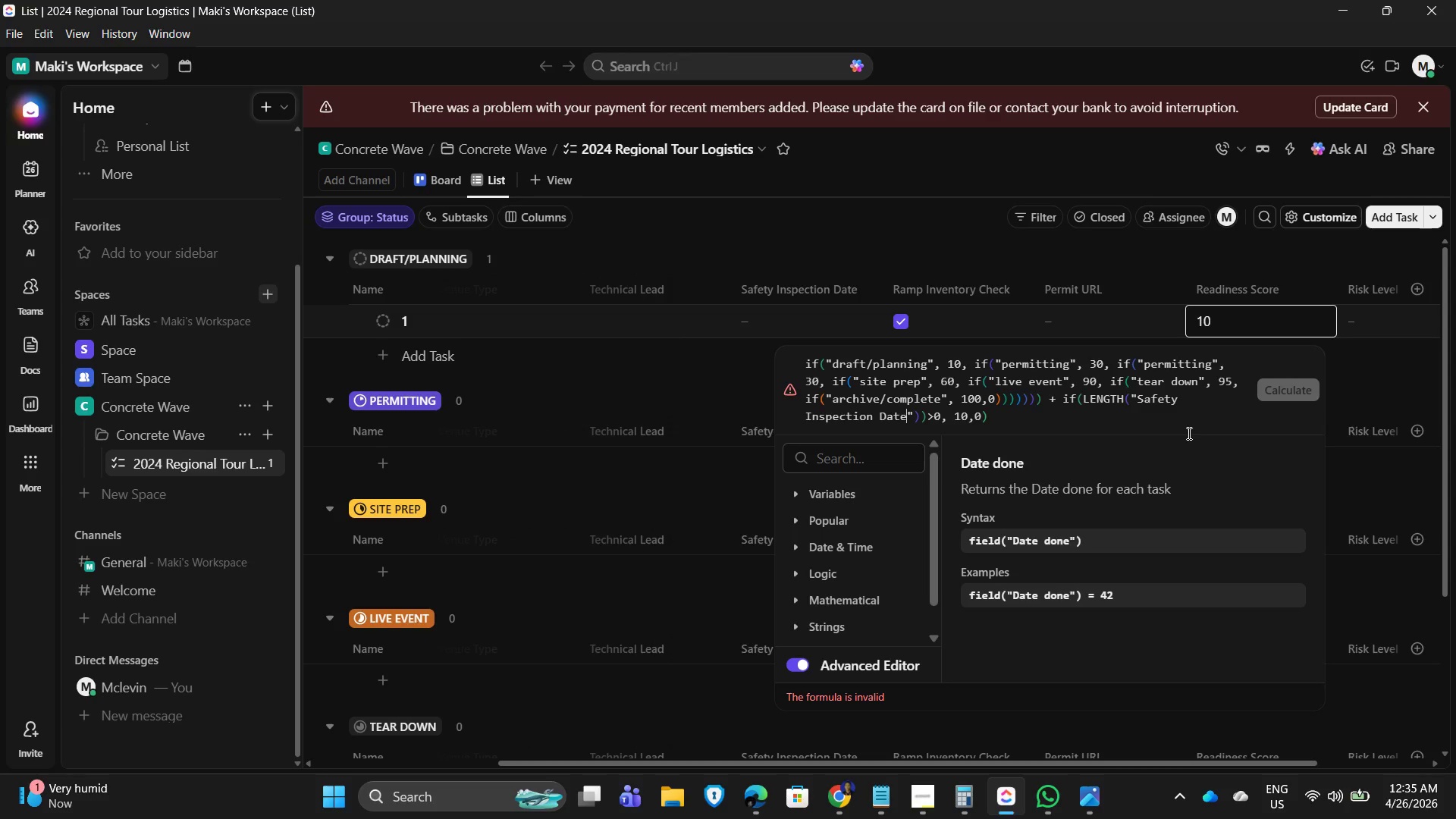 
key(ArrowLeft)
 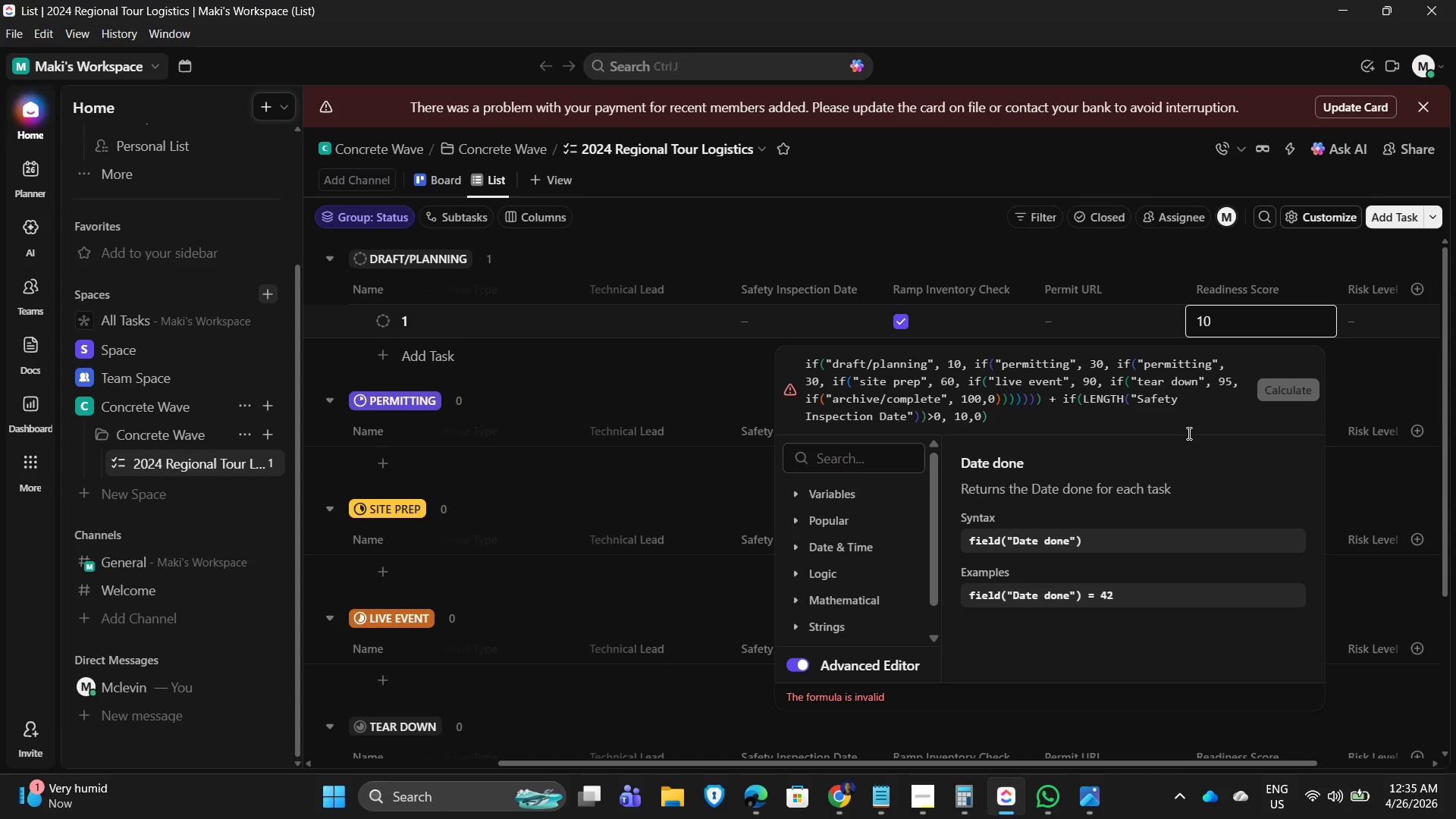 
key(ArrowLeft)
 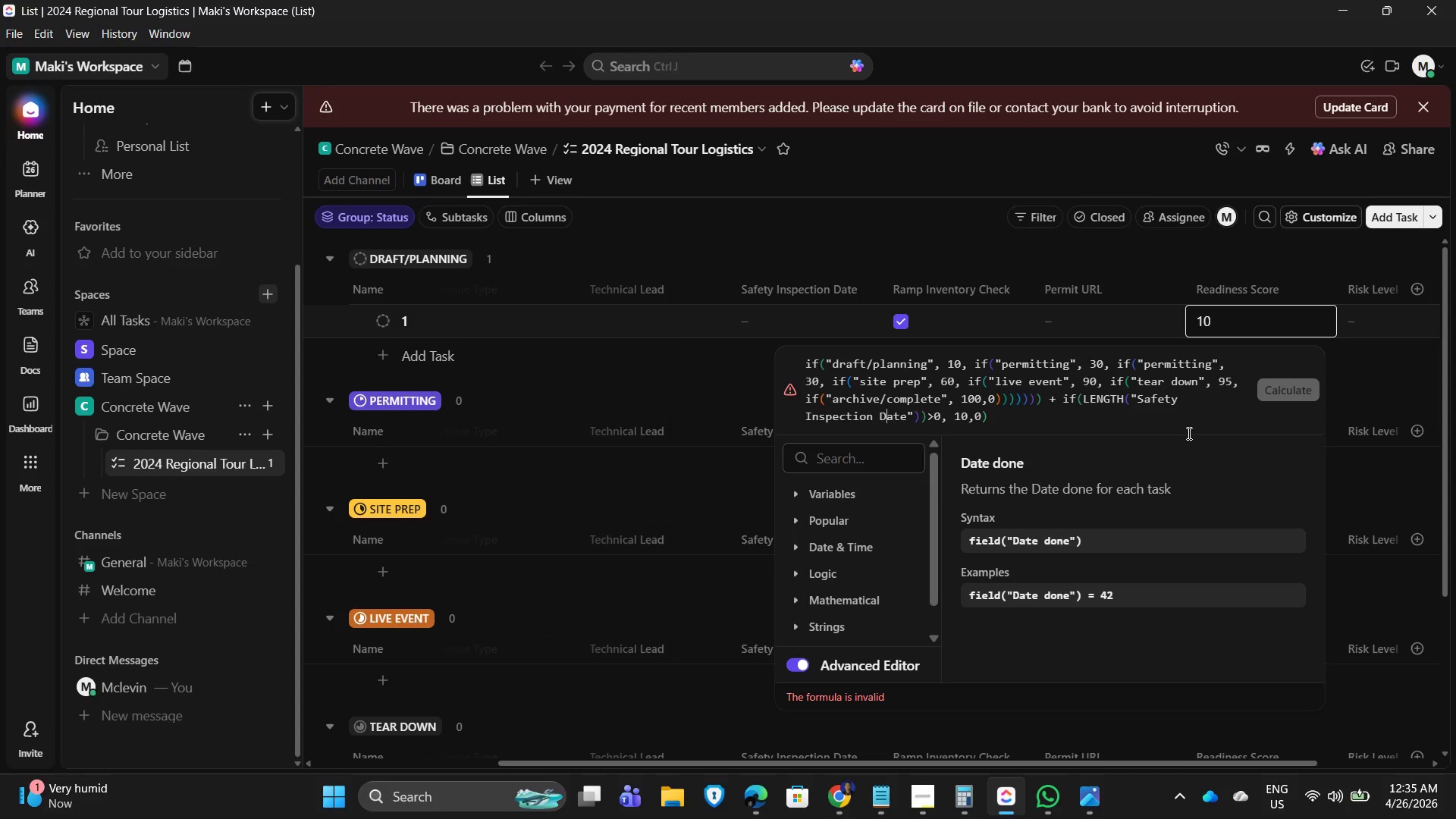 
hold_key(key=ArrowLeft, duration=0.95)
 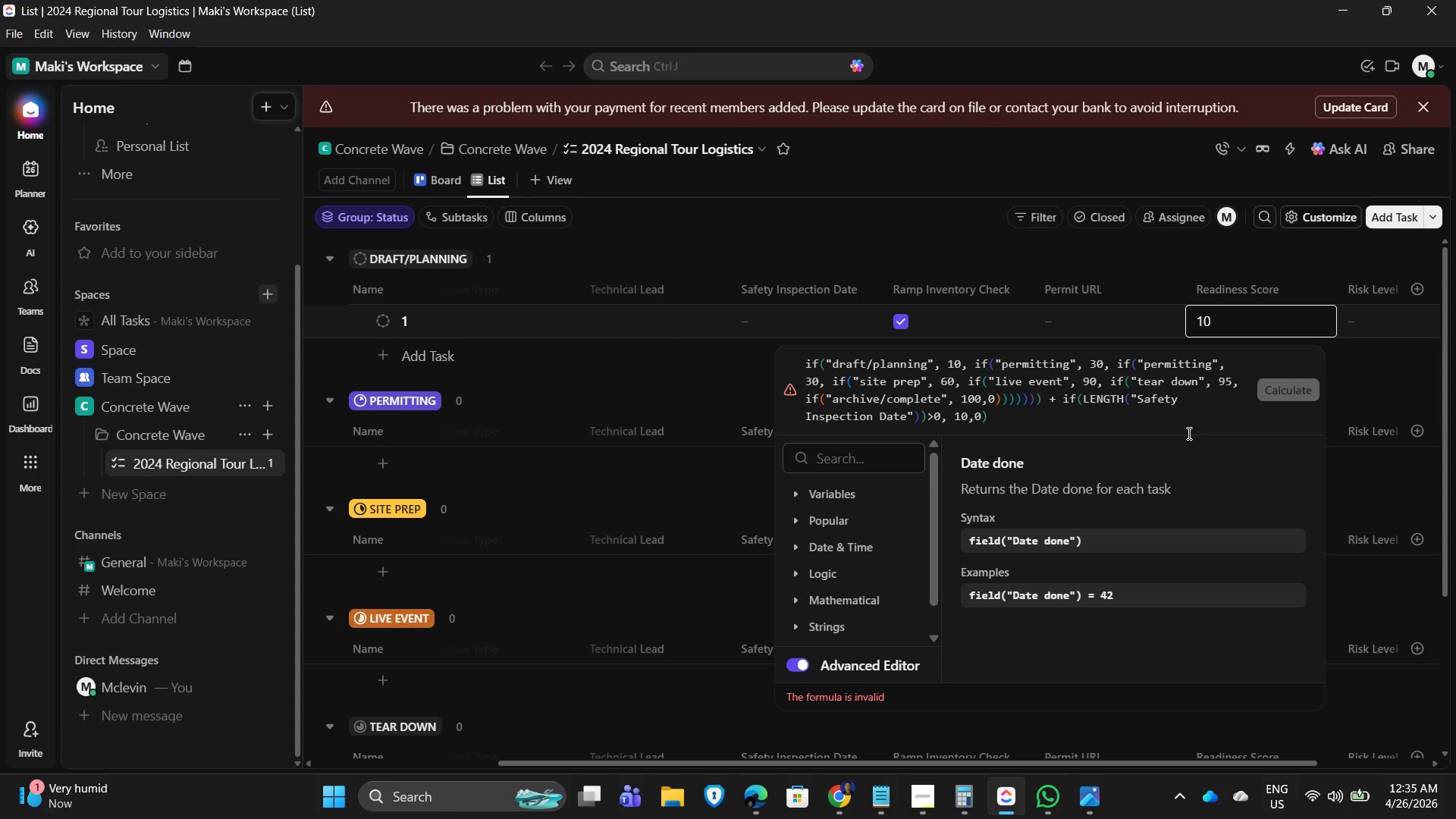 
key(ArrowLeft)
 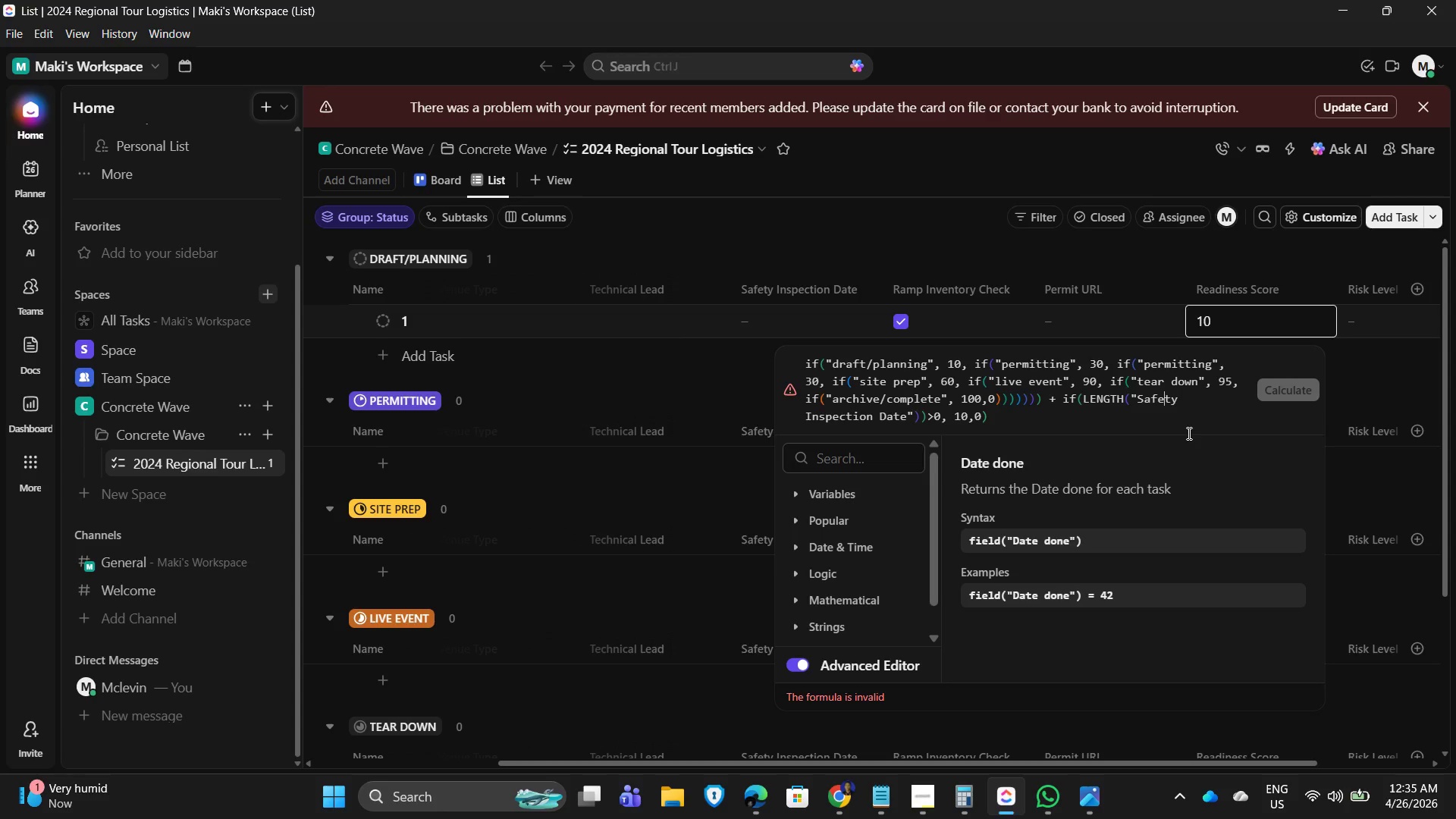 
key(ArrowLeft)
 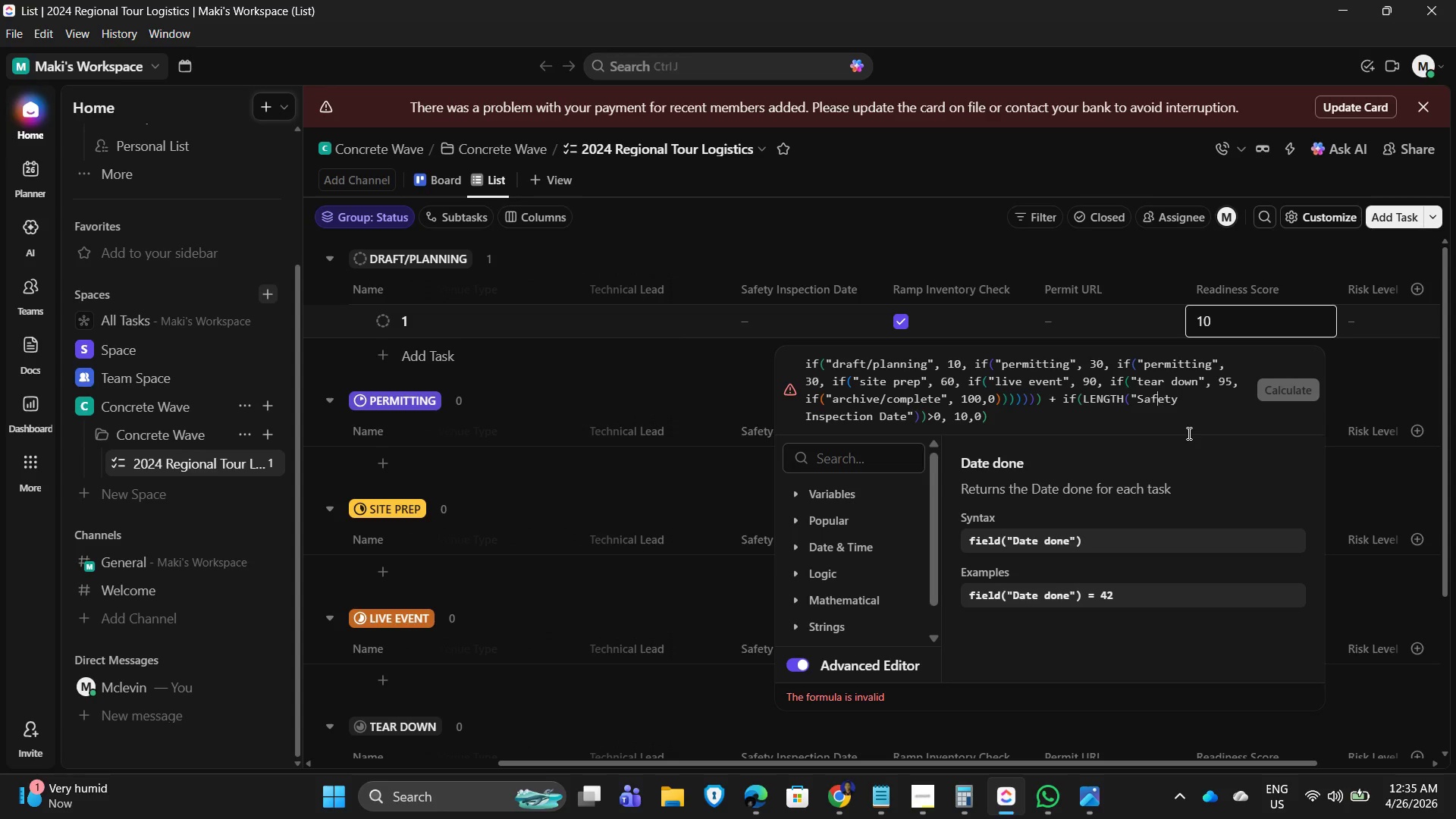 
key(ArrowLeft)
 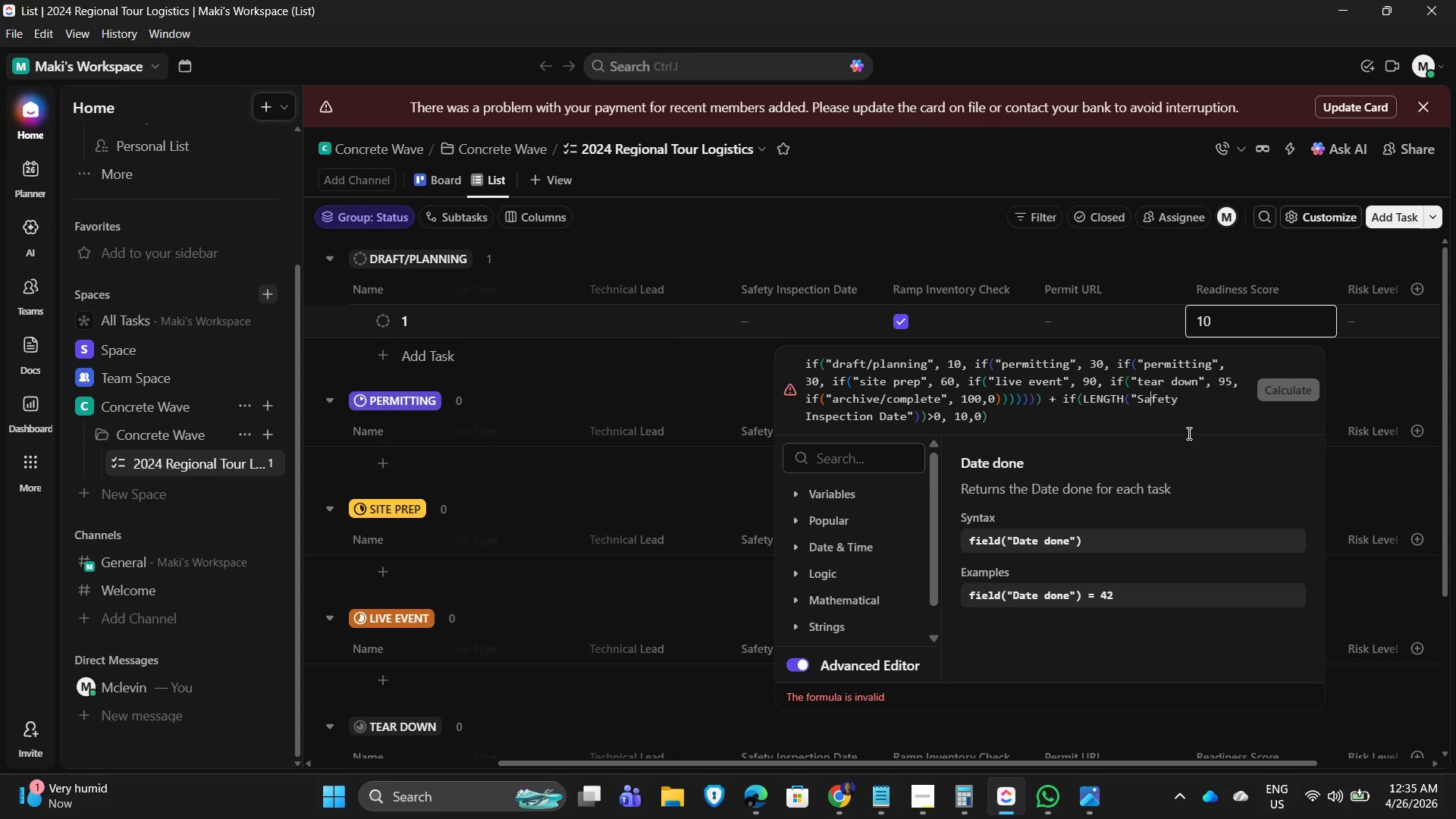 
key(ArrowLeft)
 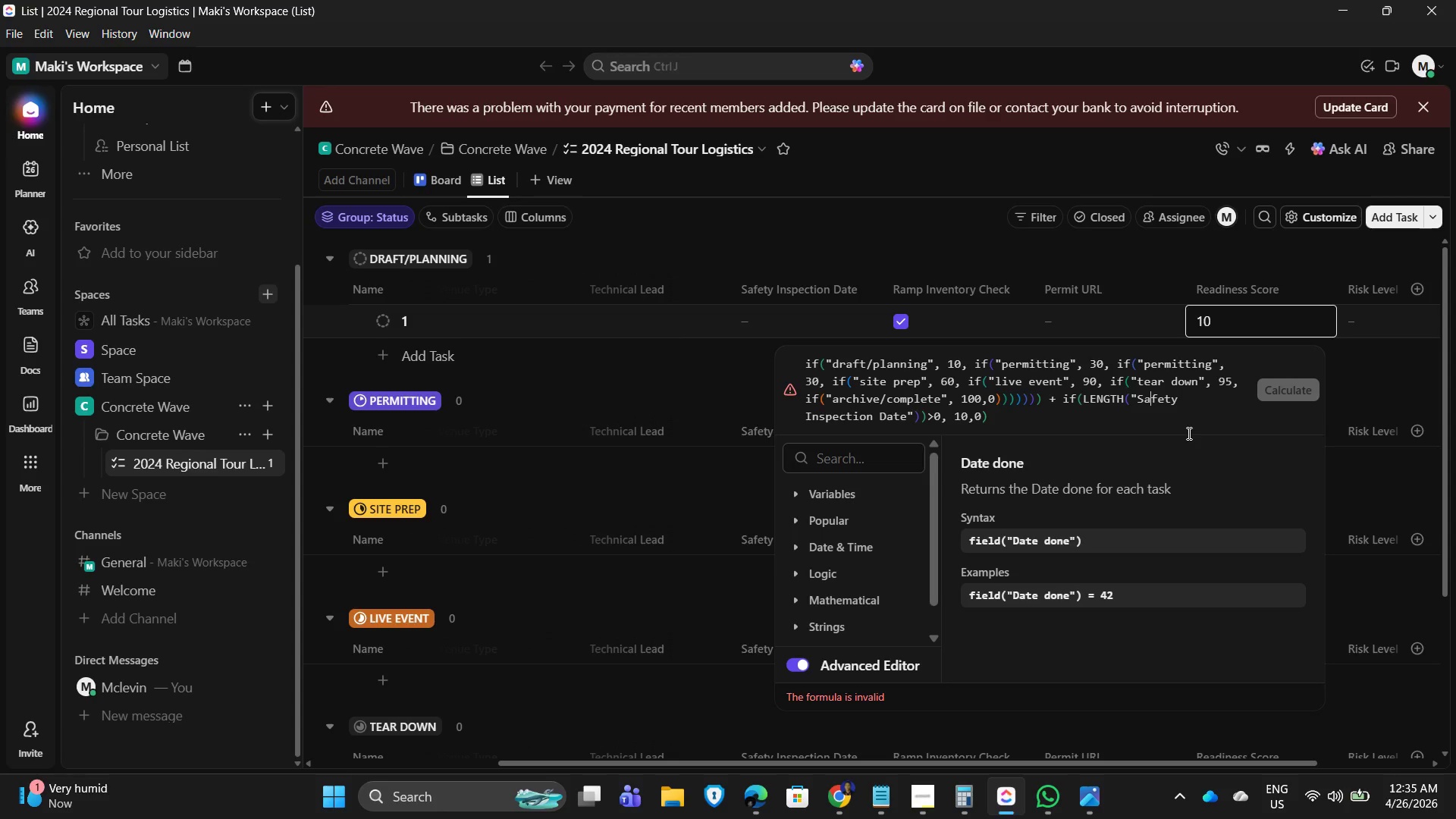 
key(ArrowLeft)
 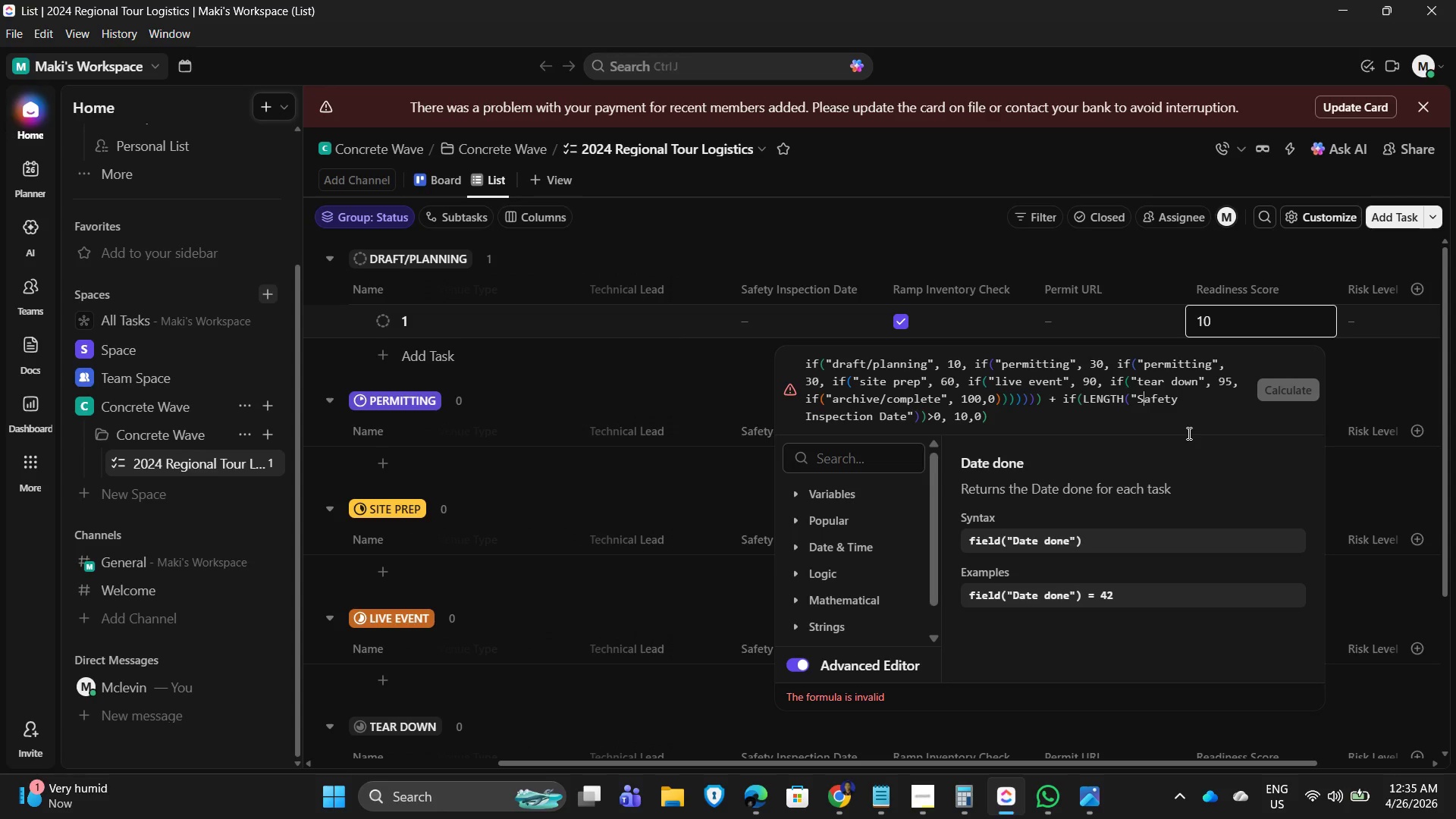 
key(ArrowLeft)
 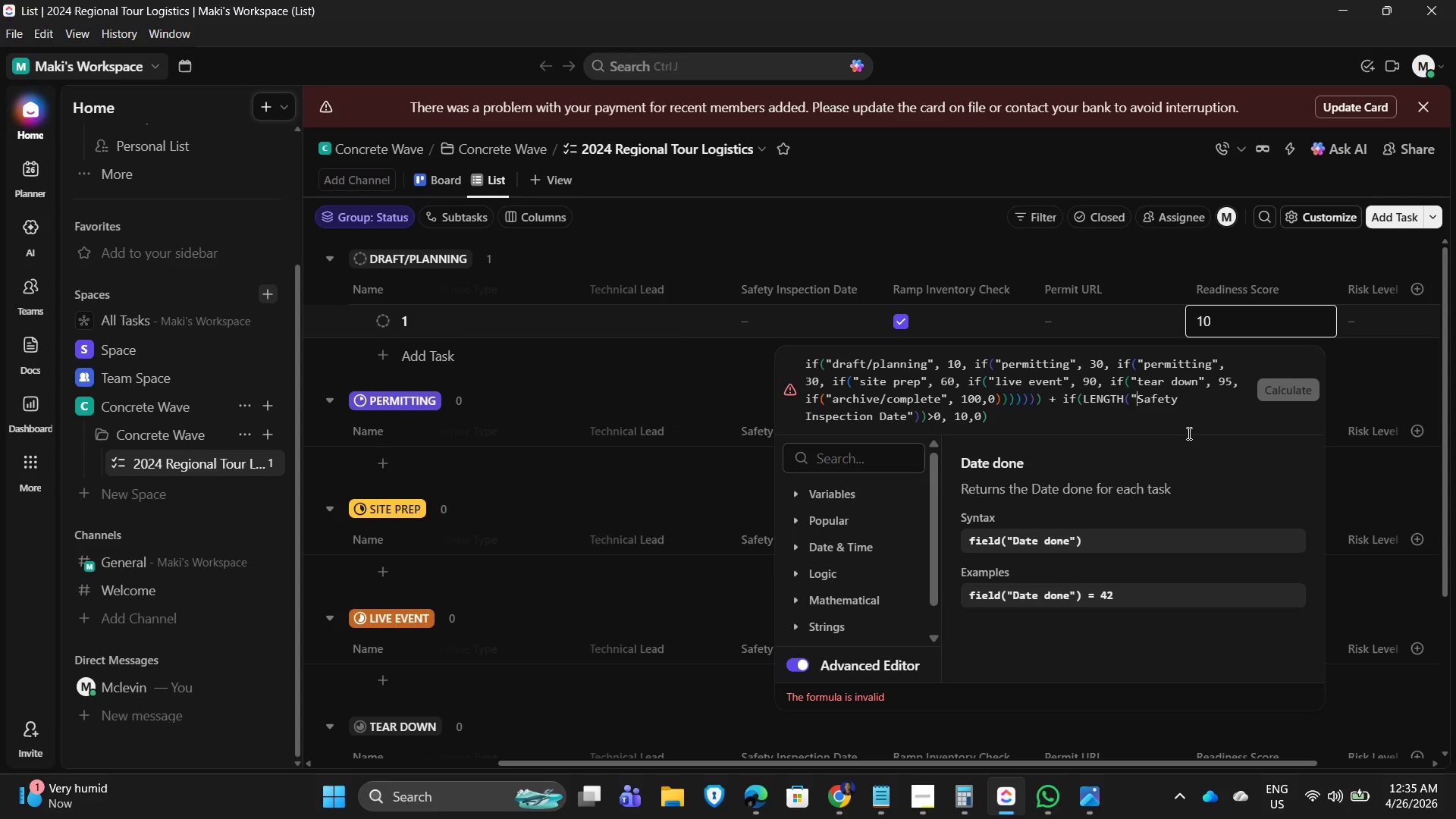 
key(ArrowLeft)
 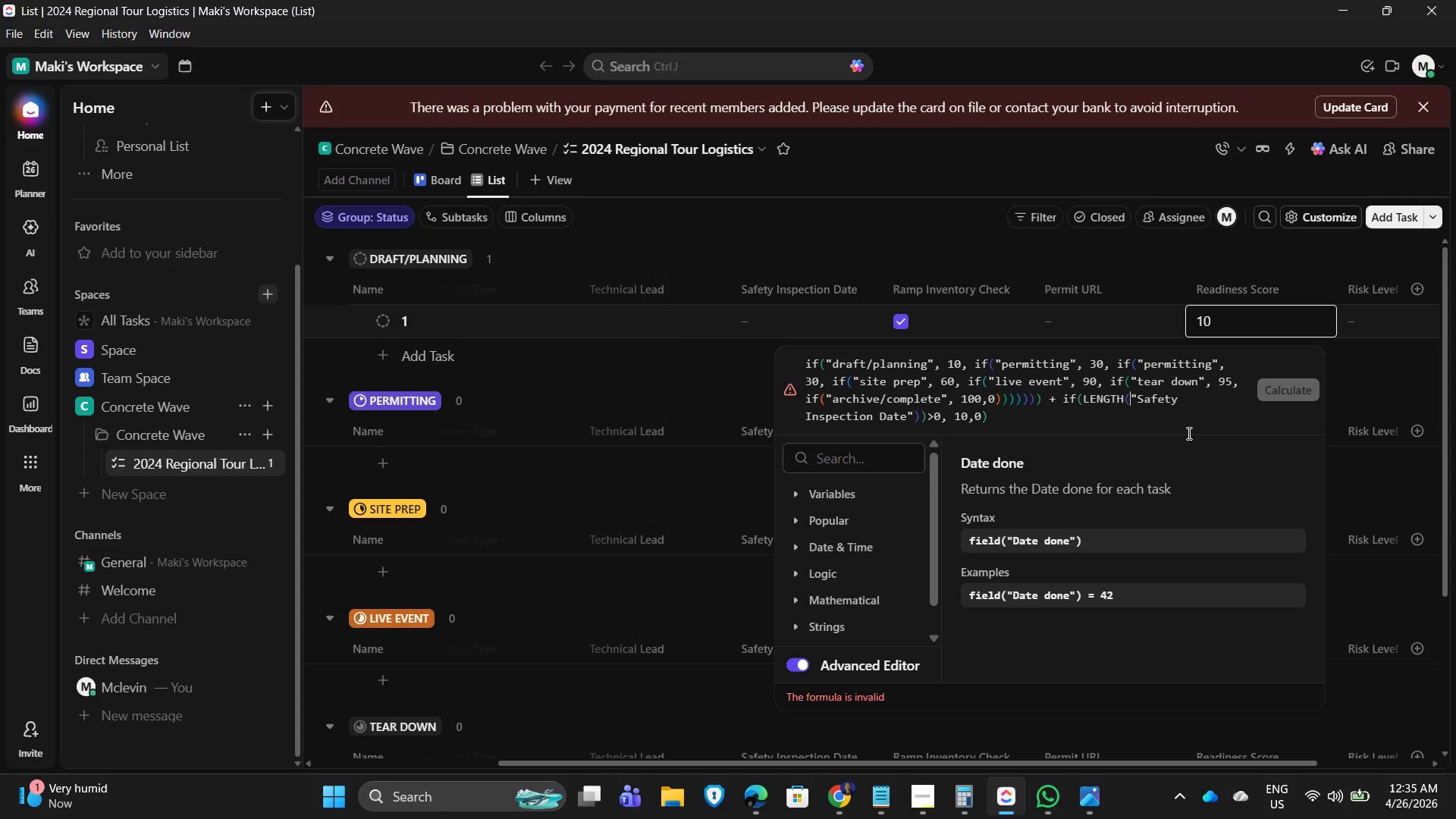 
key(ArrowLeft)
 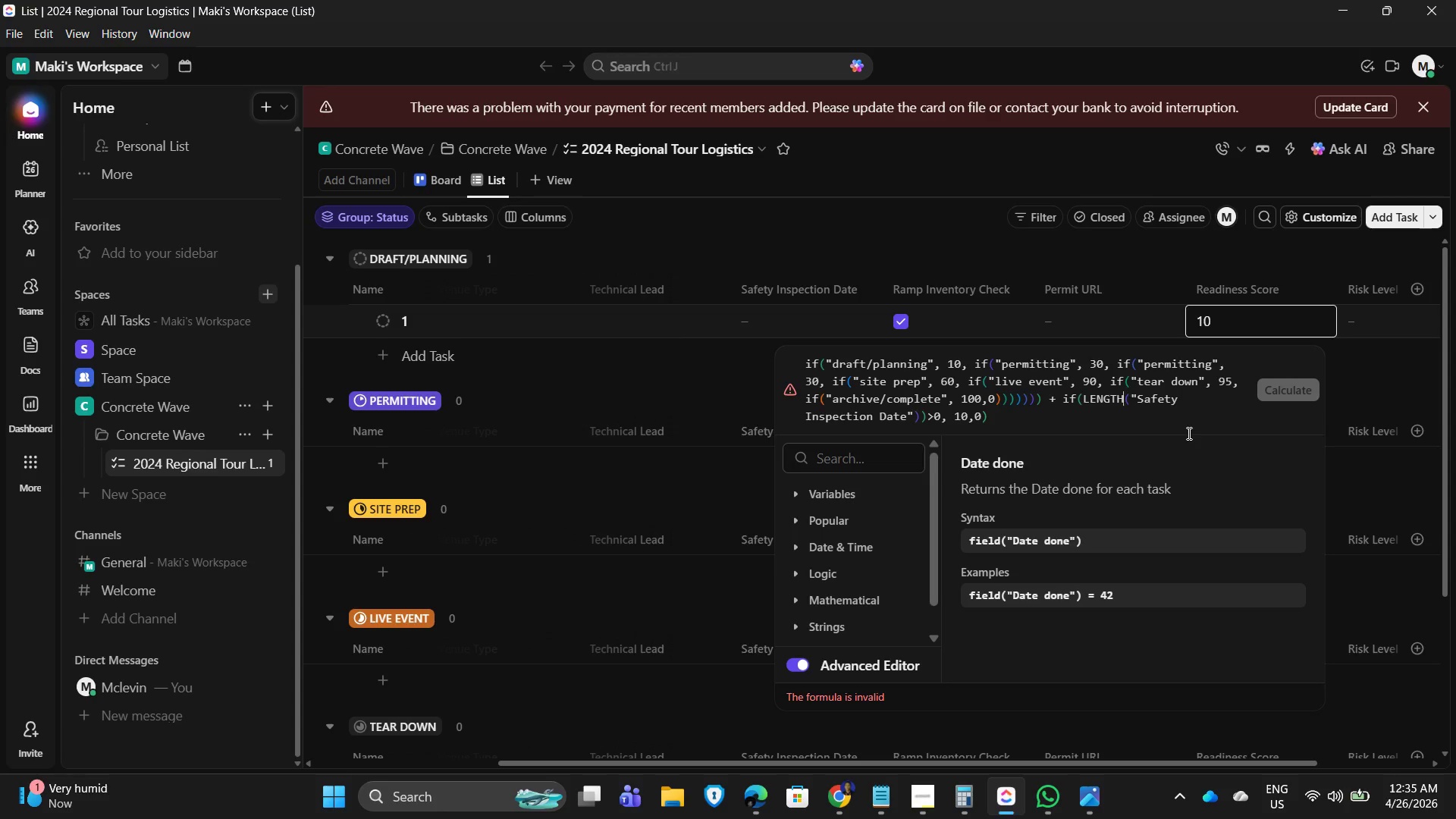 
key(ArrowLeft)
 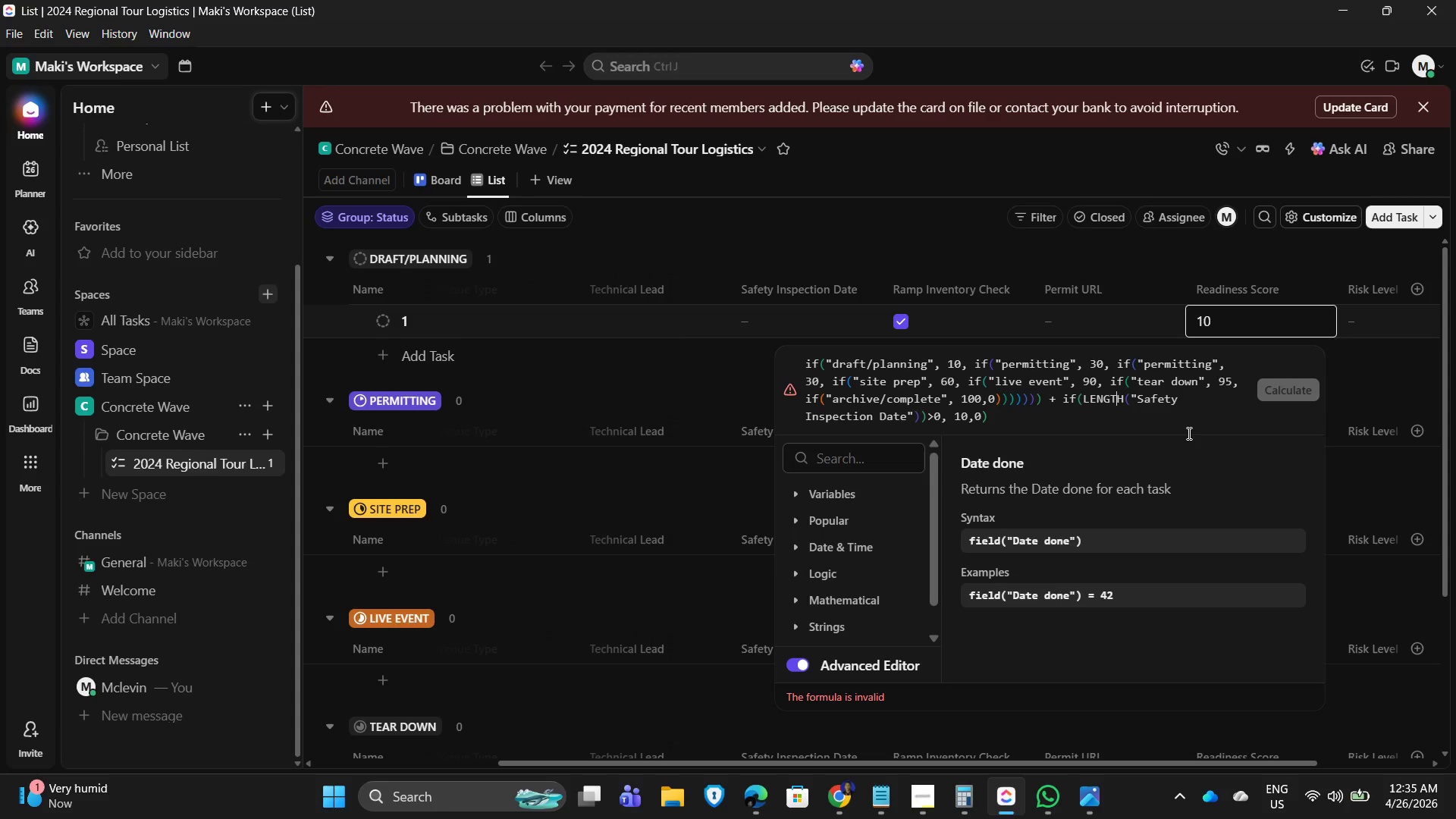 
key(ArrowLeft)
 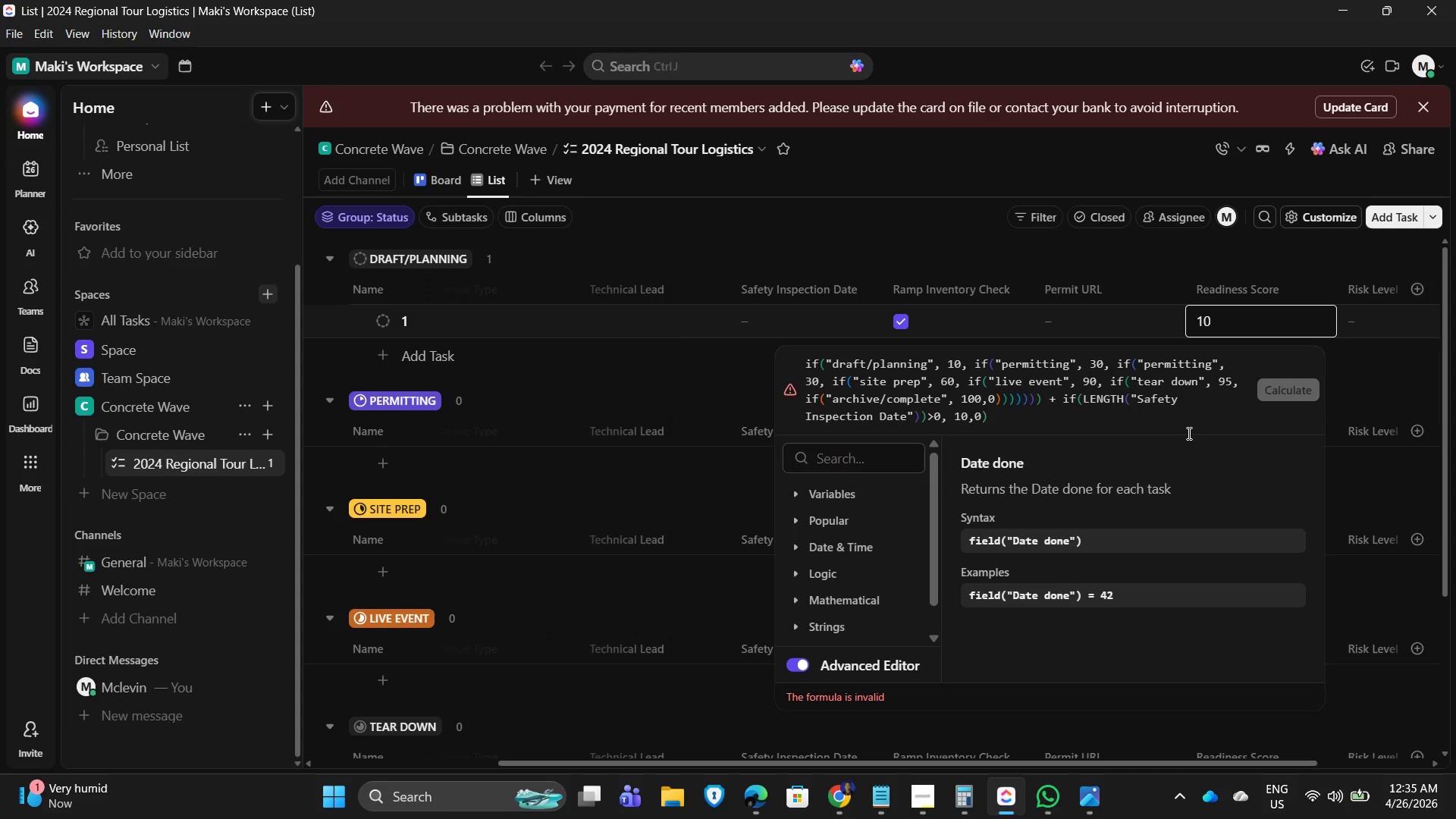 
hold_key(key=ArrowRight, duration=0.44)
 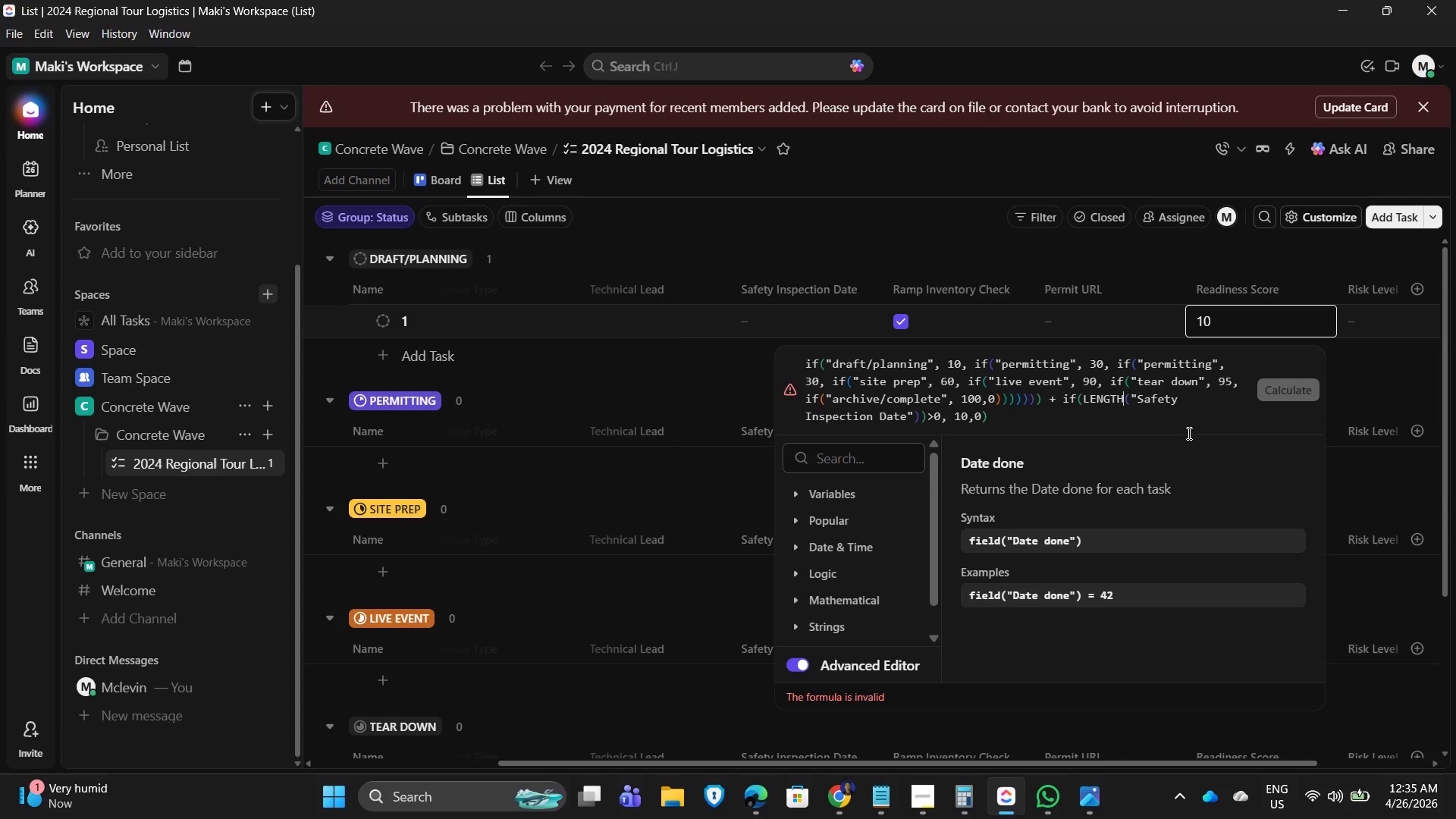 
key(ArrowRight)
 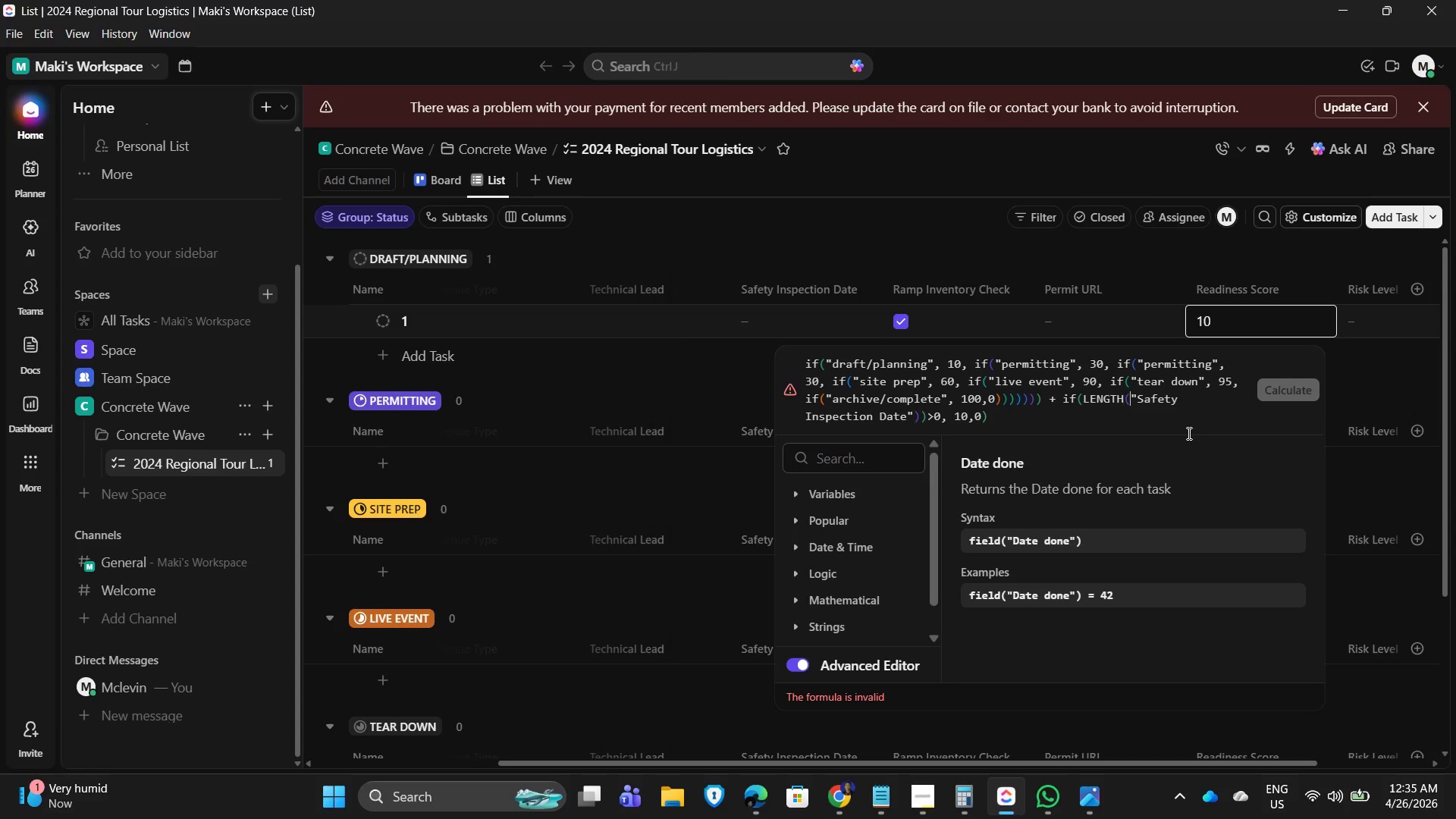 
key(ArrowRight)
 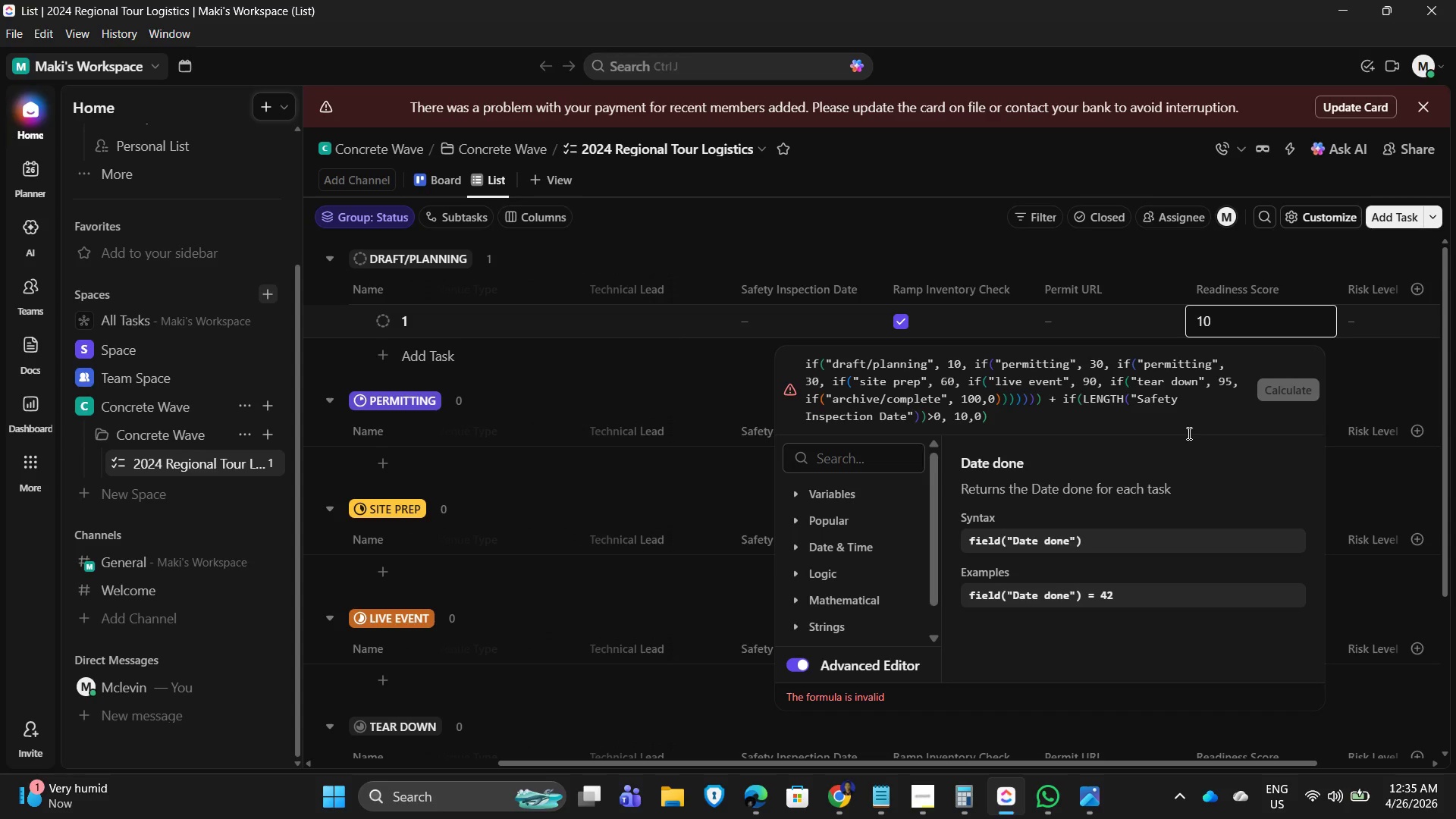 
key(ArrowRight)
 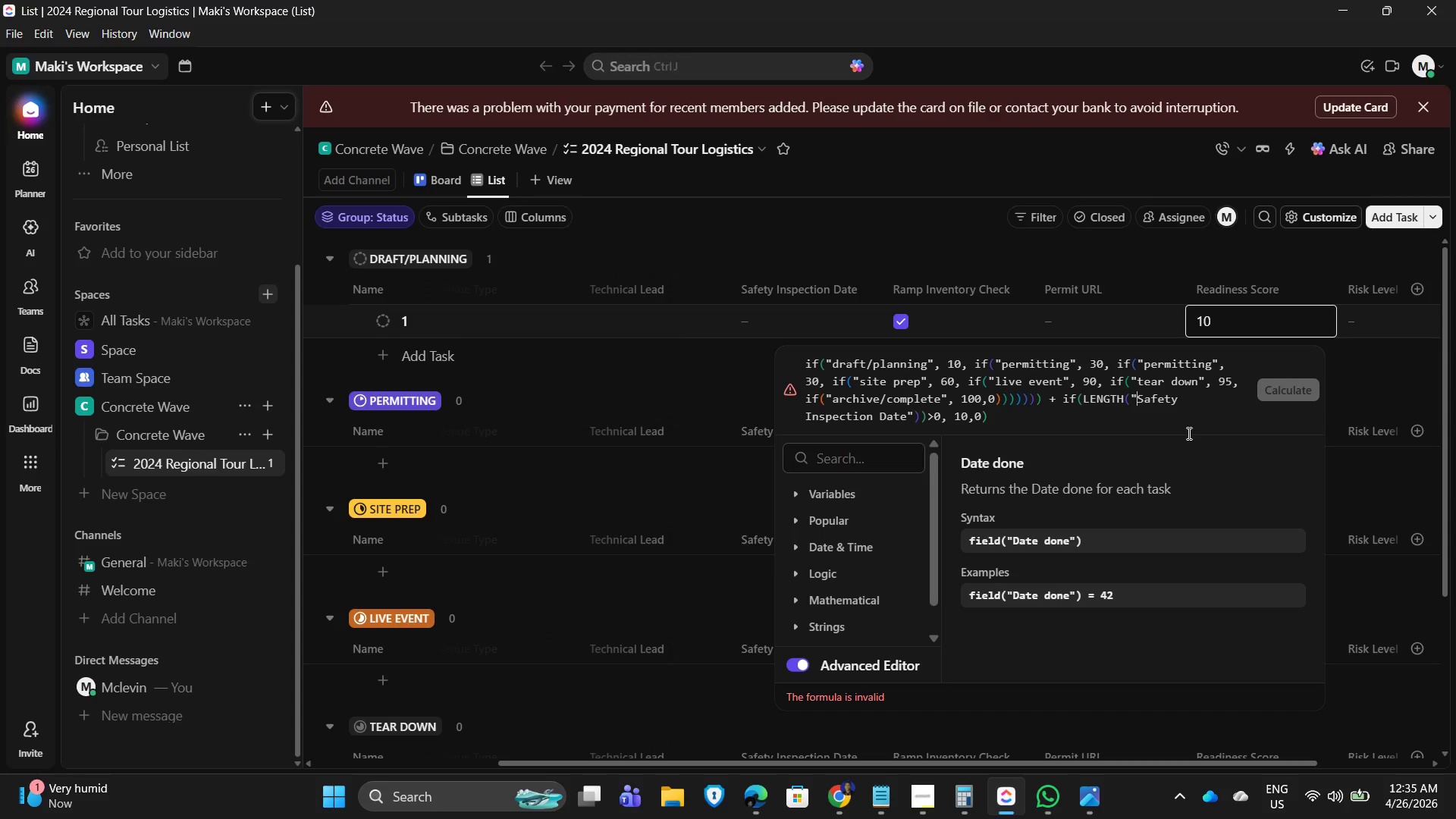 
key(Shift+BracketLeft)
 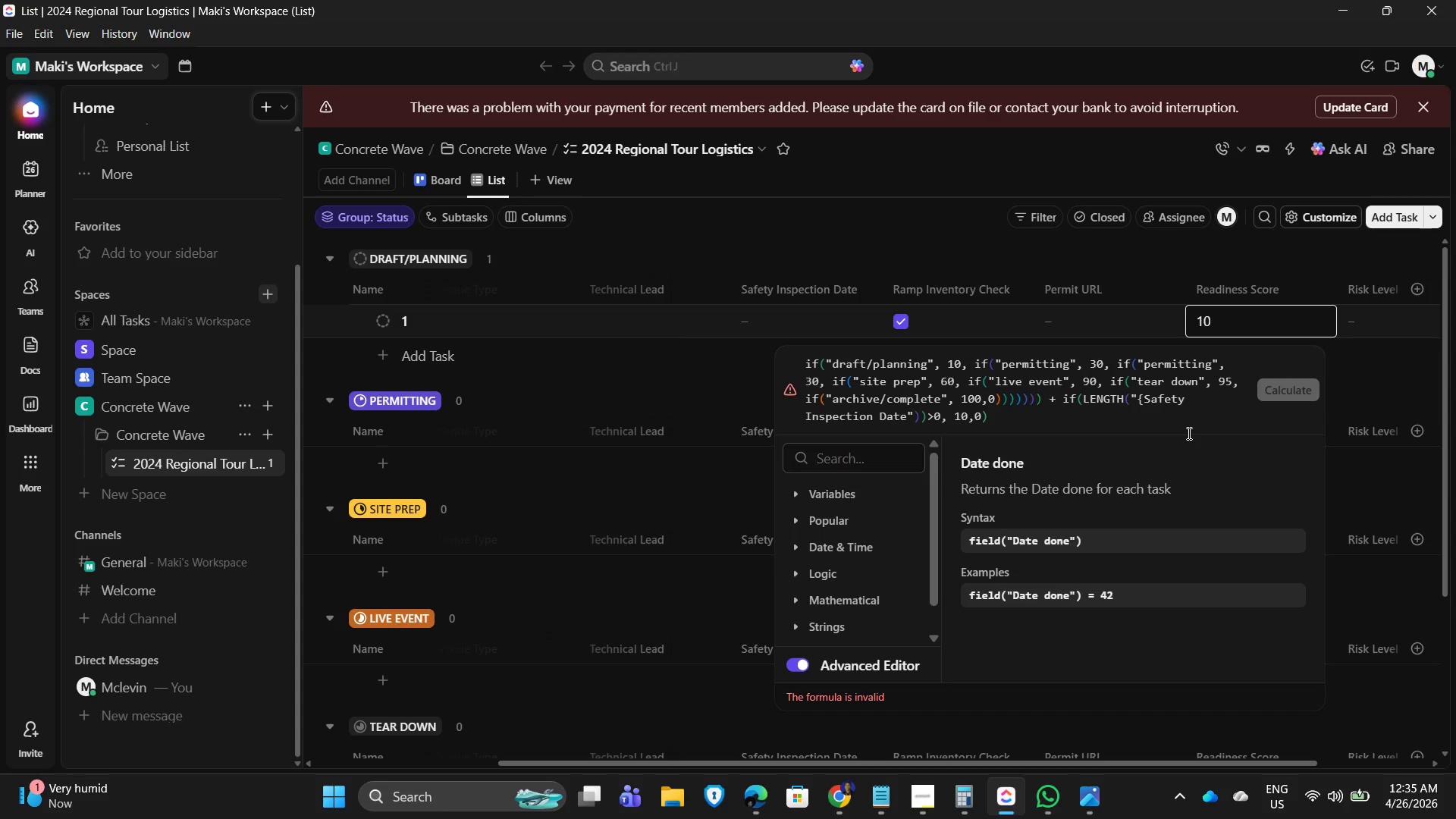 
hold_key(key=ArrowRight, duration=1.06)
 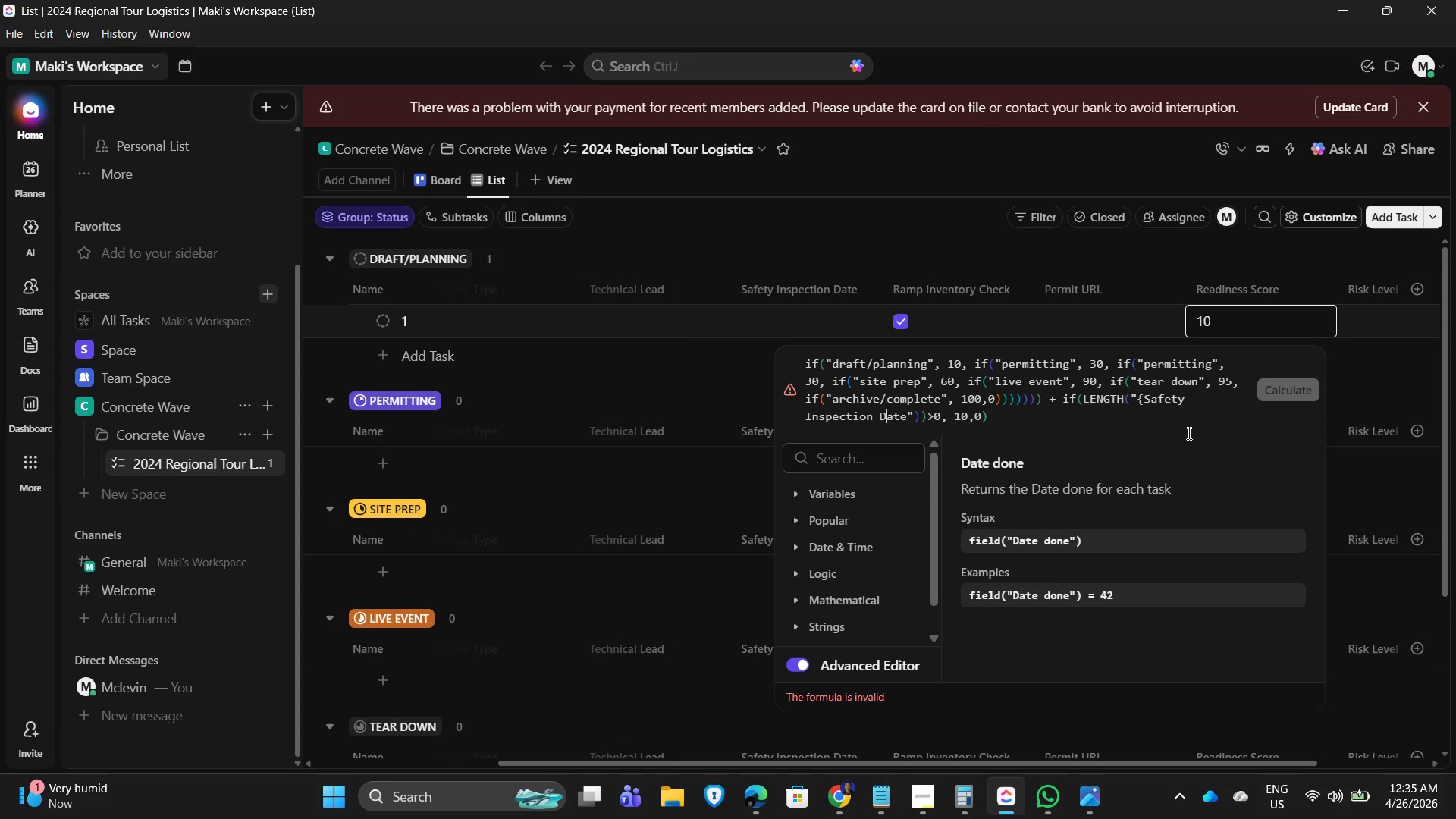 
key(ArrowRight)
 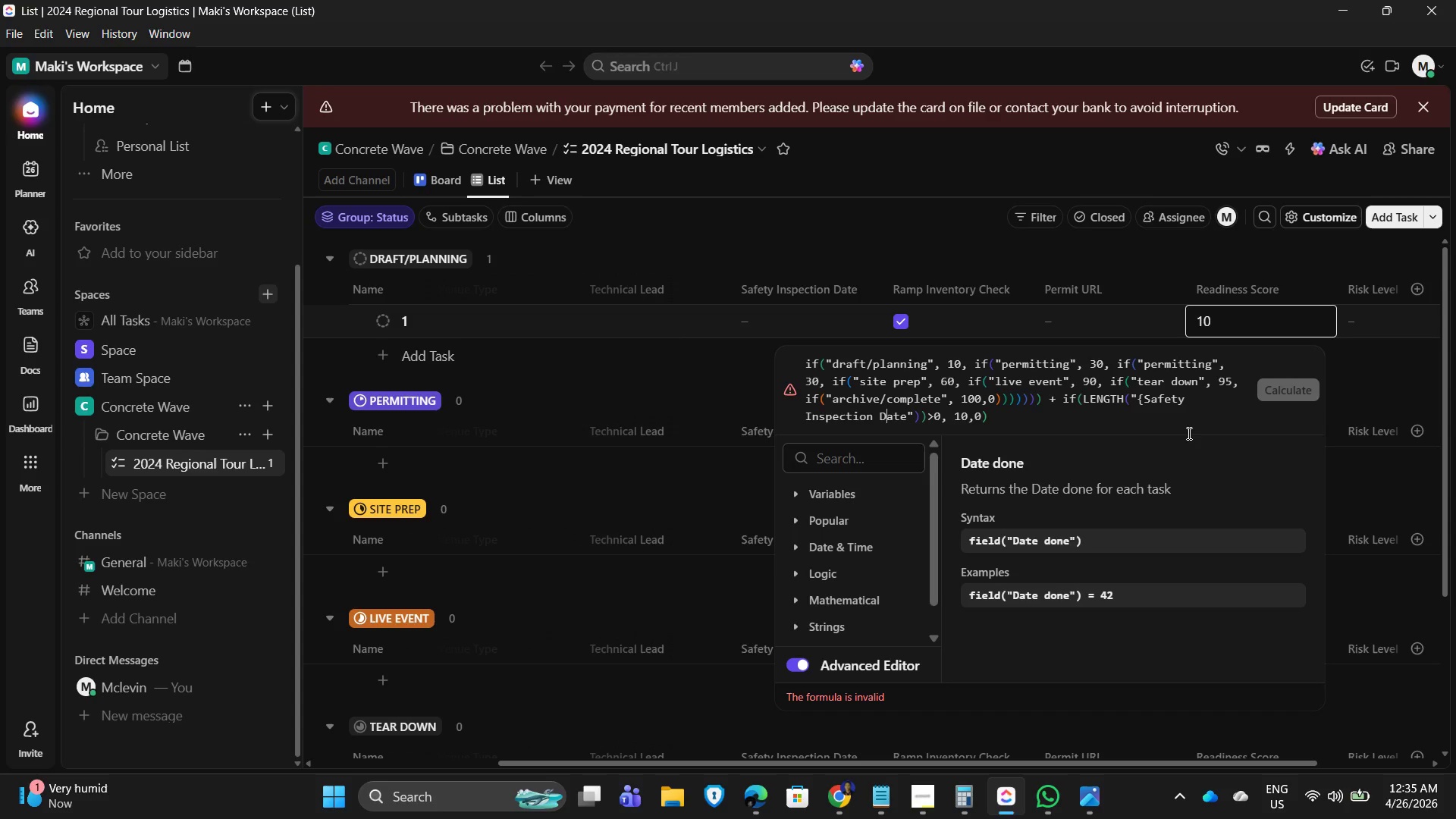 
key(ArrowRight)
 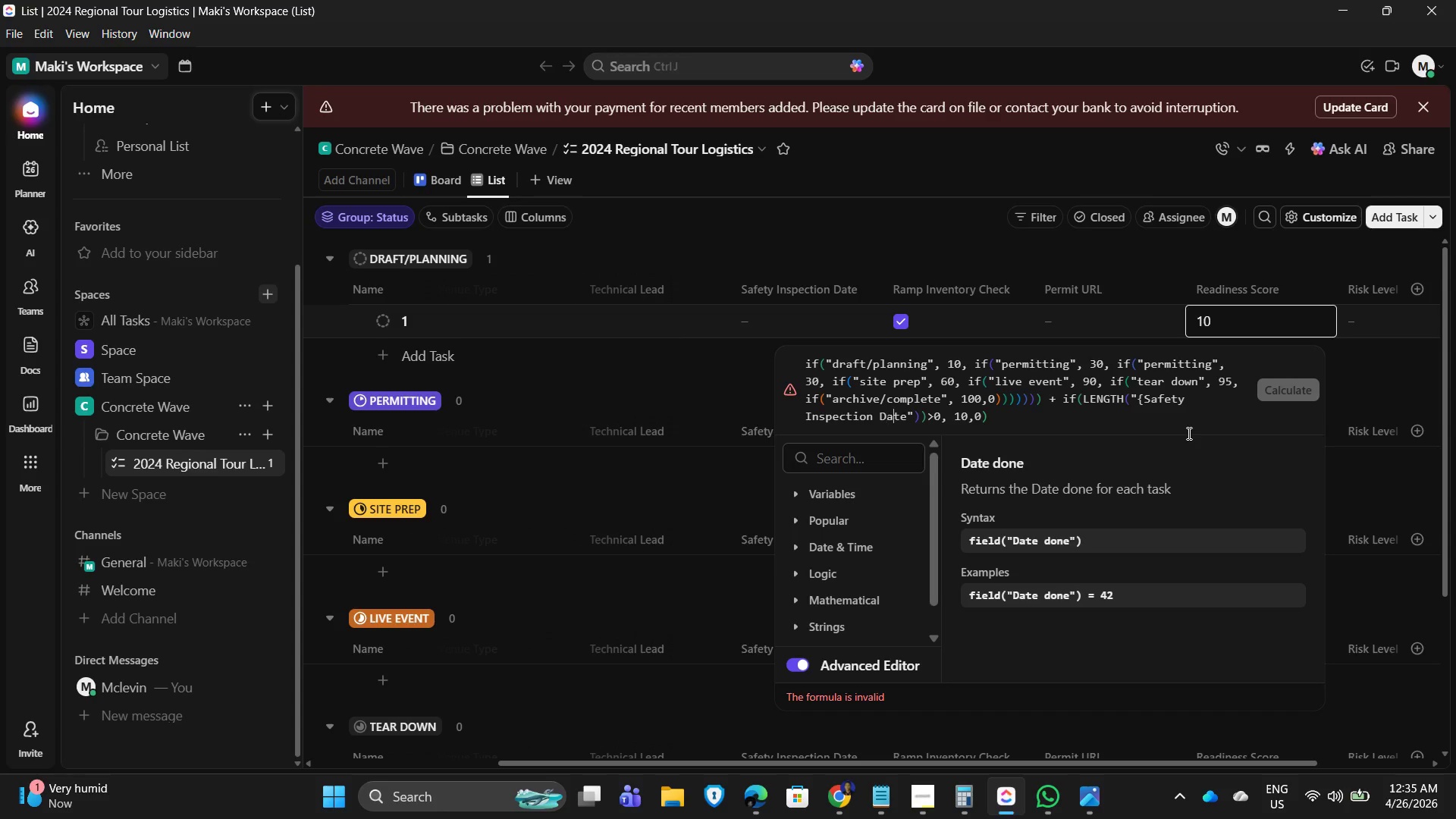 
key(ArrowRight)
 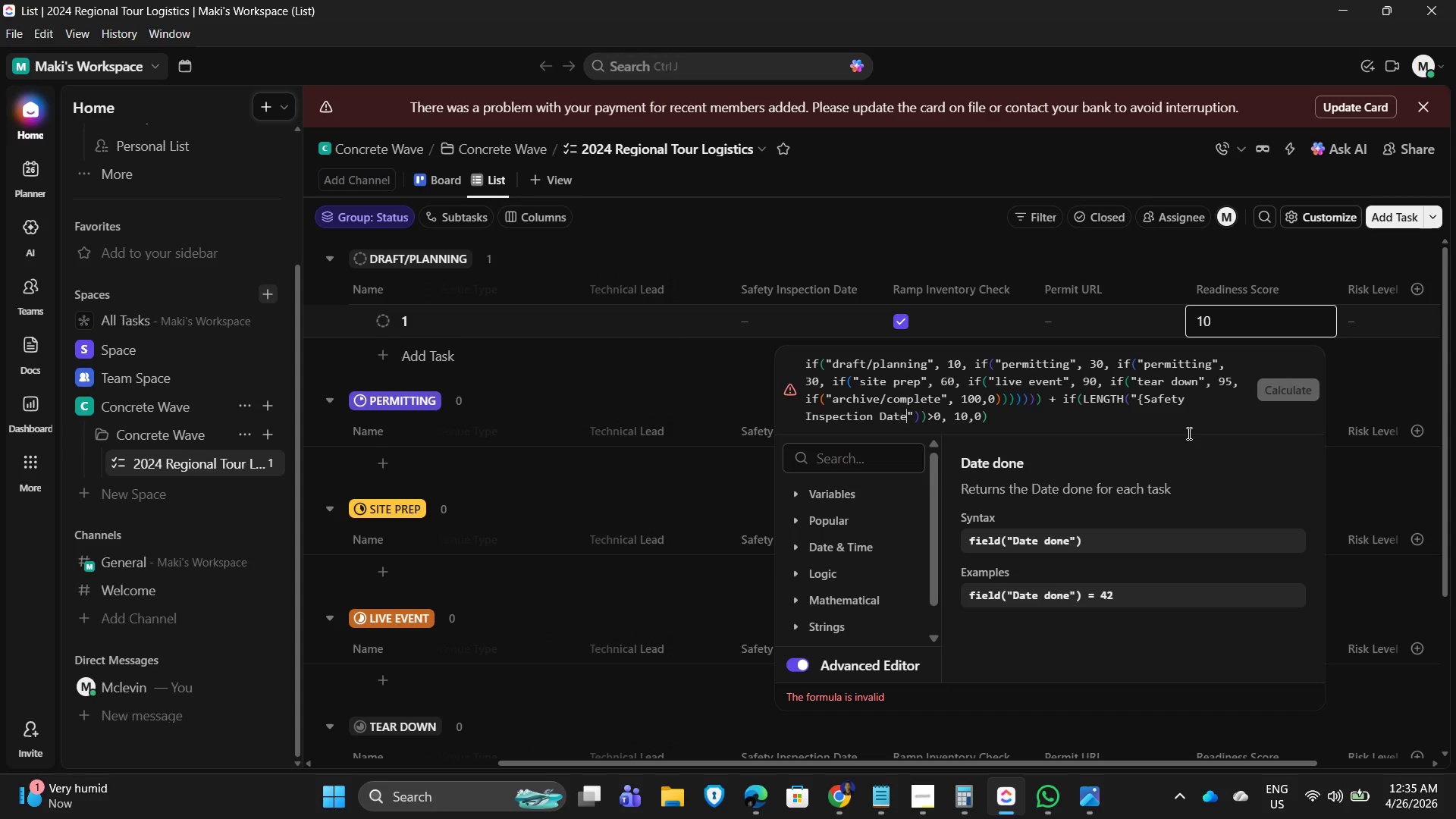 
key(ArrowRight)
 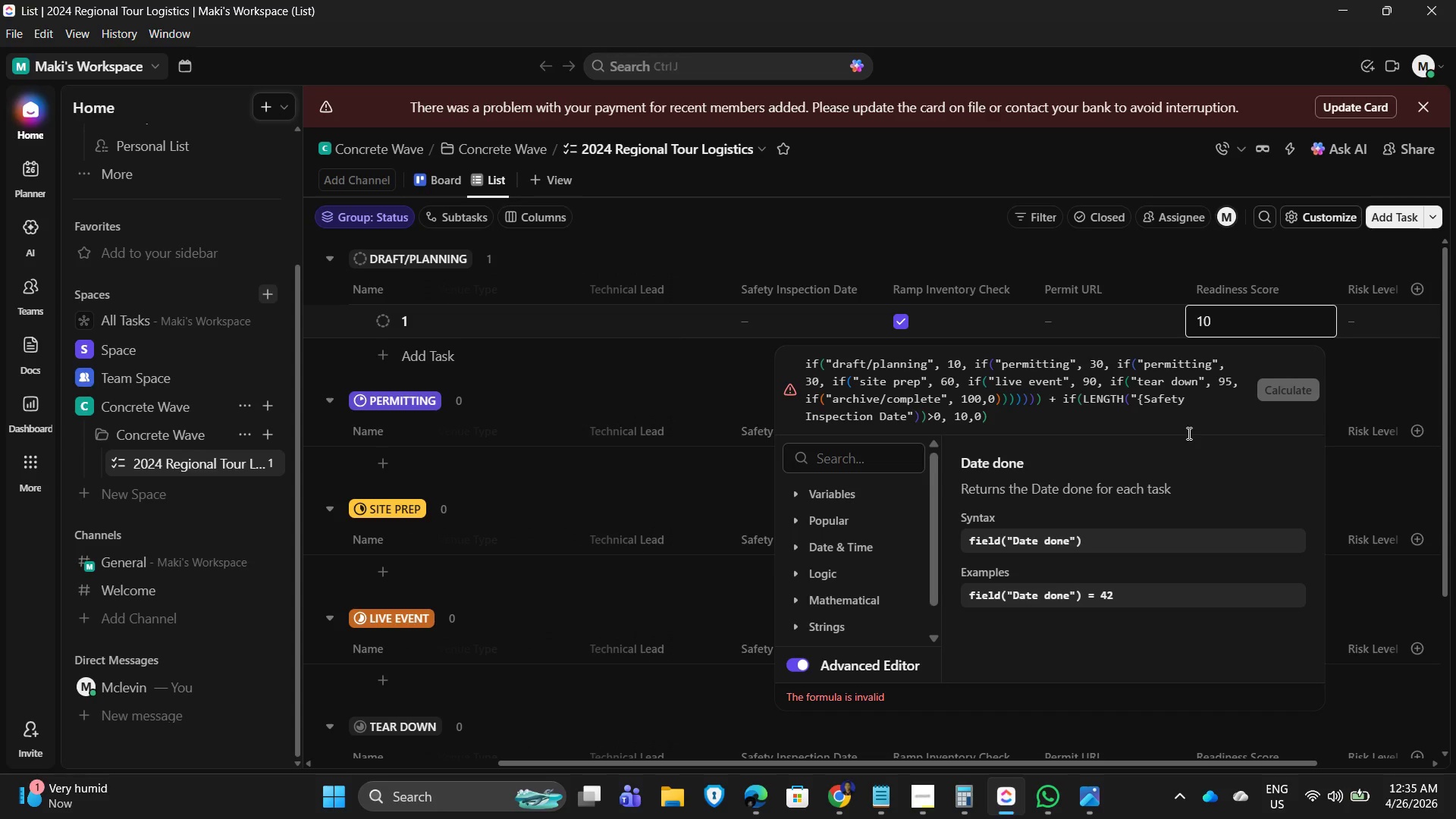 
hold_key(key=ShiftRight, duration=0.5)
 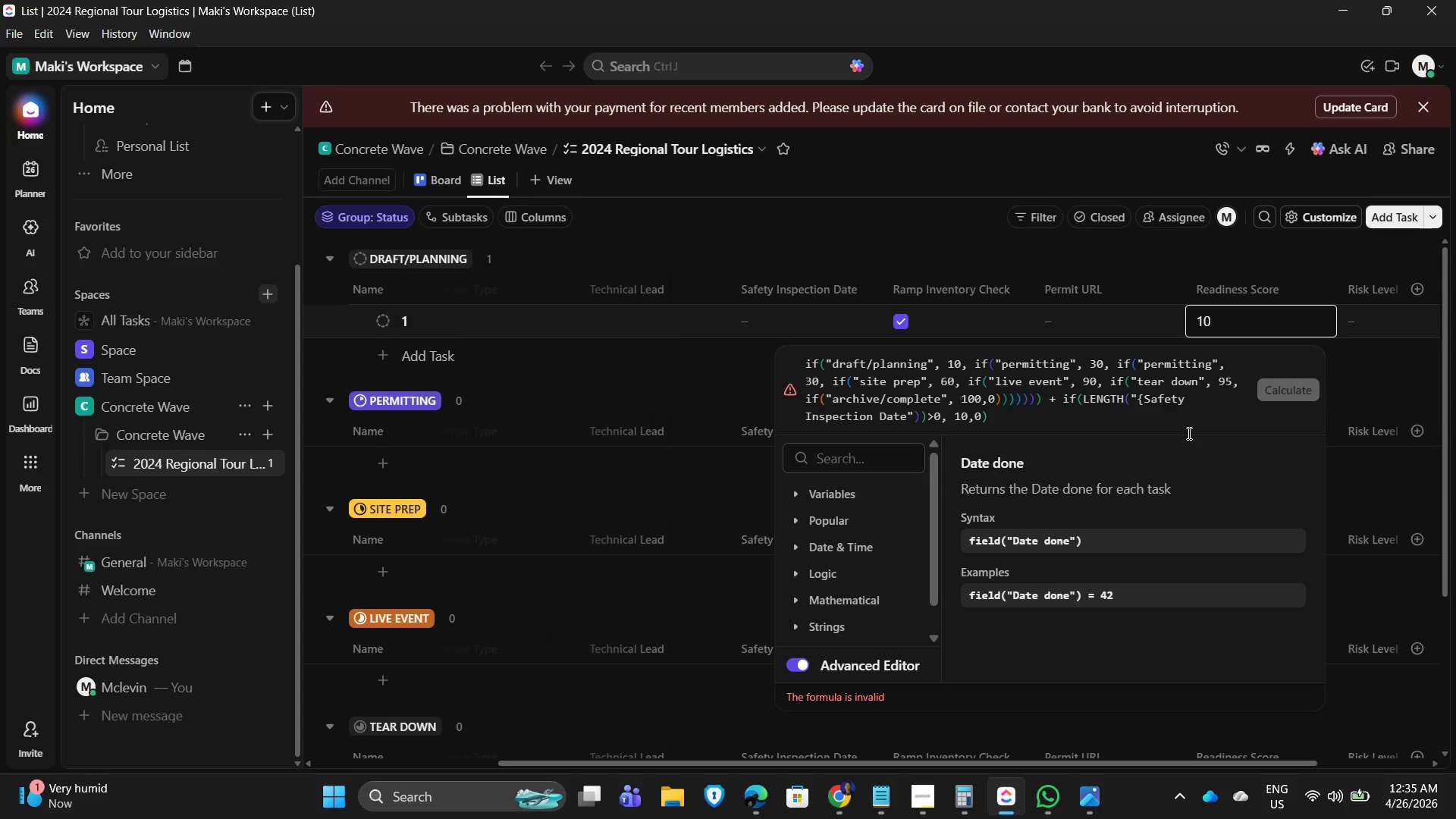 
key(ArrowRight)
 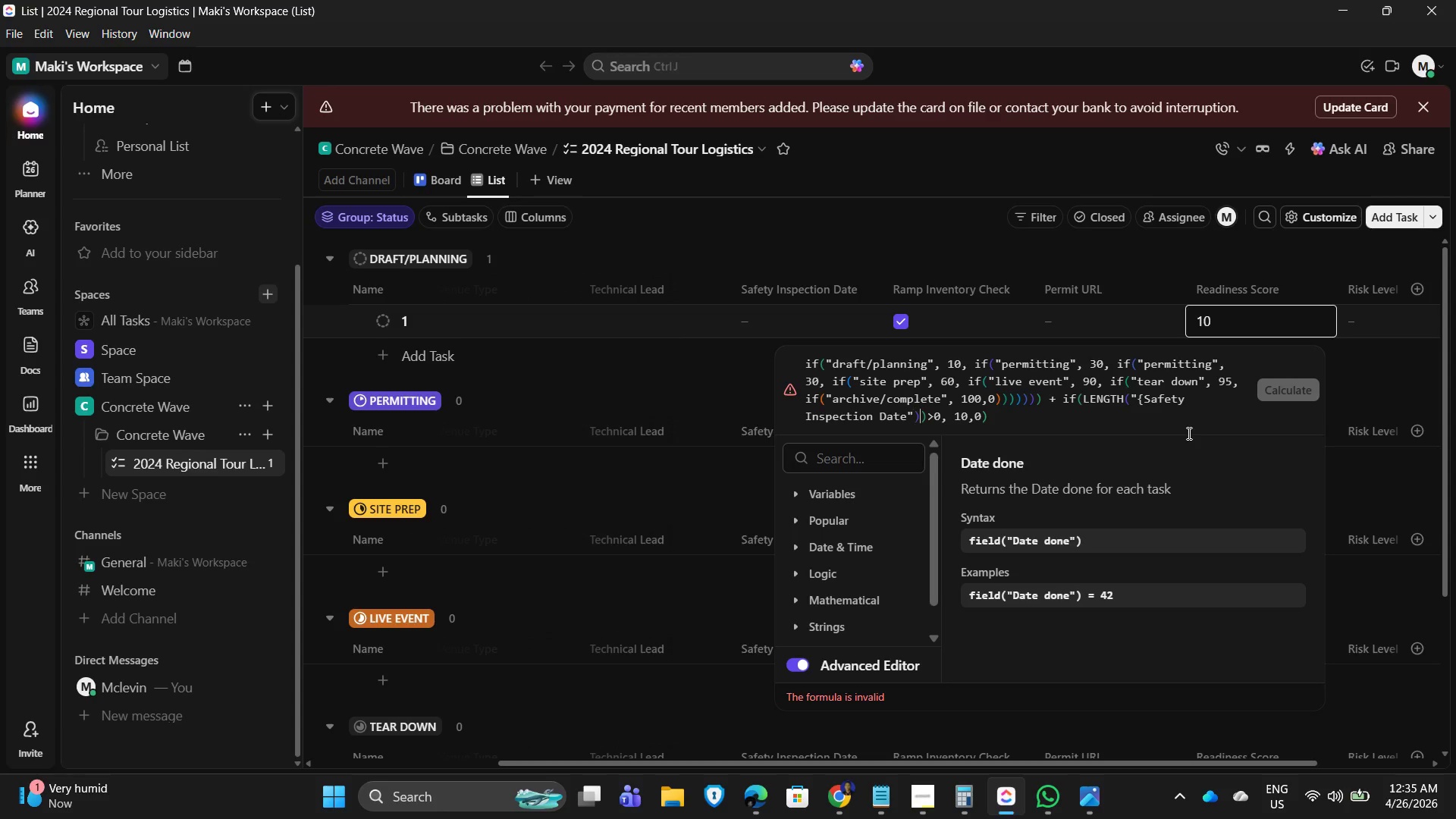 
key(ArrowRight)
 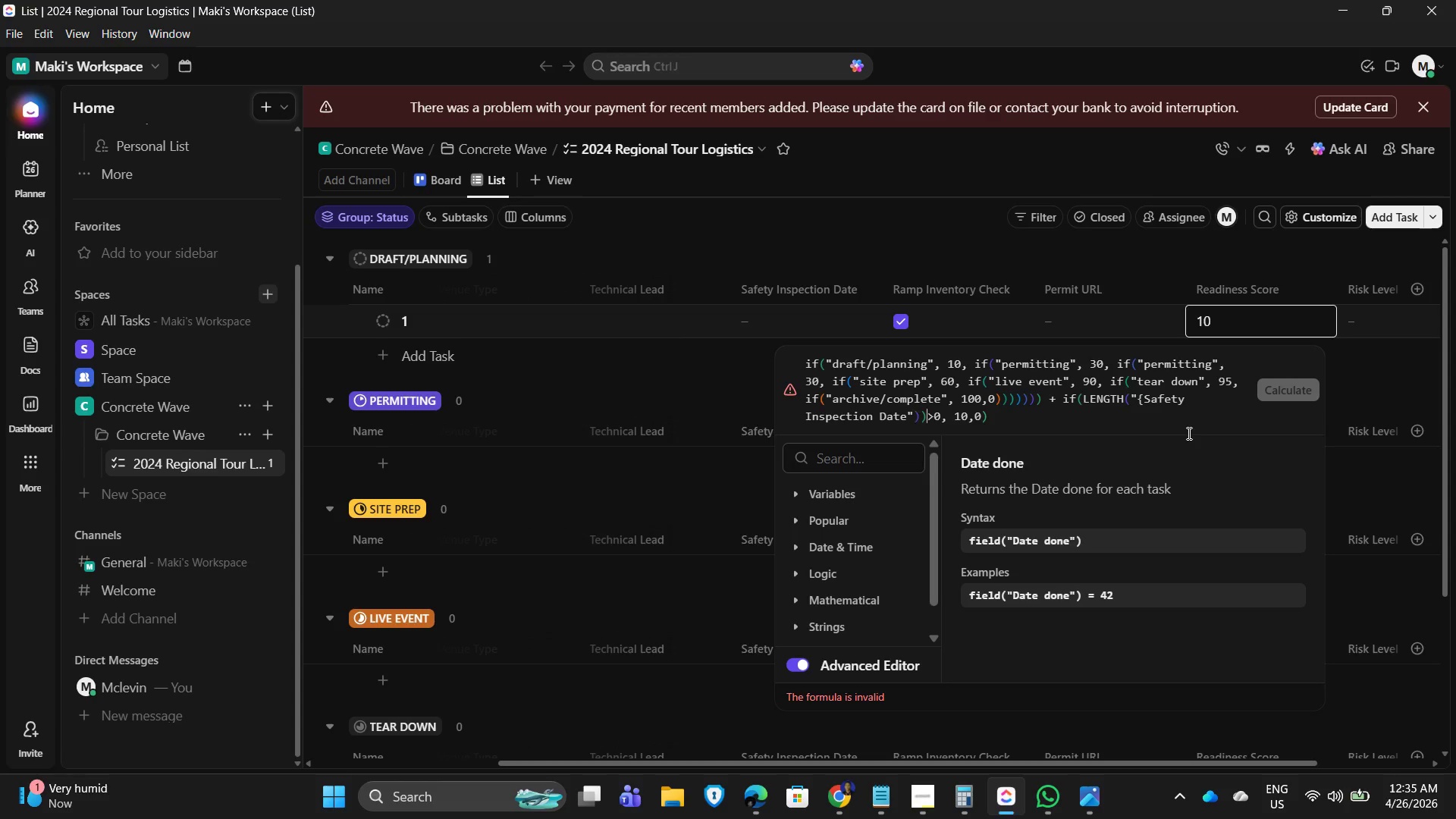 
key(ArrowRight)
 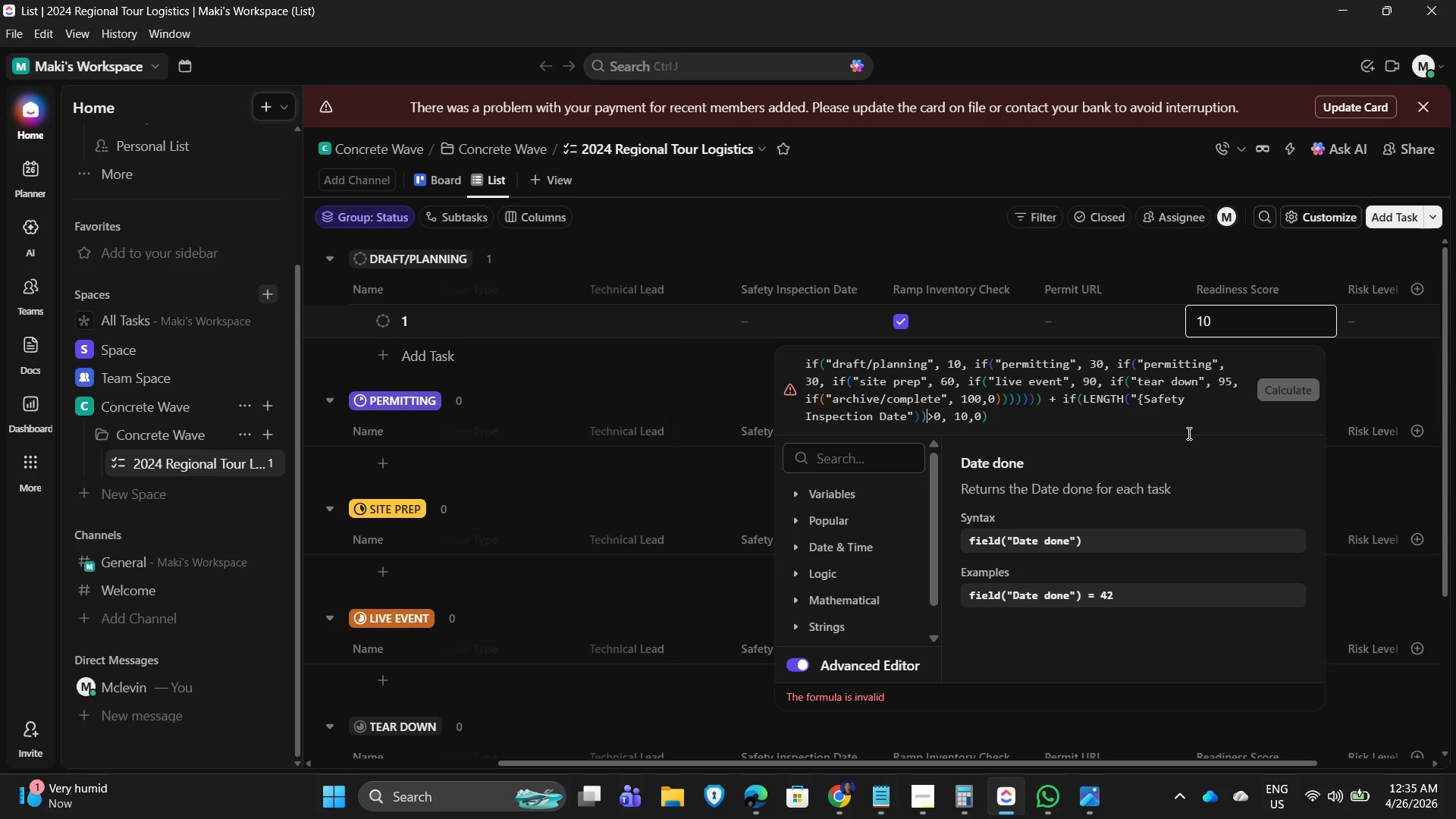 
key(ArrowRight)
 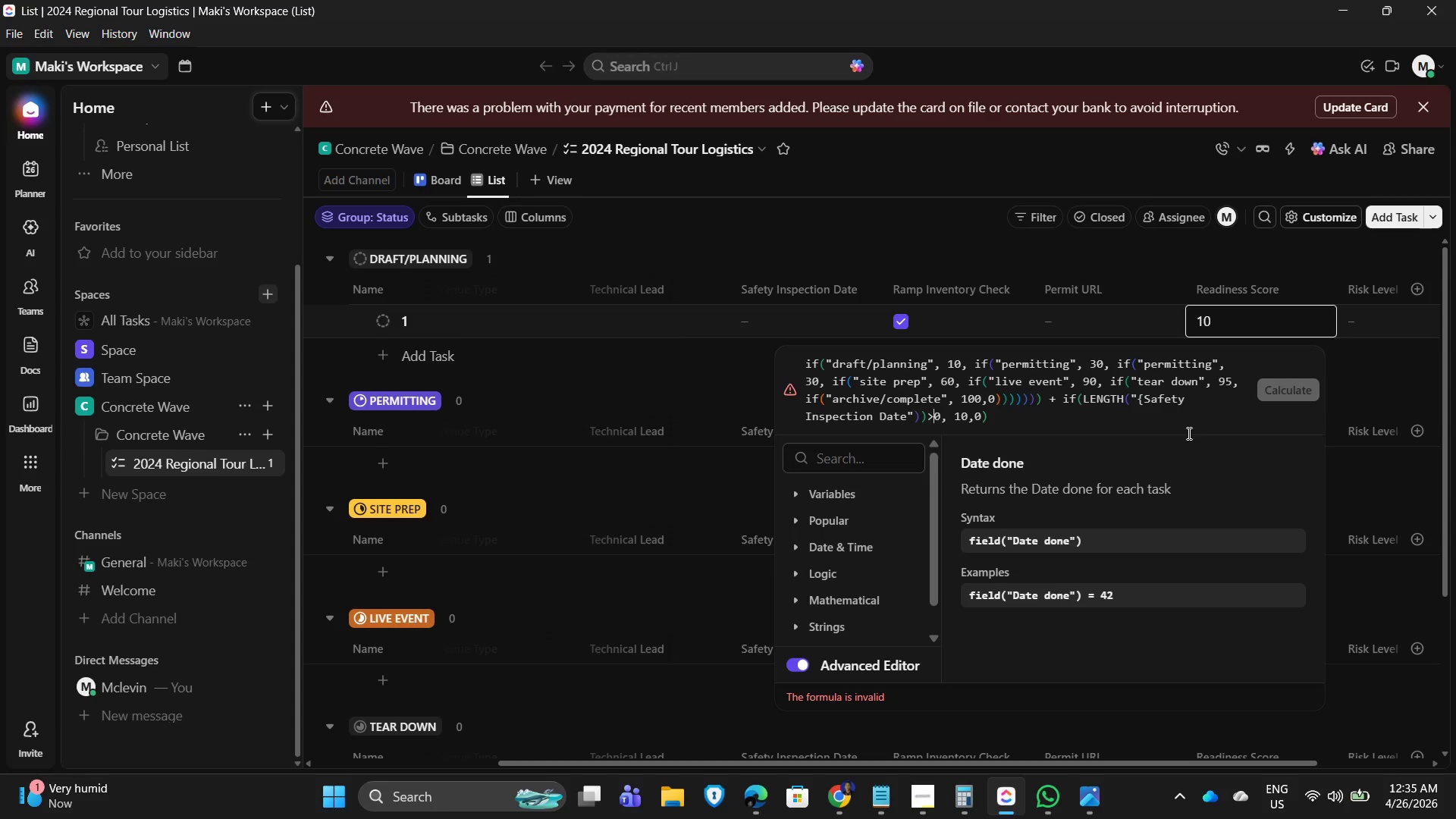 
key(ArrowLeft)
 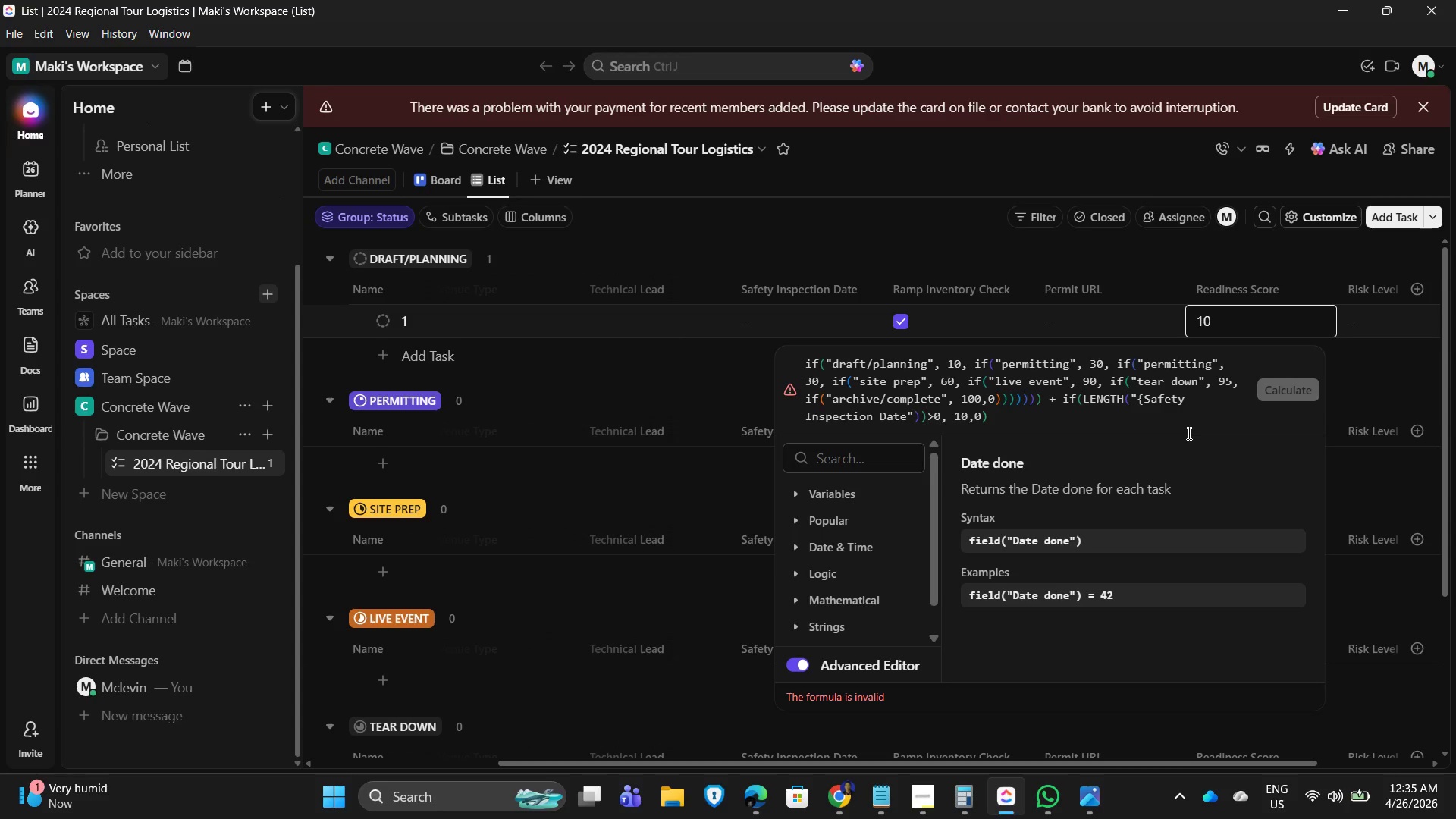 
key(ArrowLeft)
 